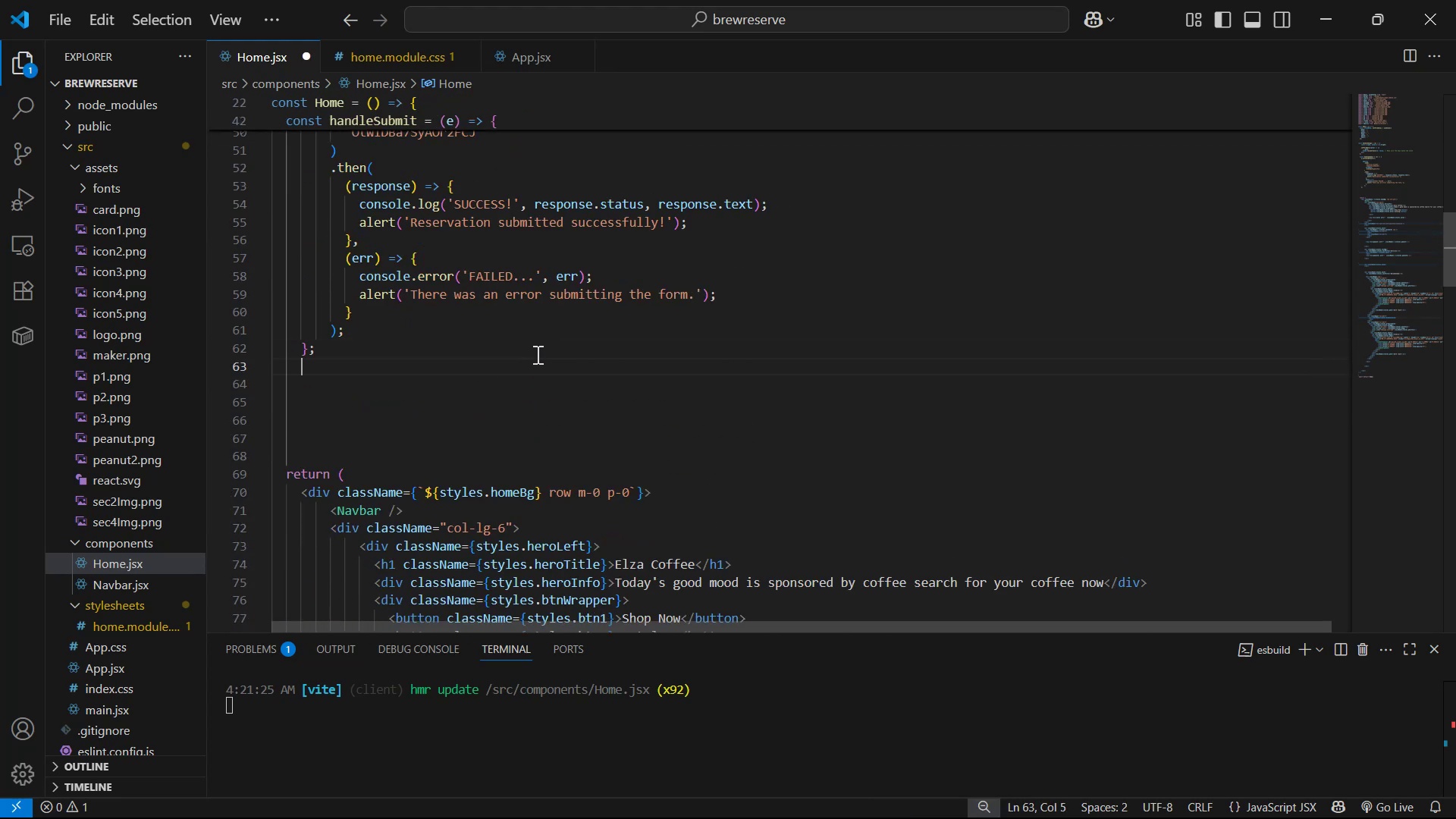 
key(Enter)
 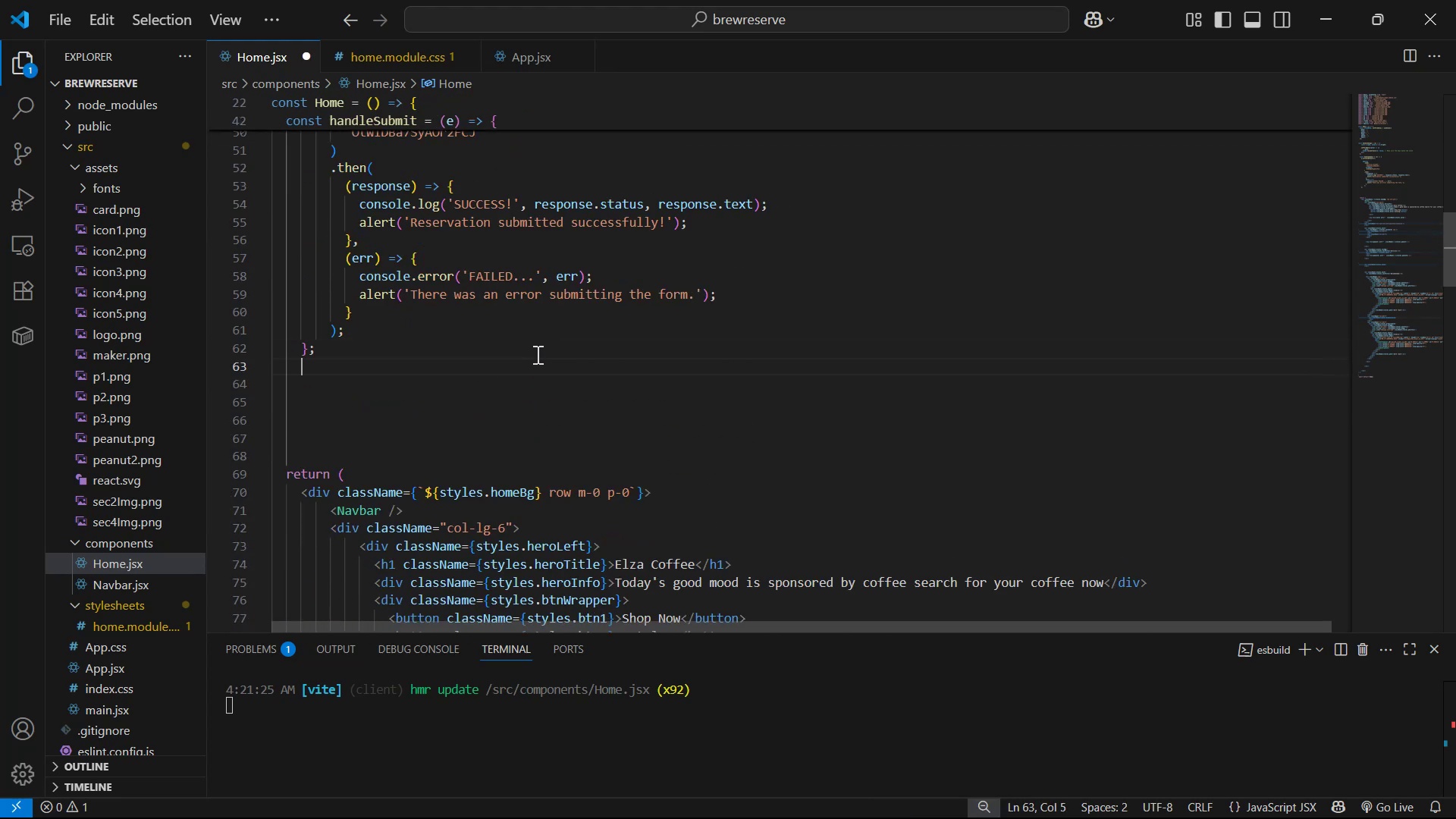 
key(Enter)
 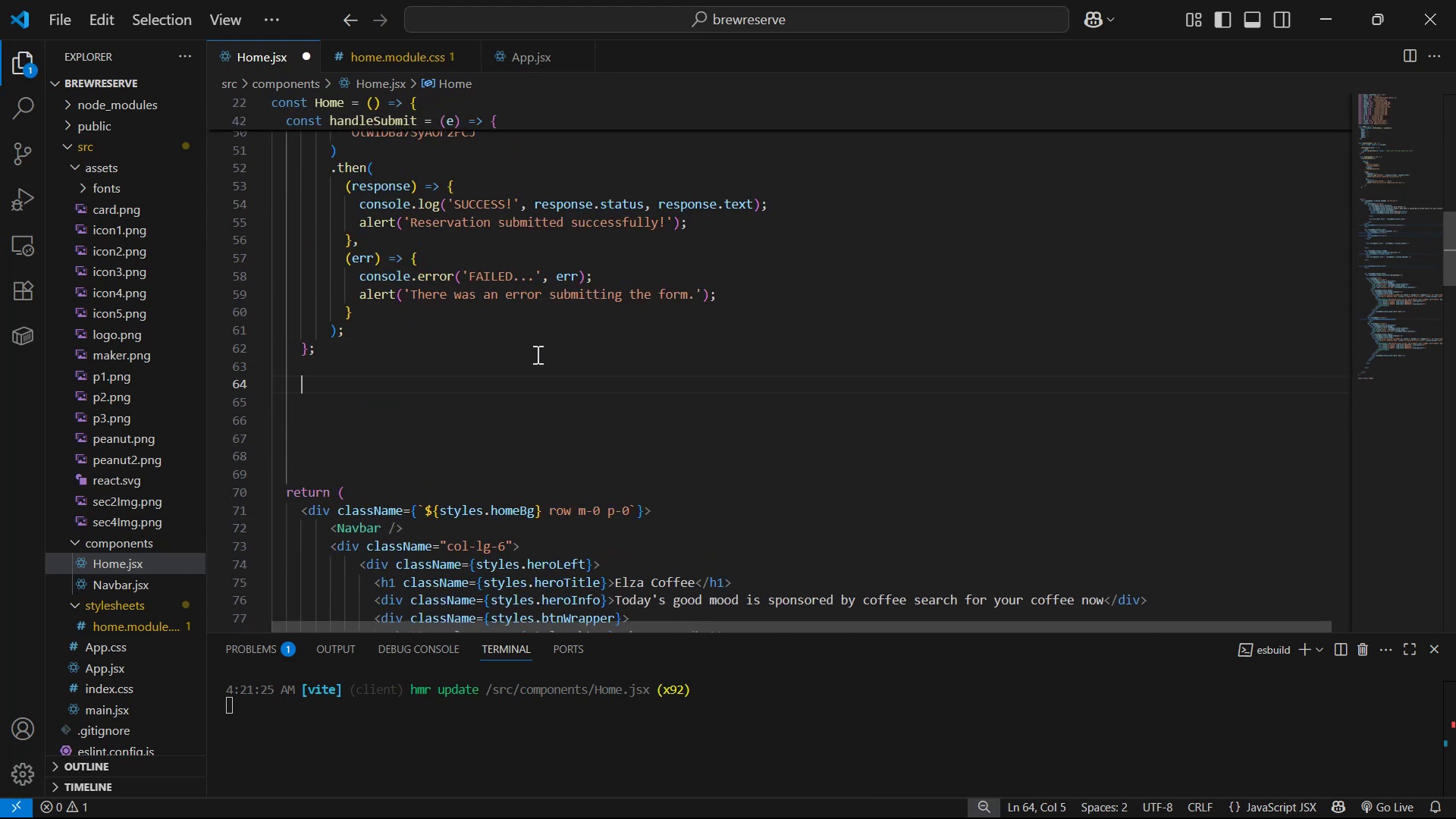 
key(Control+V)
 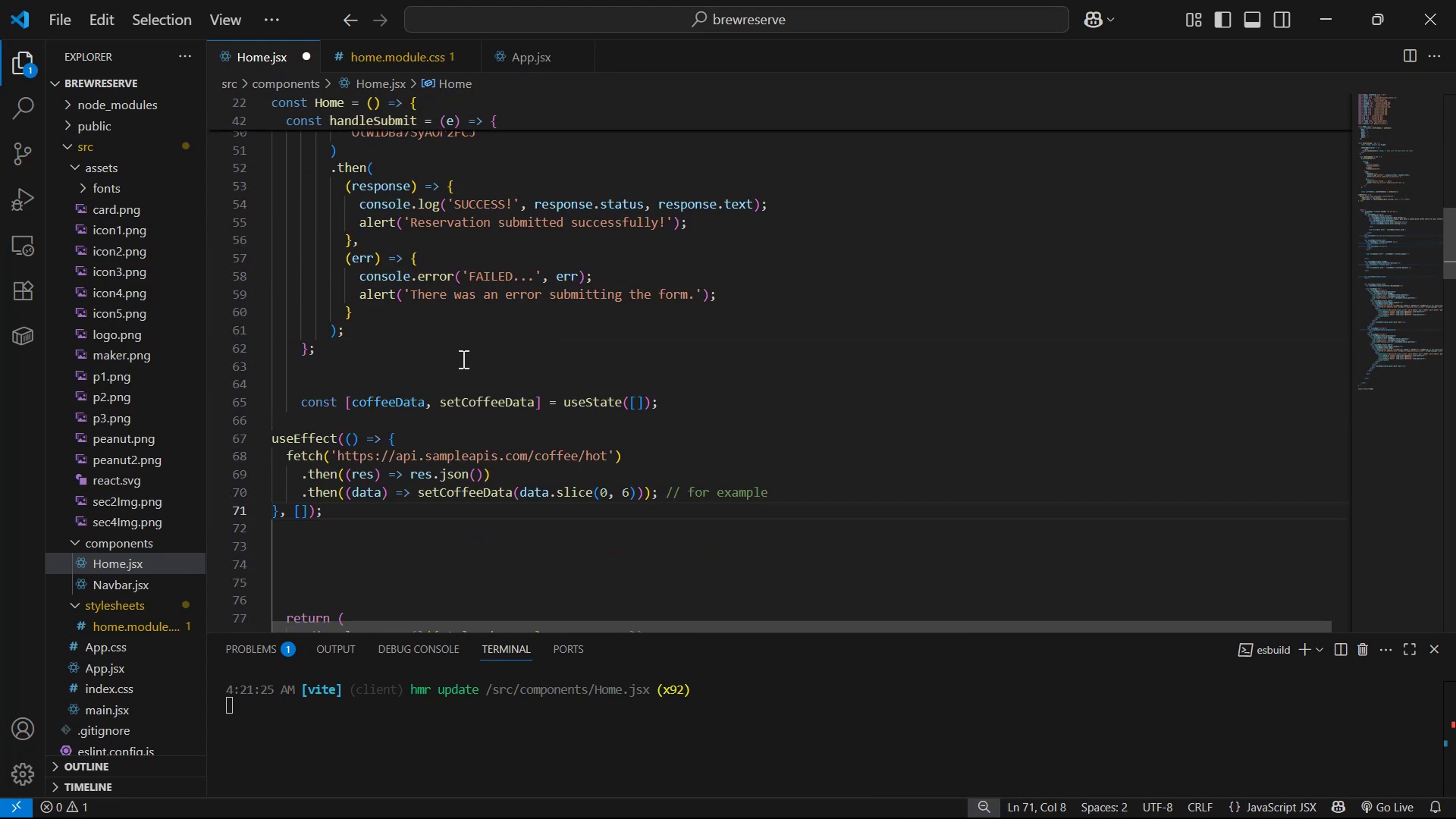 
left_click_drag(start_coordinate=[360, 515], to_coordinate=[219, 453])
 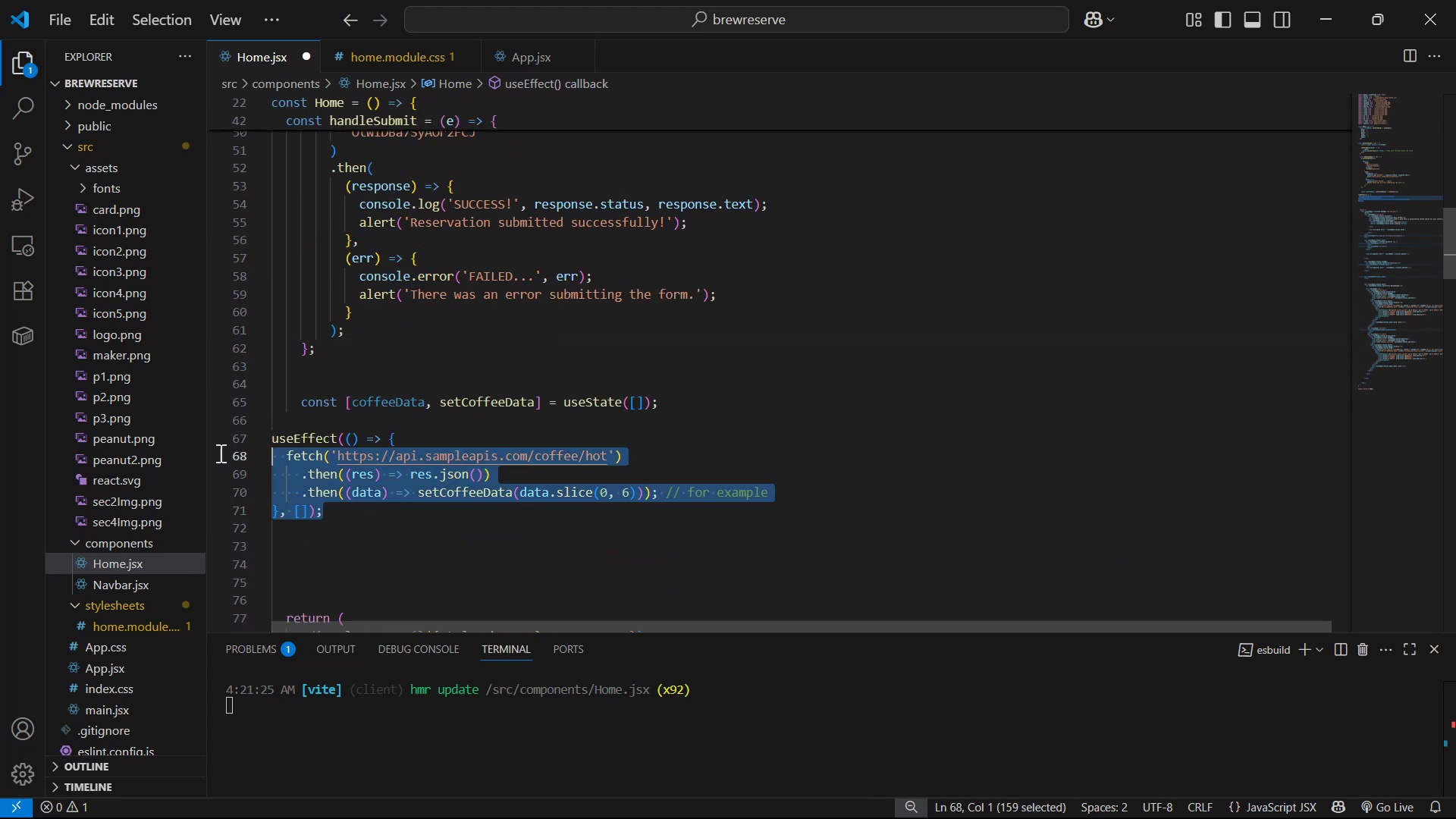 
key(Tab)
 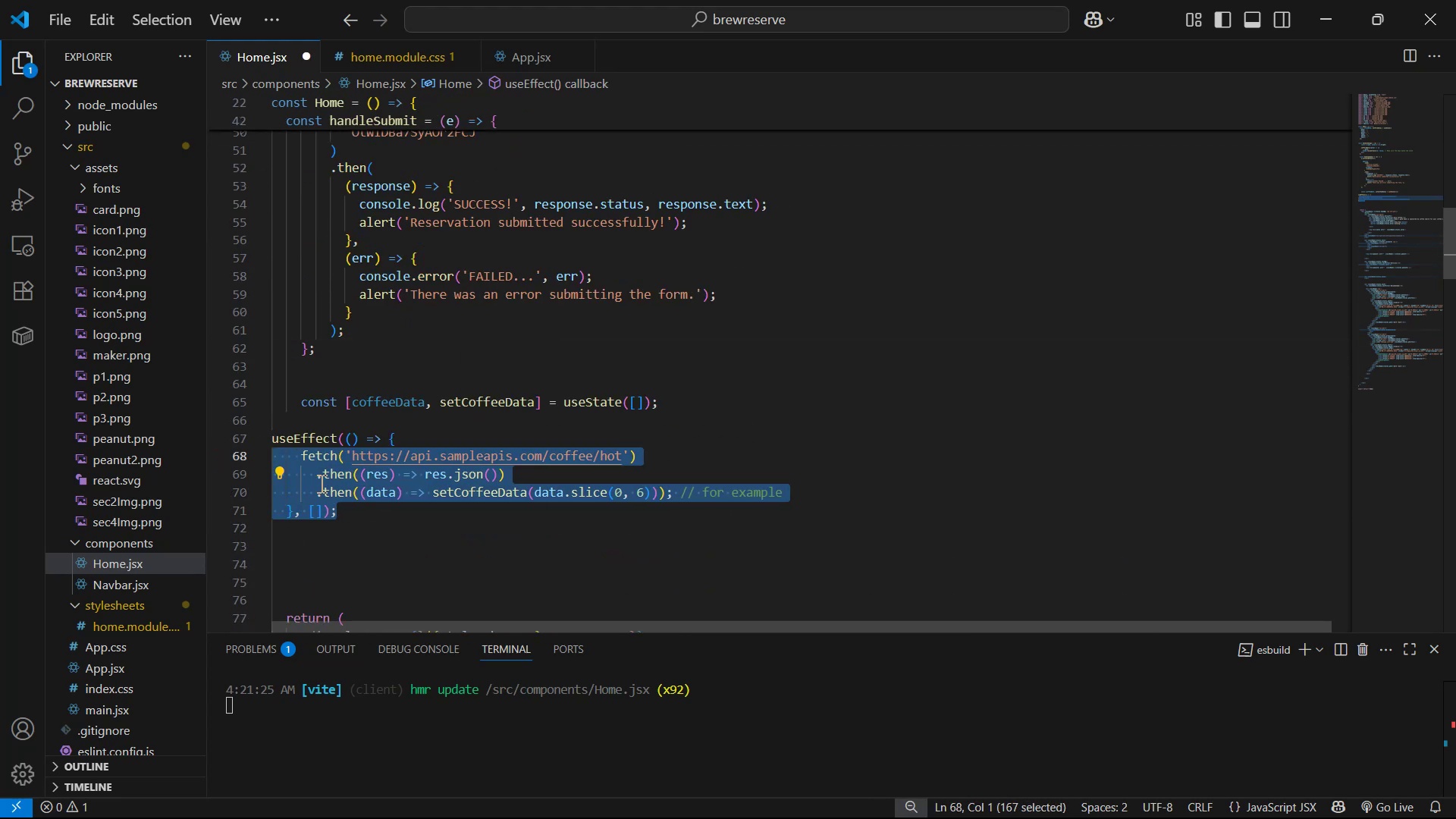 
left_click_drag(start_coordinate=[366, 510], to_coordinate=[216, 443])
 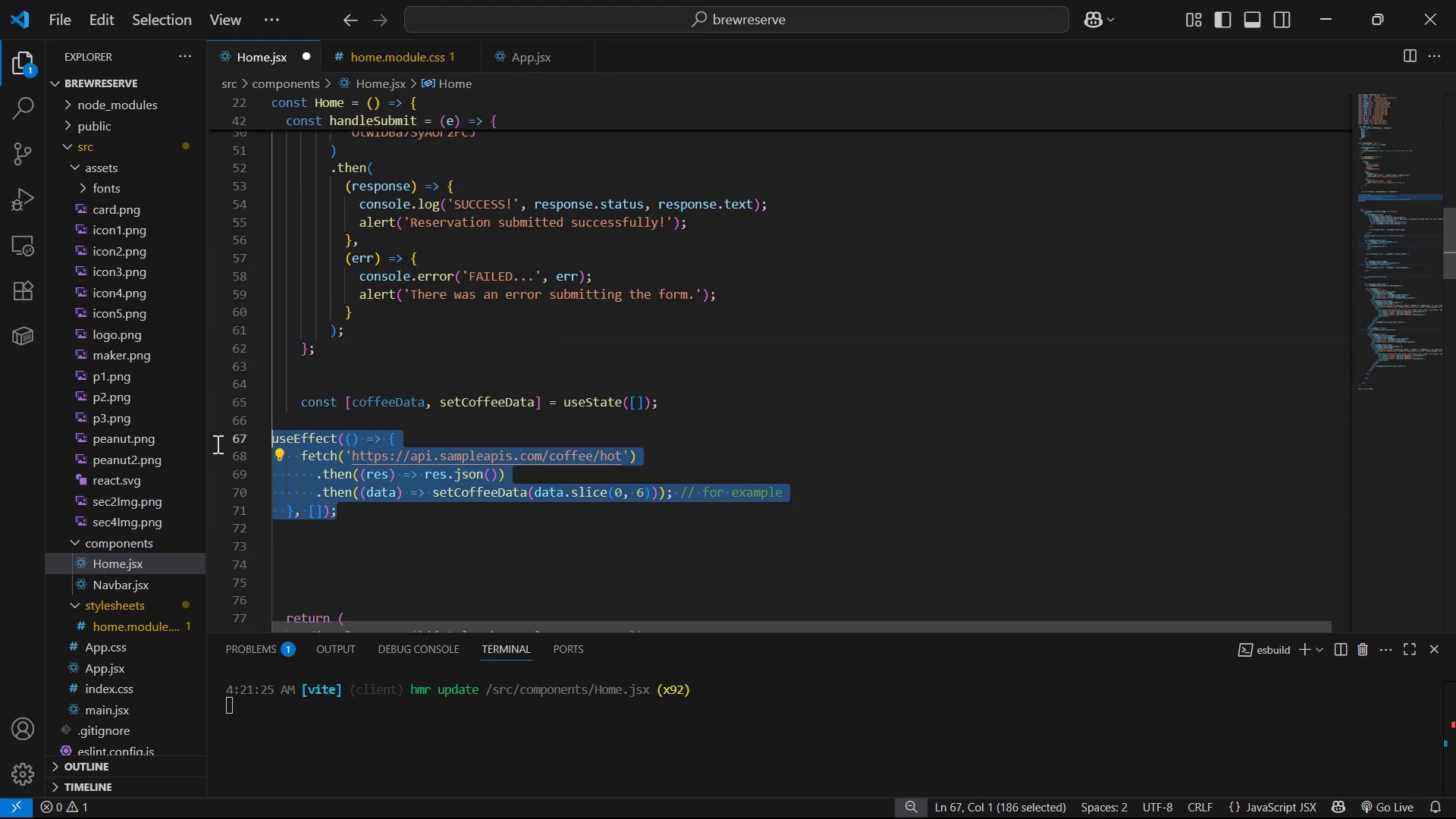 
key(Tab)
 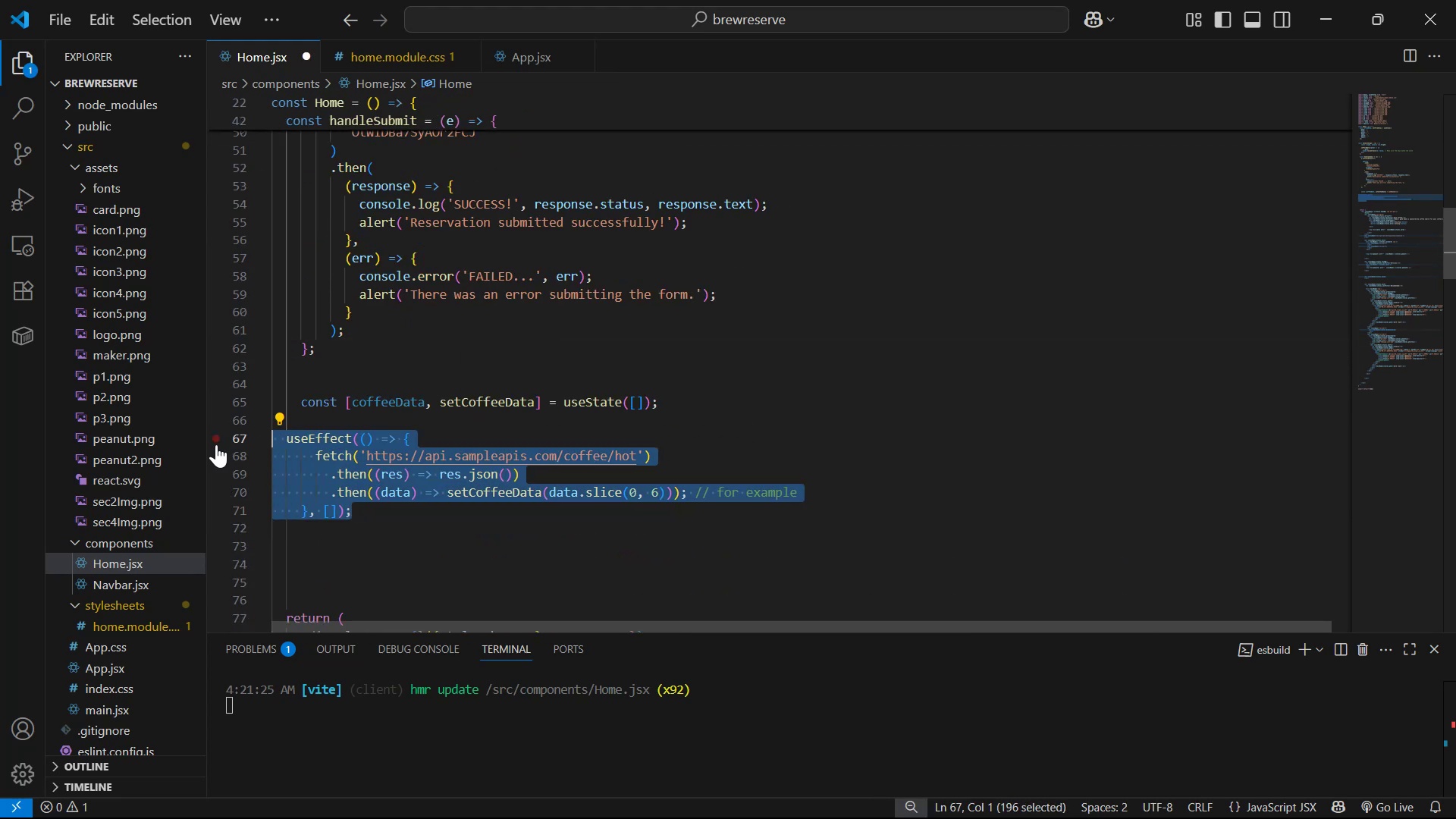 
key(Tab)
 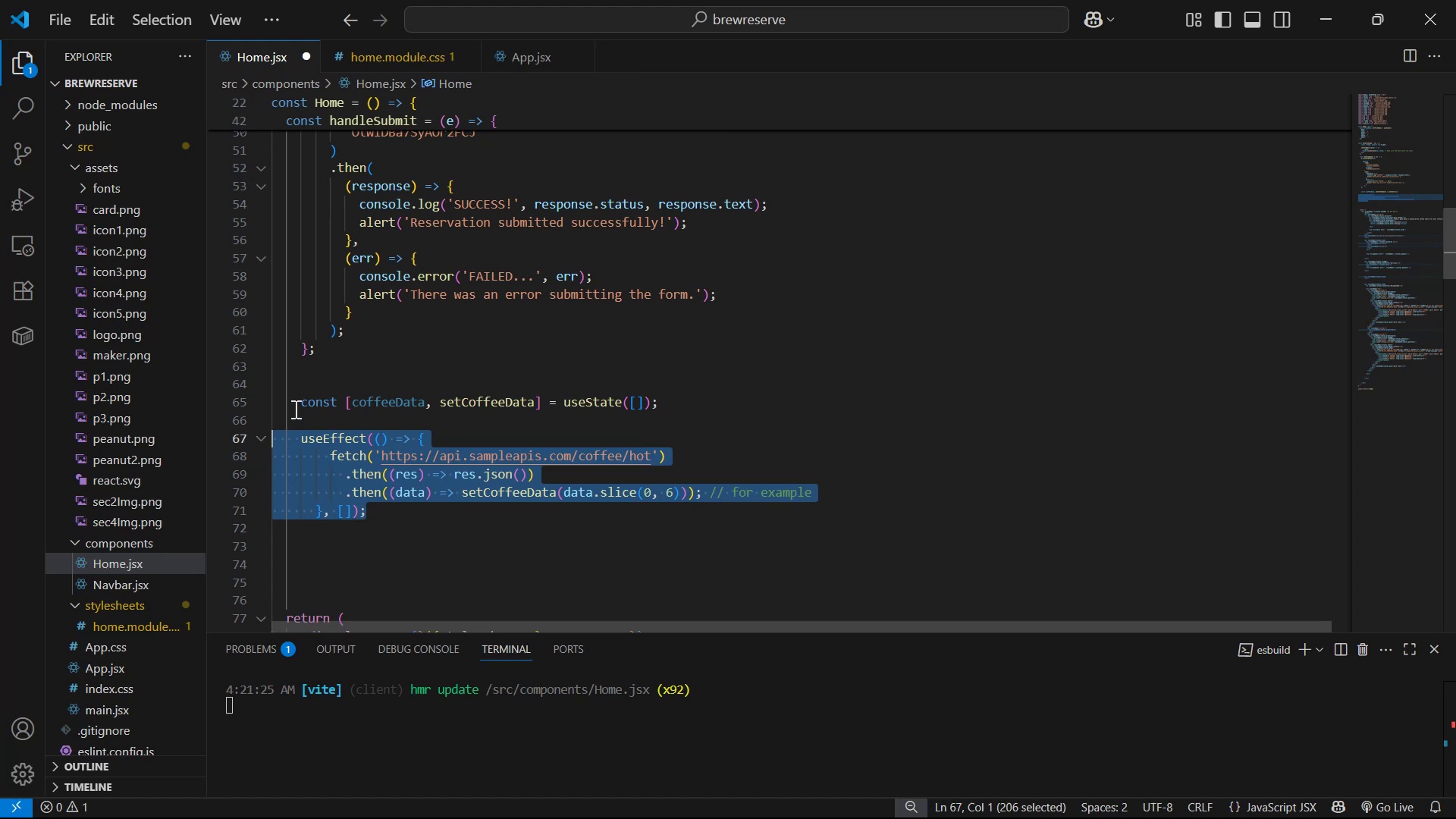 
left_click([815, 329])
 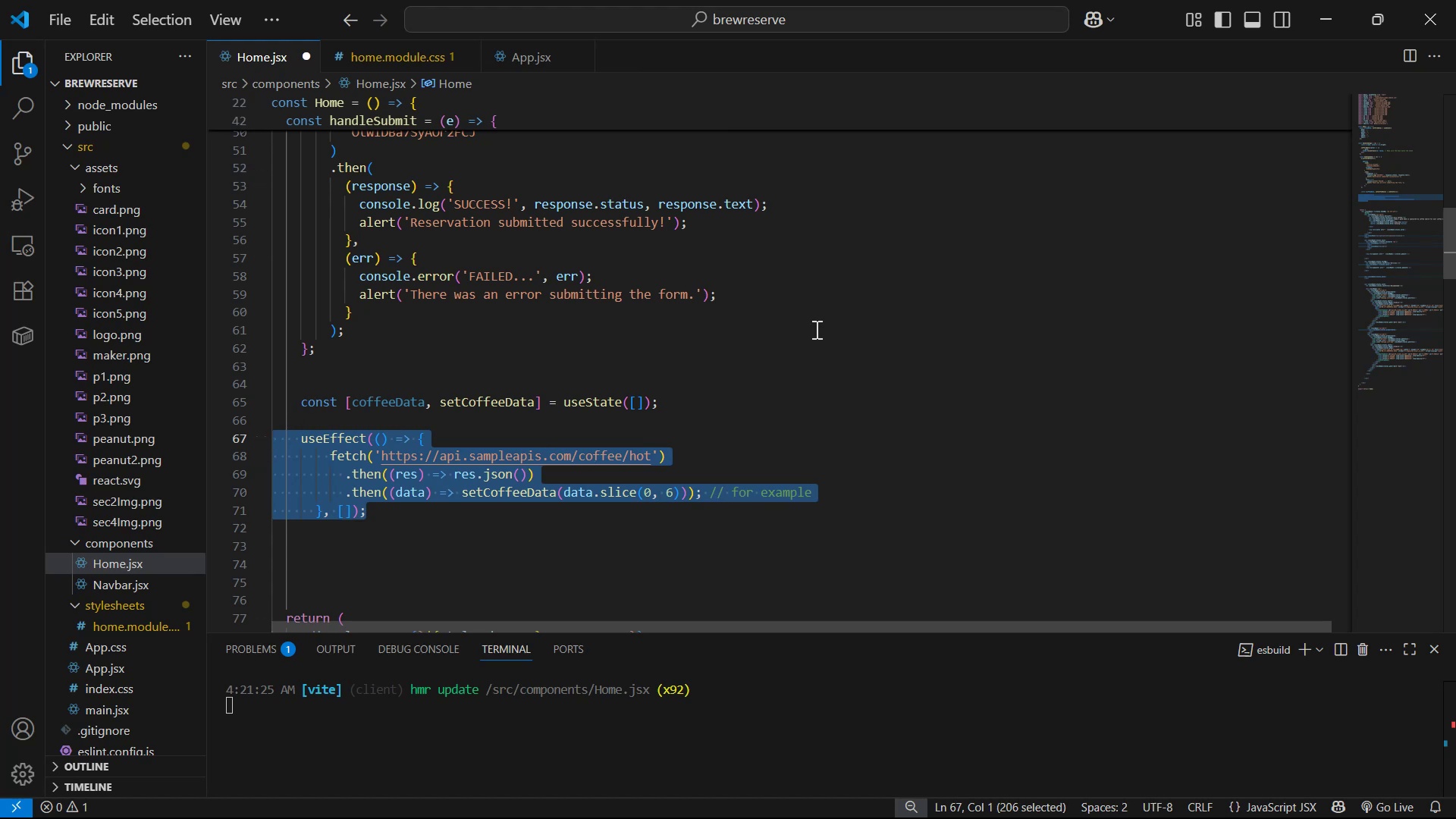 
scroll: coordinate [755, 340], scroll_direction: up, amount: 20.0
 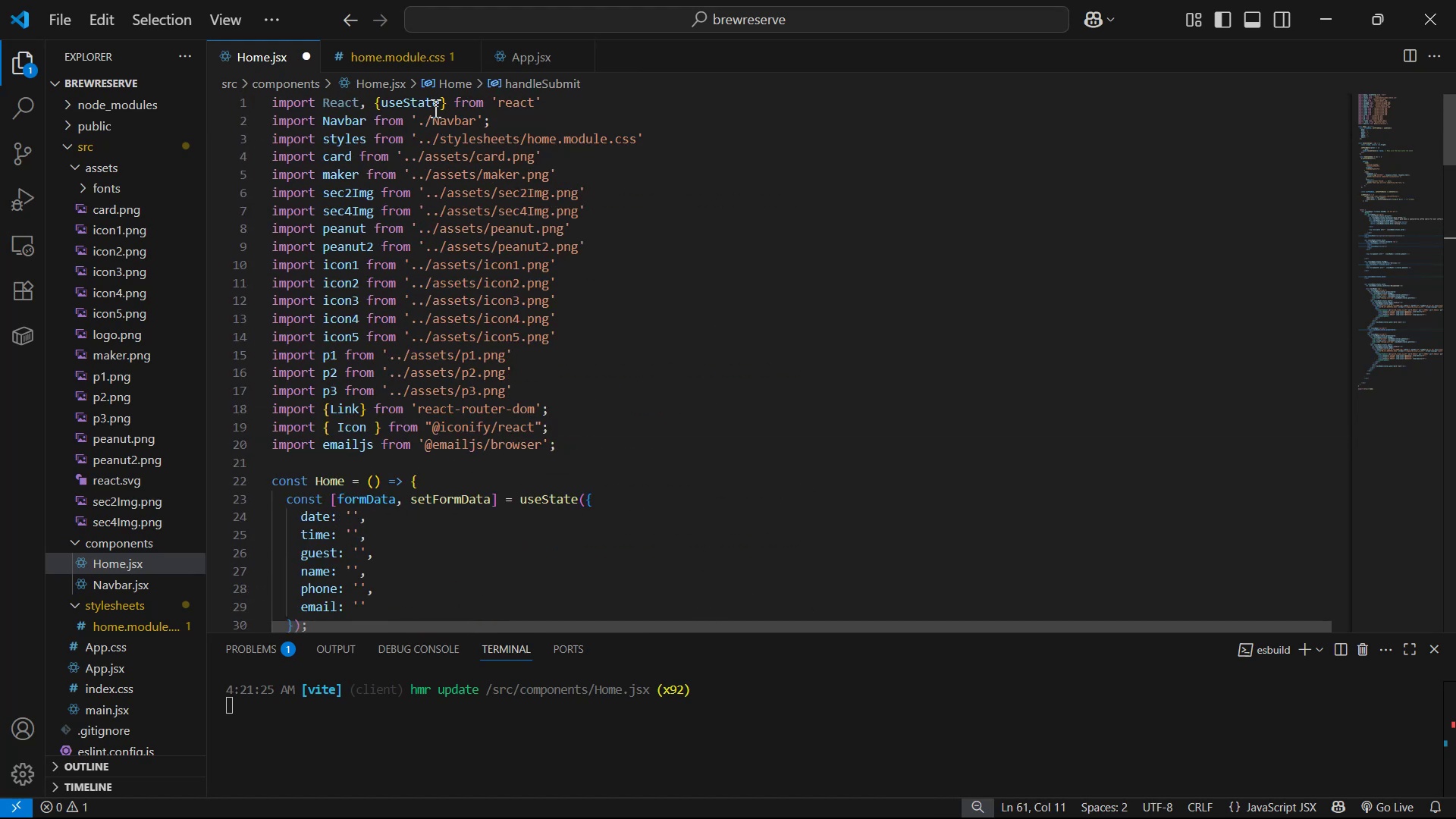 
left_click([437, 102])
 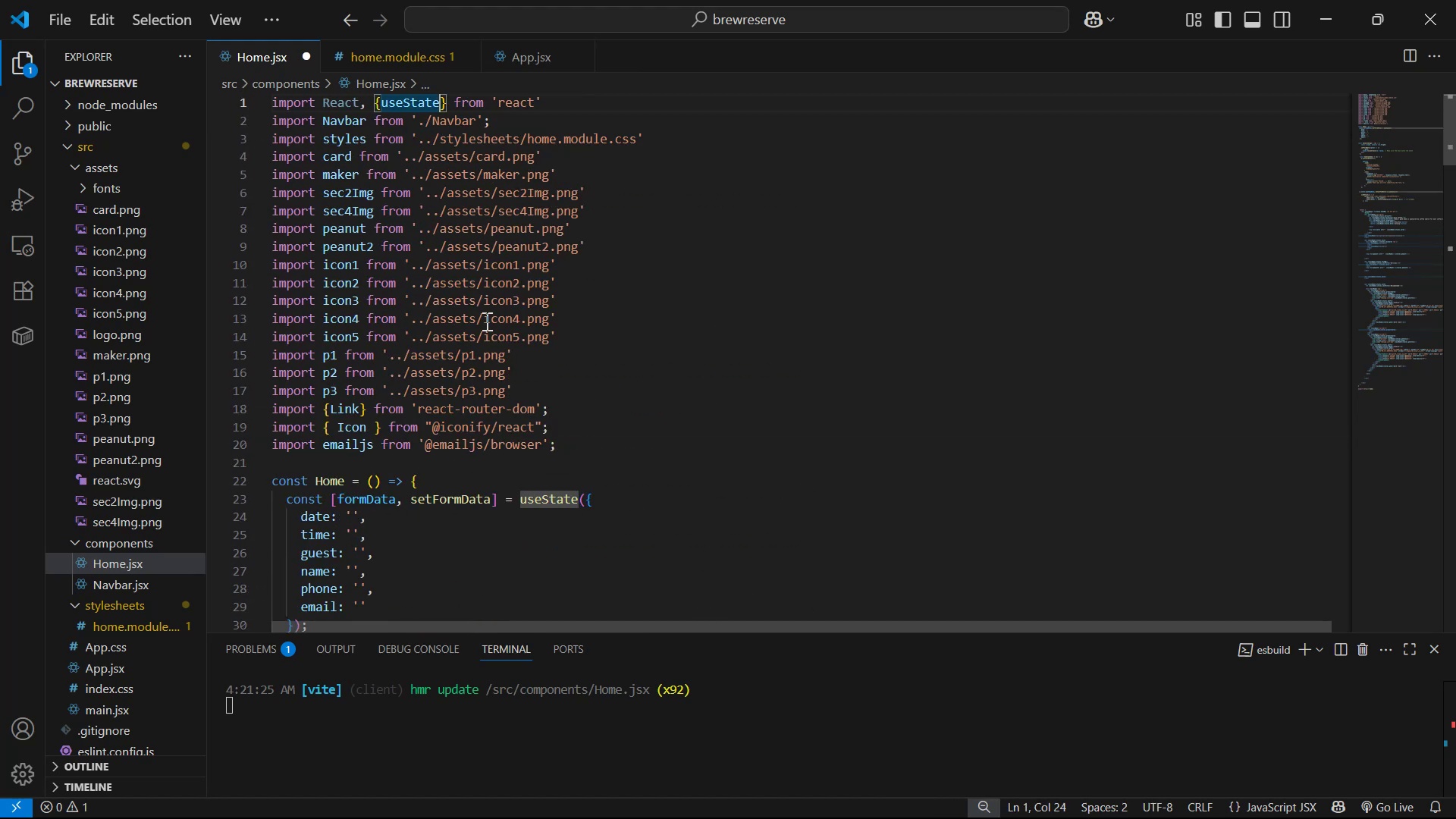 
type(, useE)
 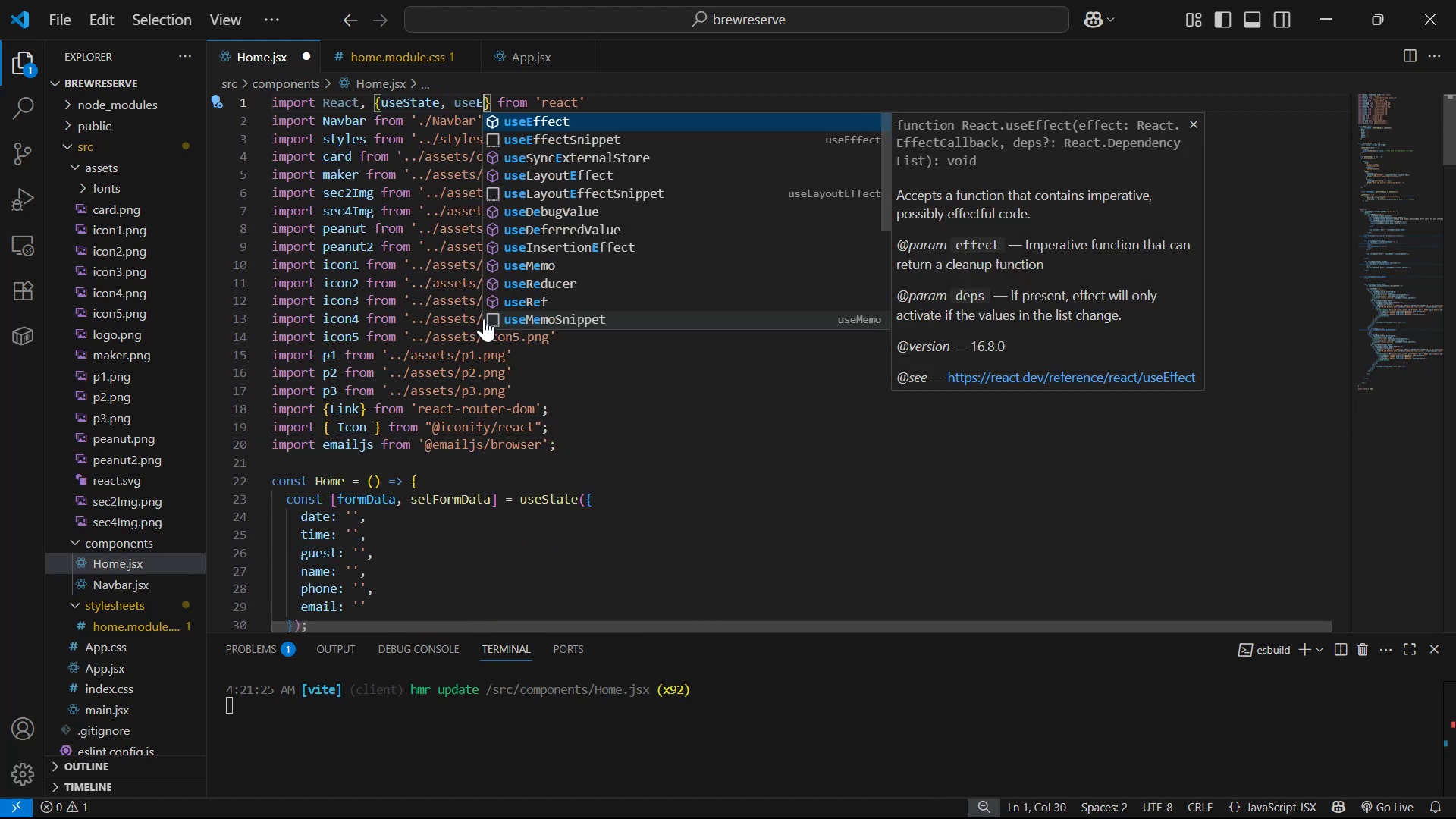 
 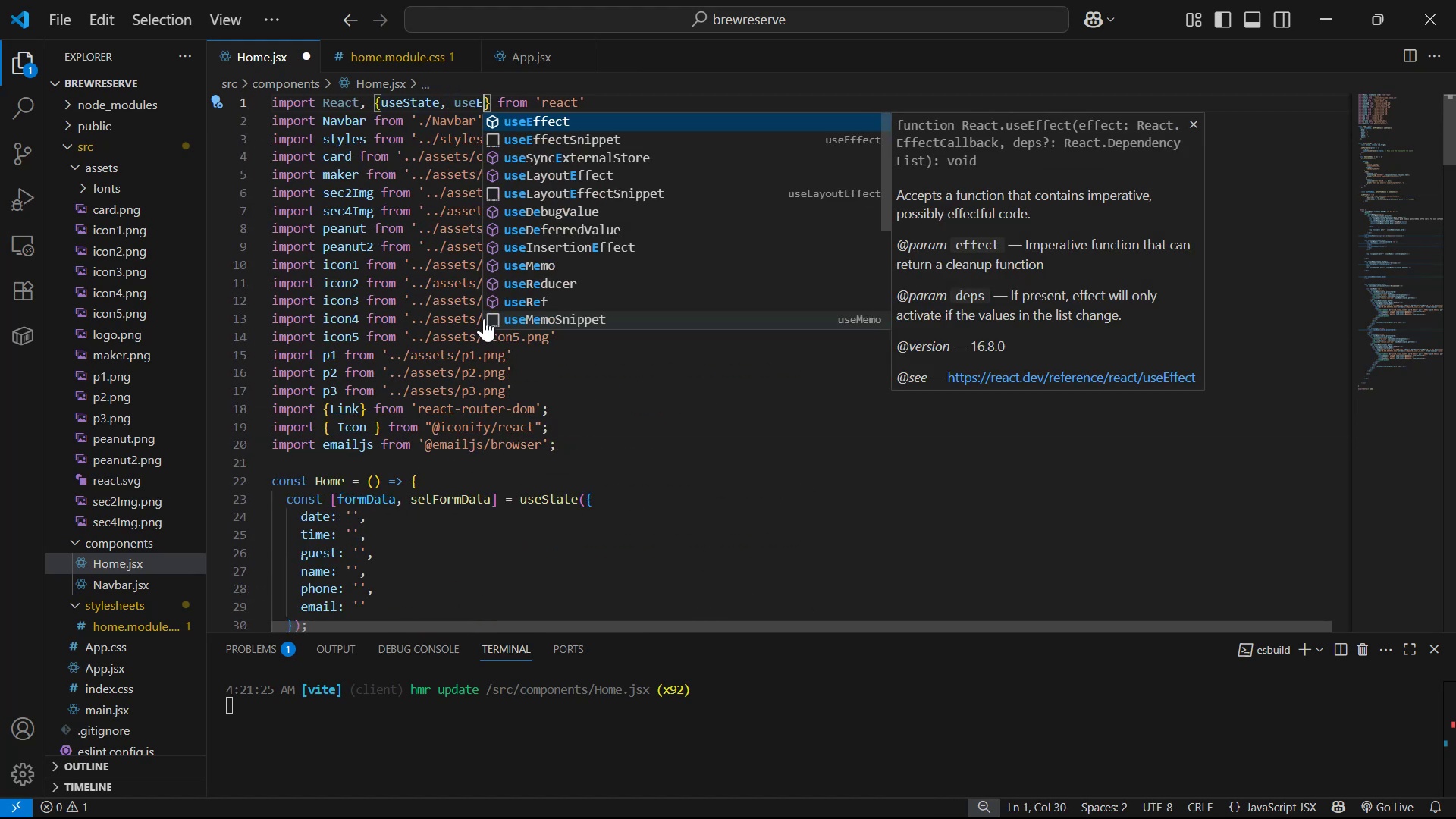 
key(Enter)
 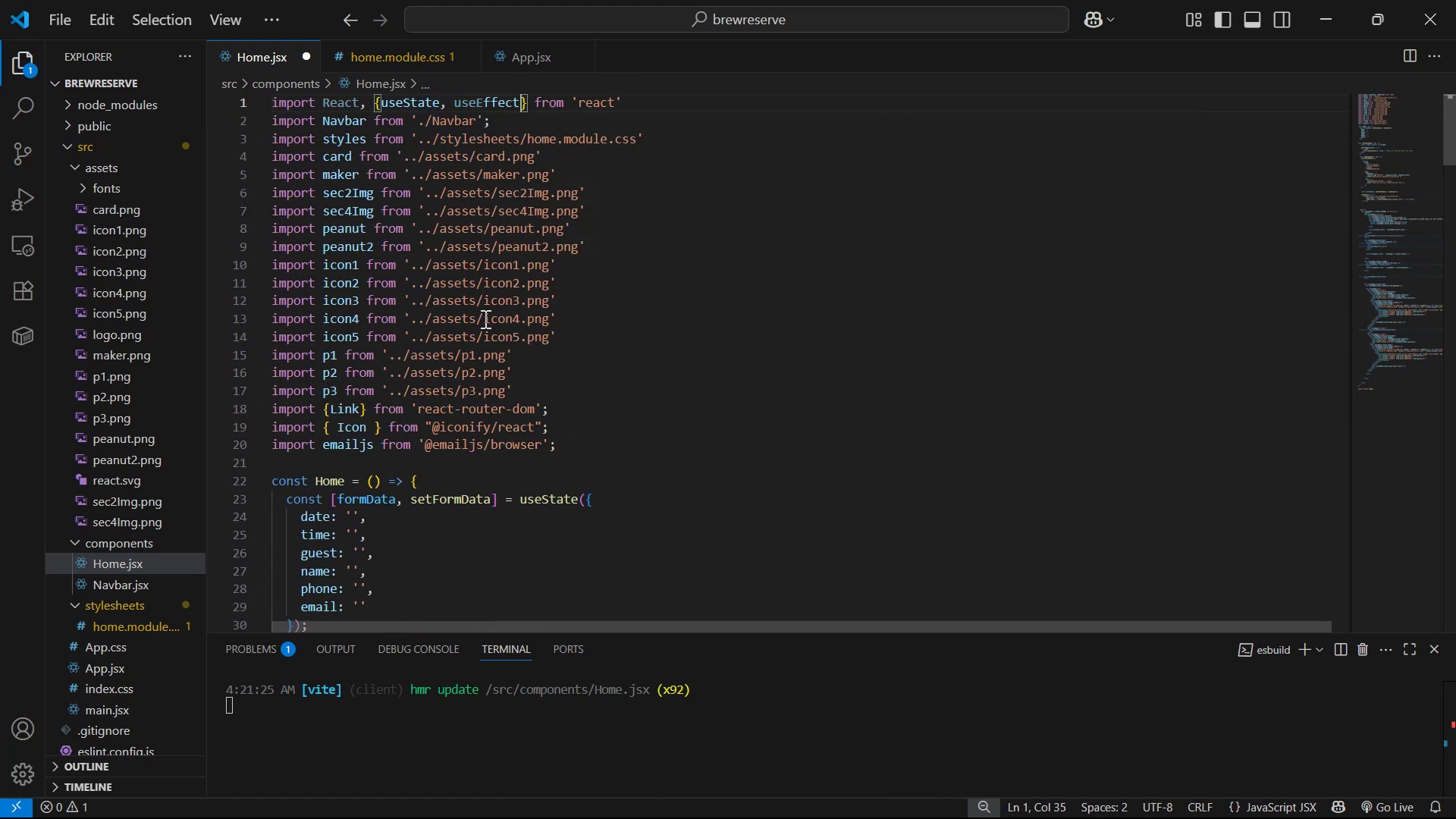 
key(Control+S)
 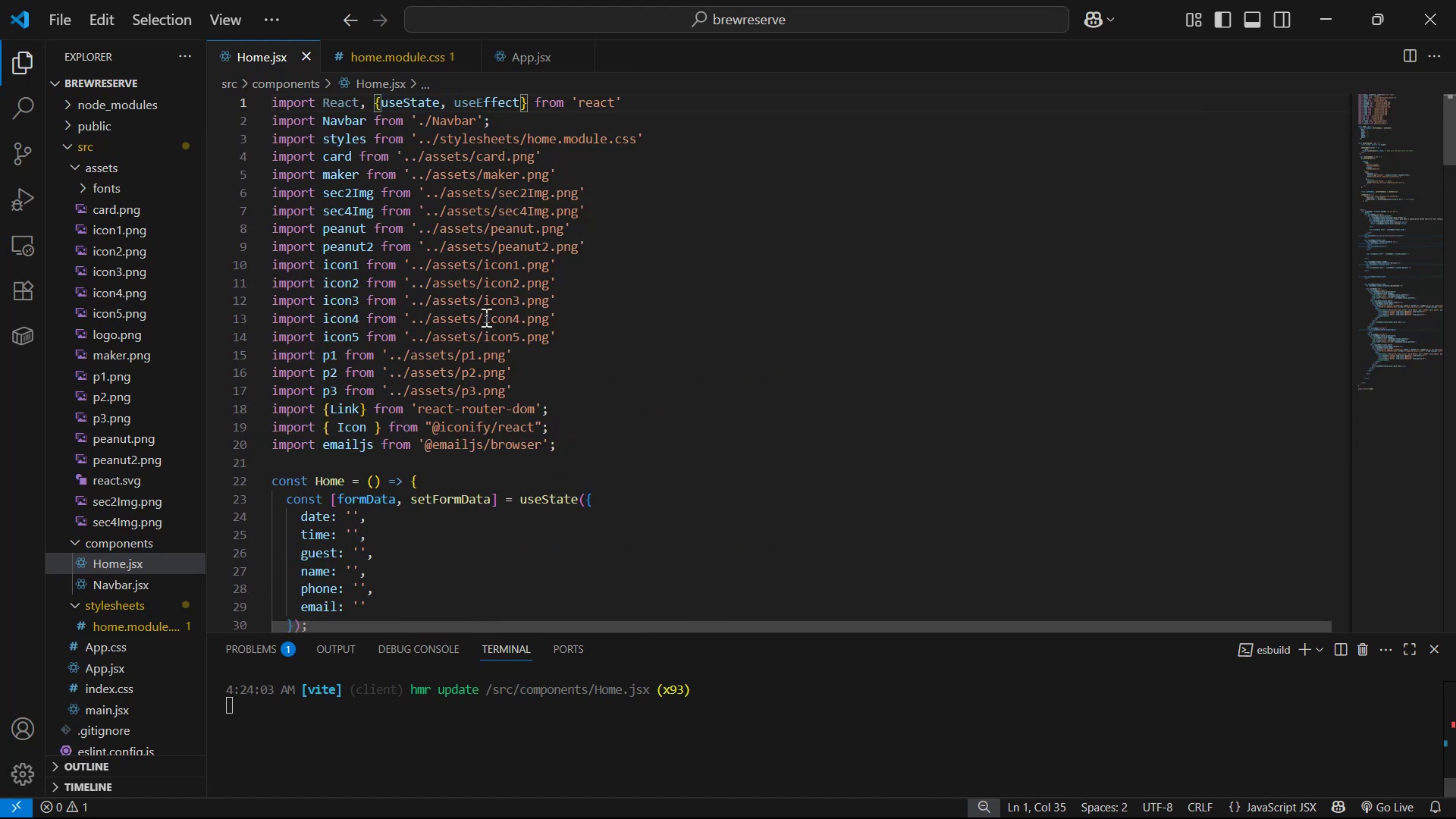 
key(Alt+AltLeft)
 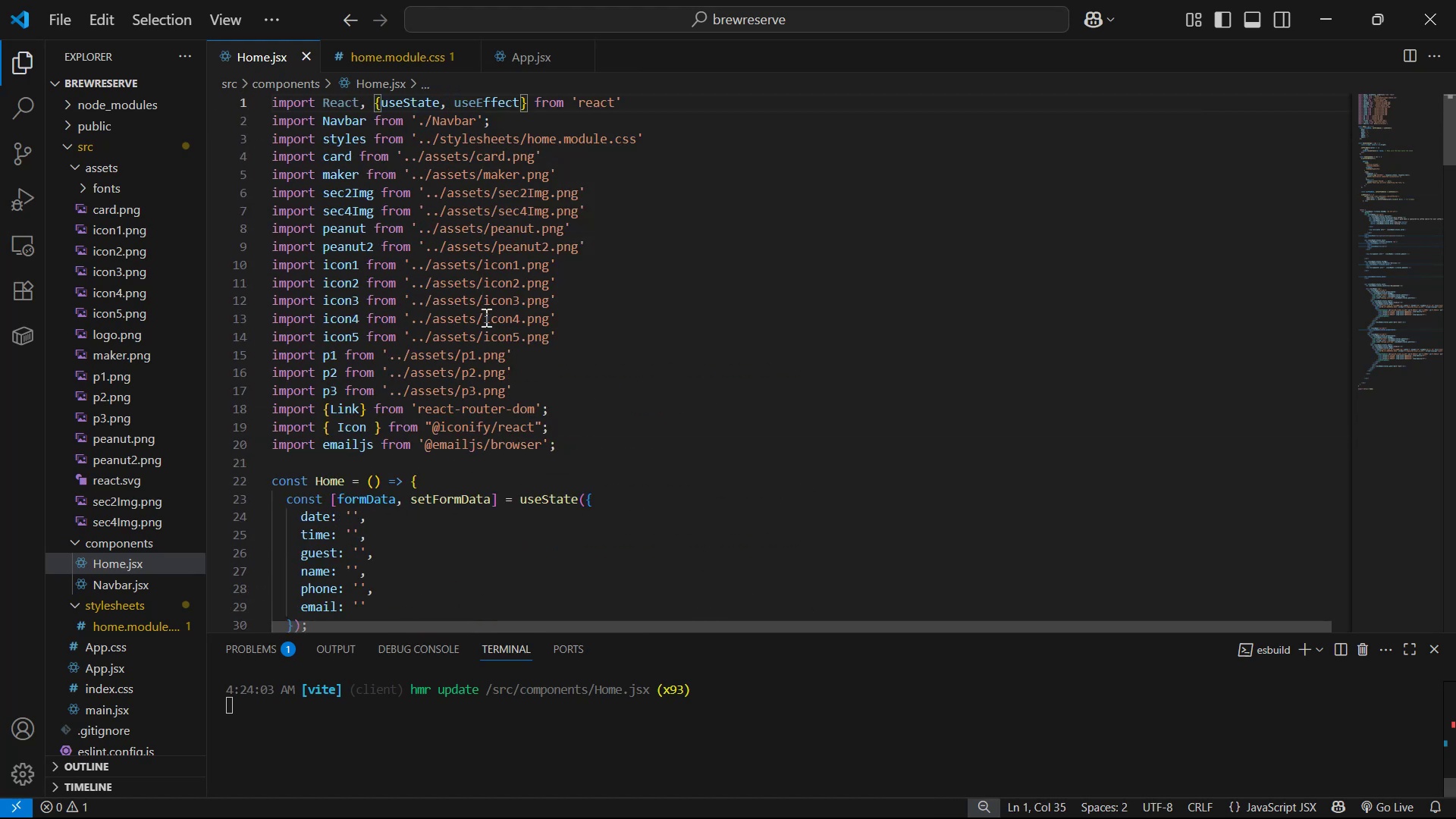 
key(Alt+Tab)
 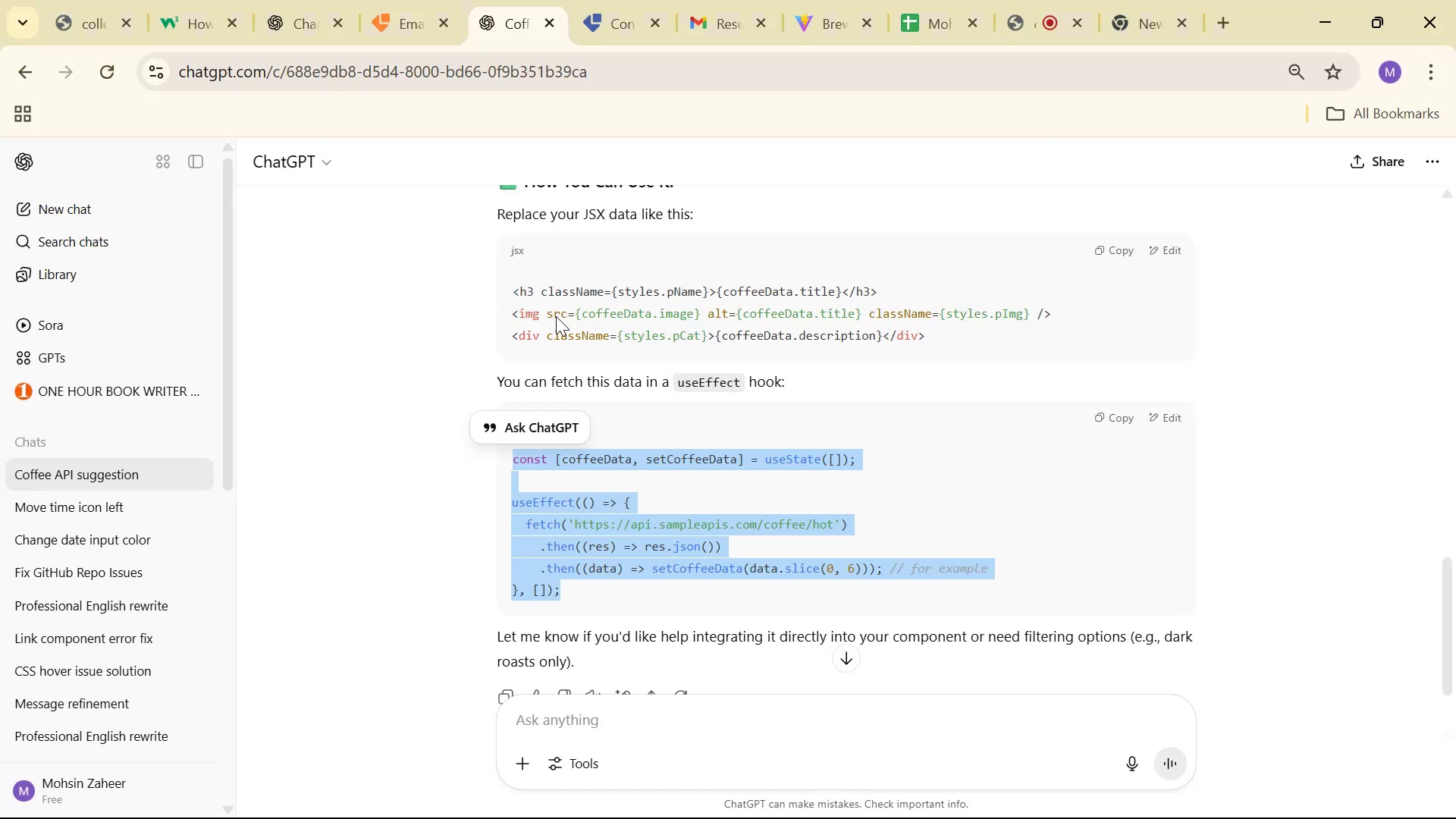 
scroll: coordinate [1010, 539], scroll_direction: up, amount: 2.0
 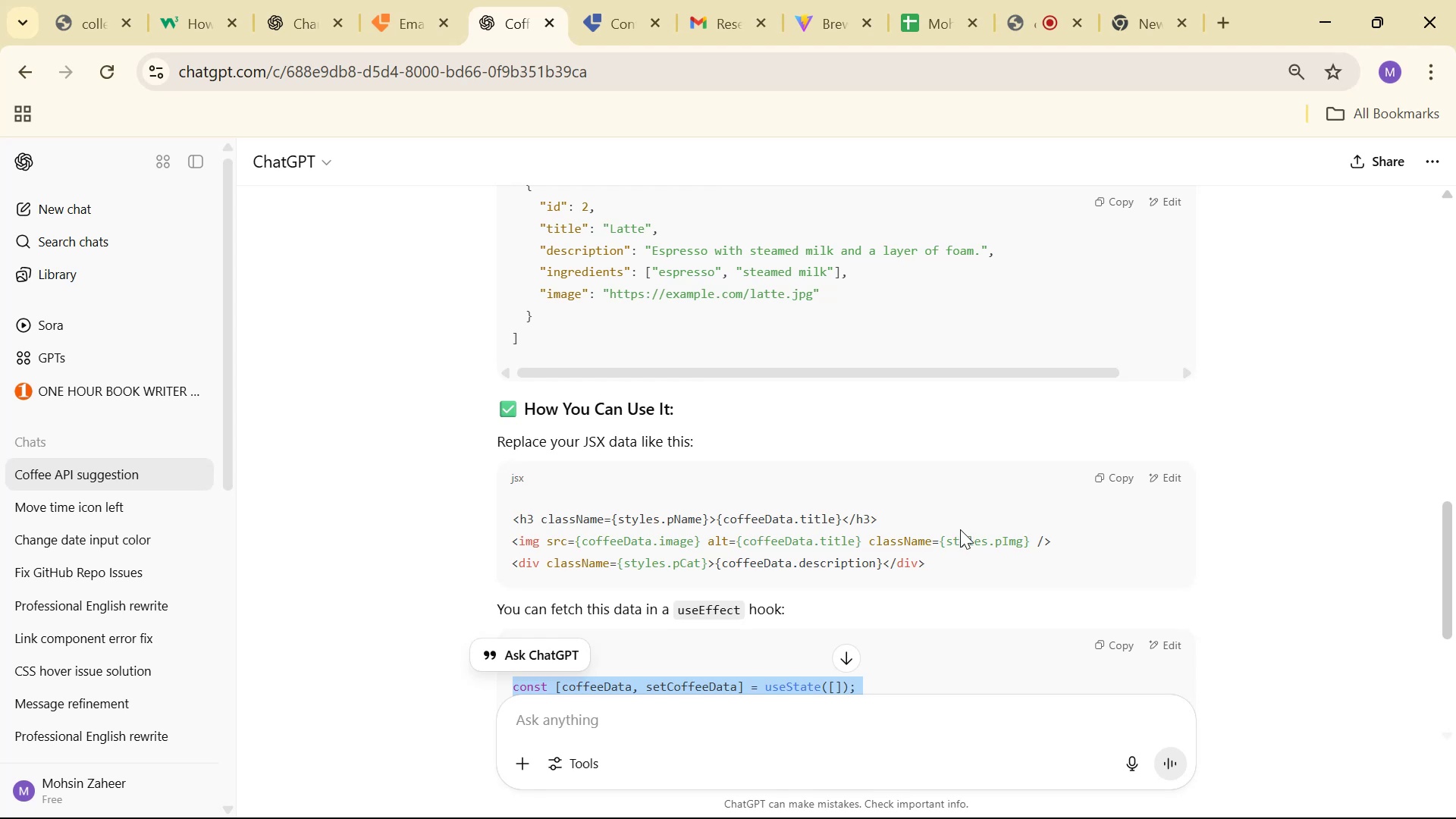 
left_click_drag(start_coordinate=[716, 517], to_coordinate=[838, 518])
 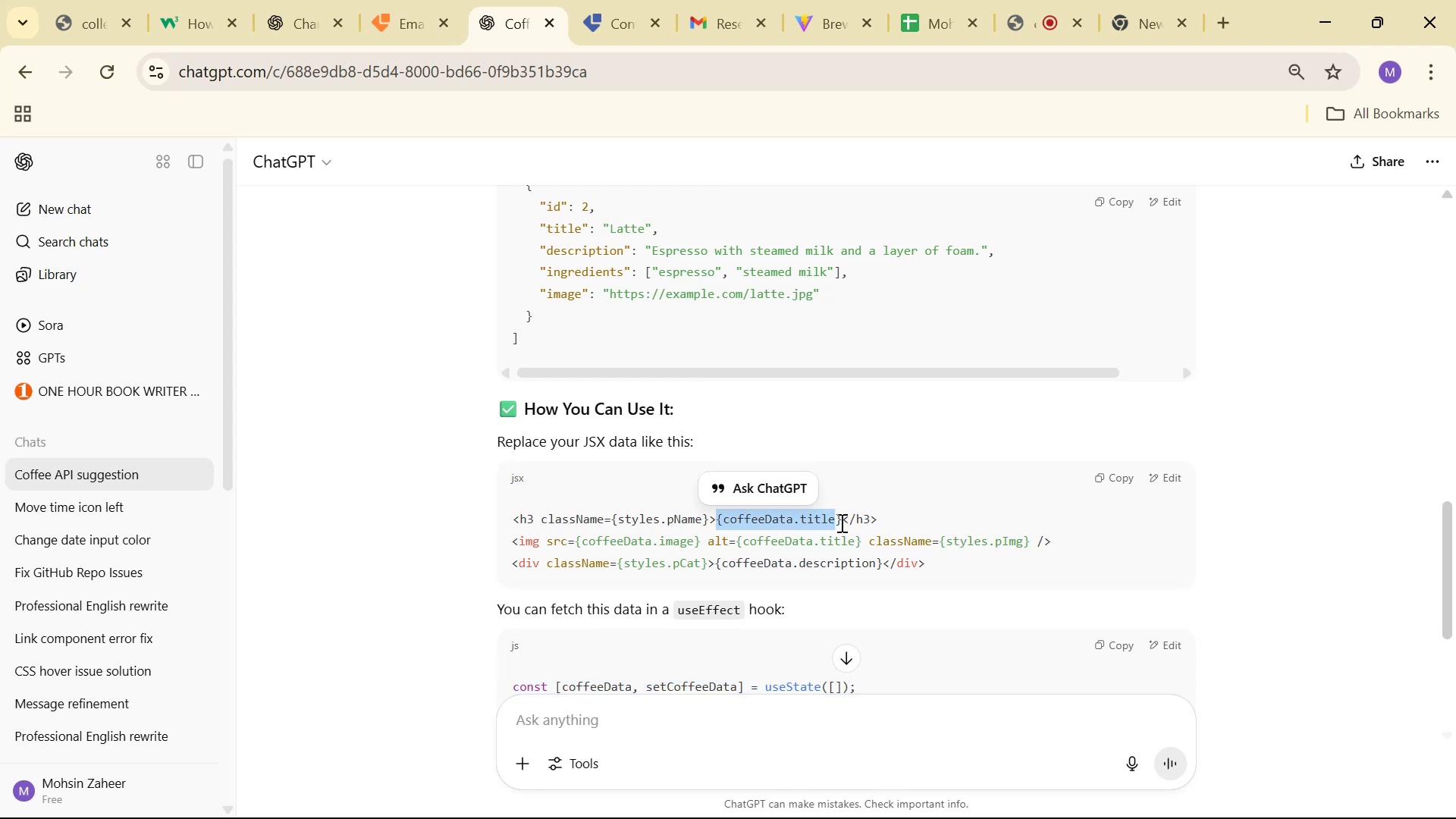 
hold_key(key=ControlLeft, duration=0.3)
 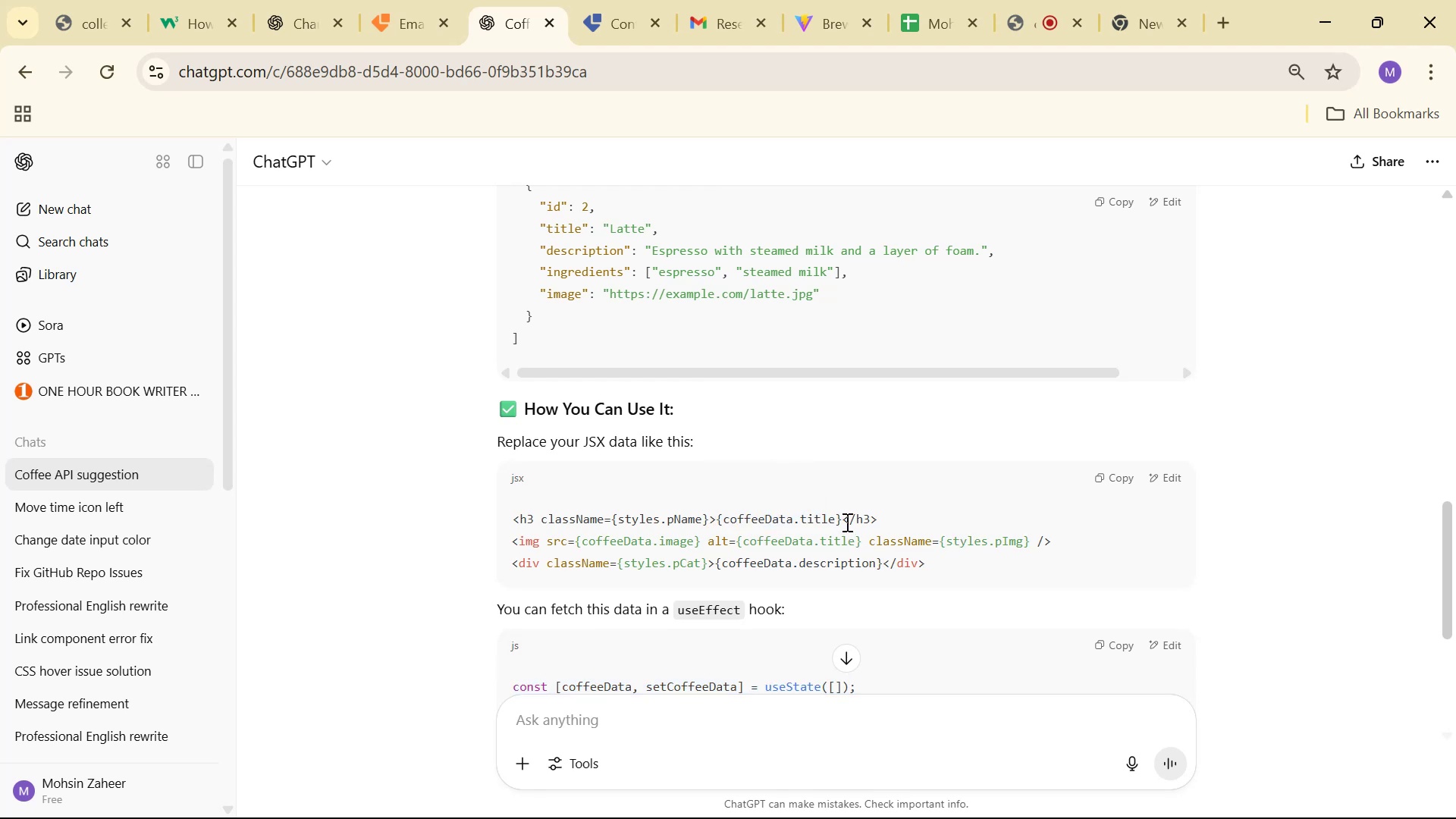 
left_click_drag(start_coordinate=[841, 522], to_coordinate=[717, 518])
 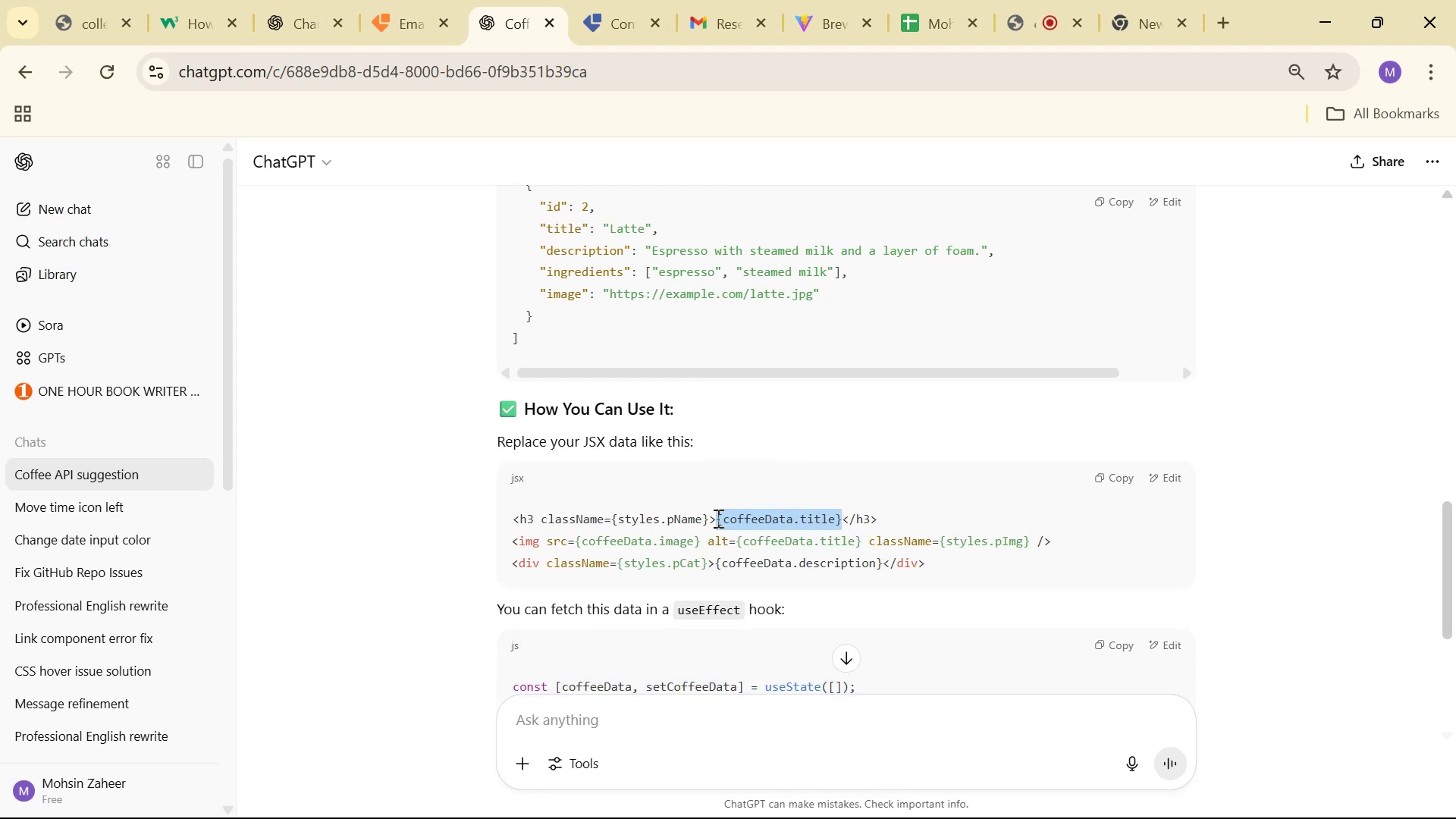 
key(Control+C)
 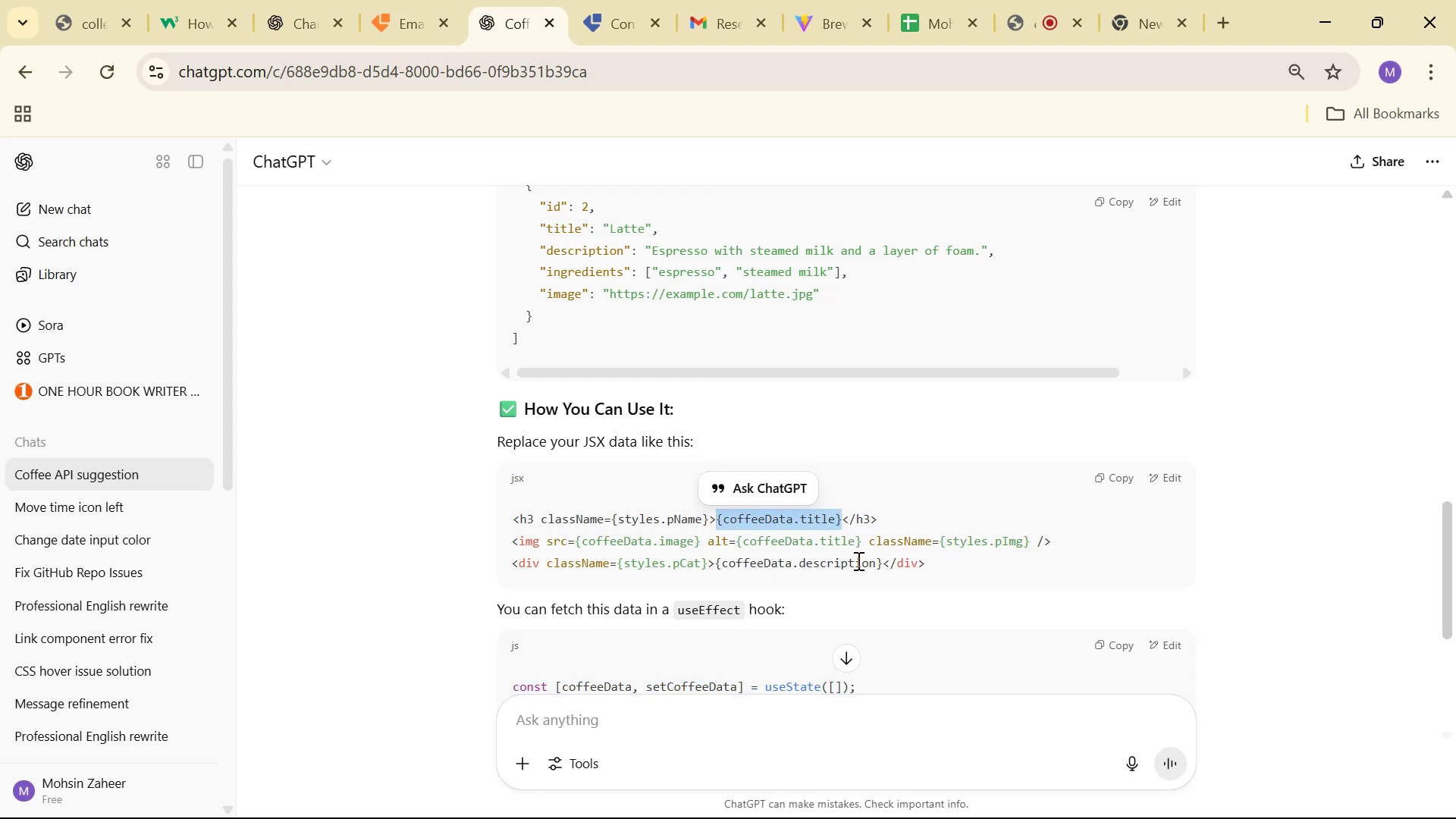 
key(Alt+AltLeft)
 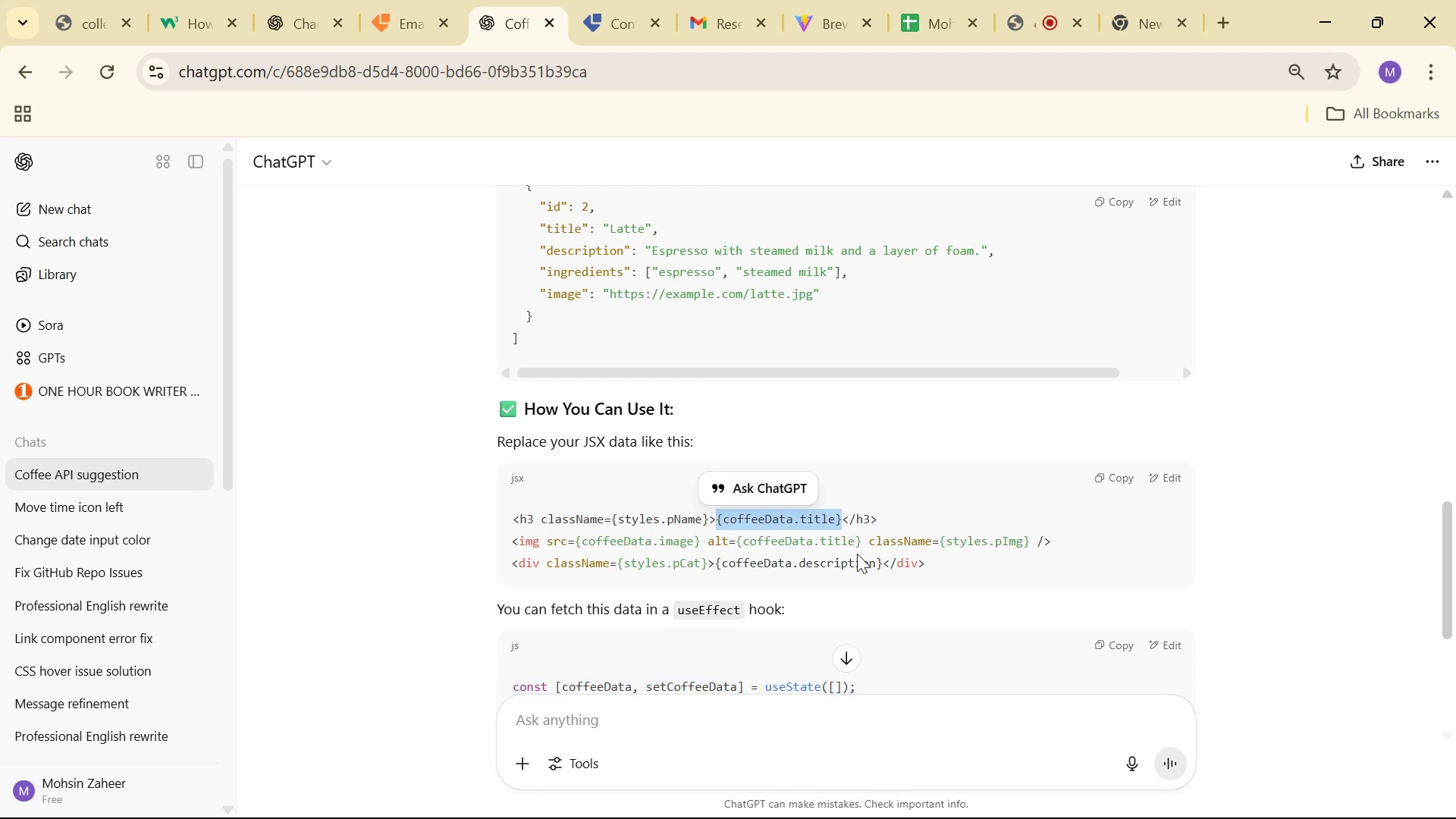 
key(Alt+Tab)
 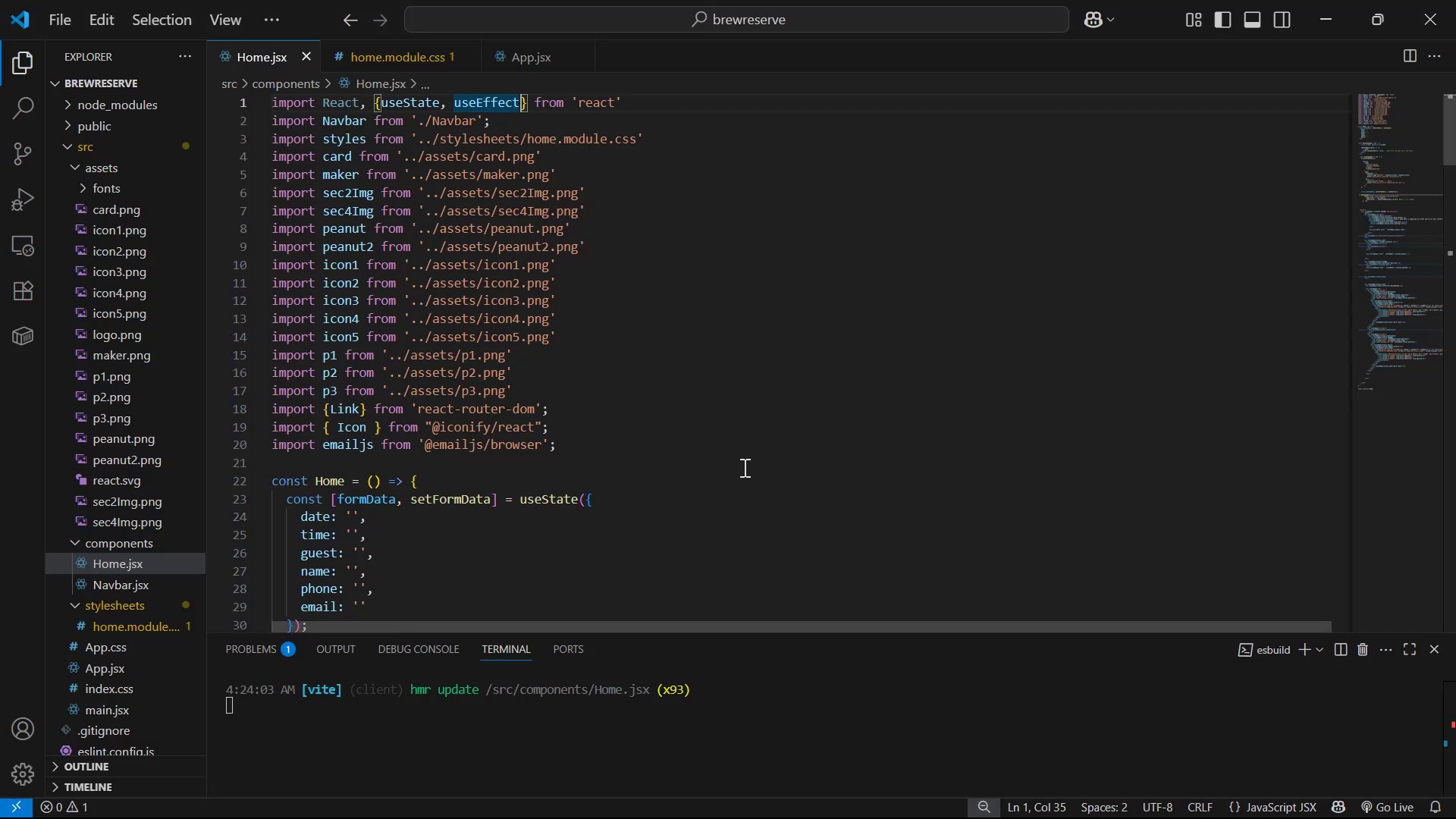 
scroll: coordinate [863, 453], scroll_direction: down, amount: 18.0
 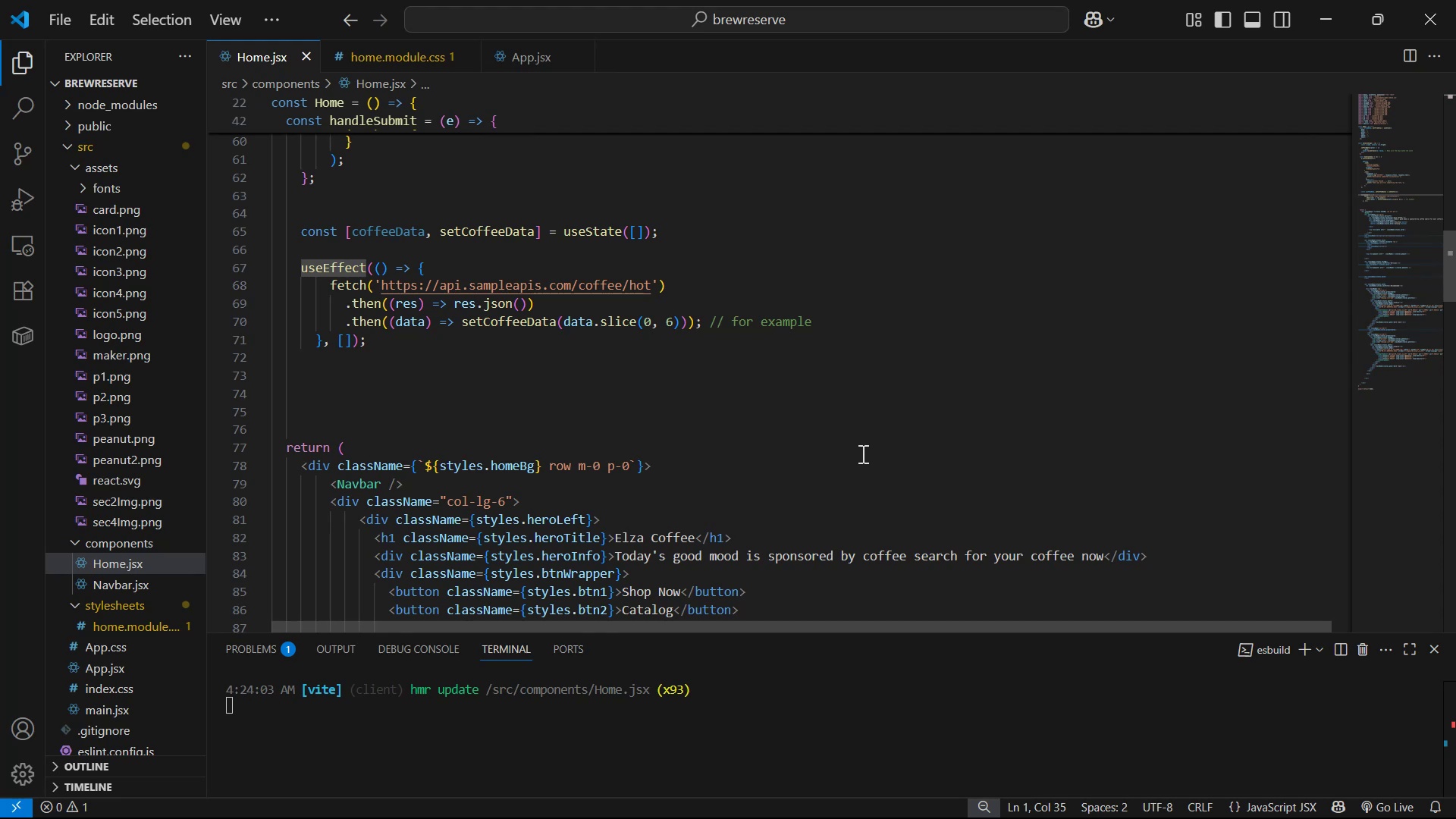 
key(Alt+AltLeft)
 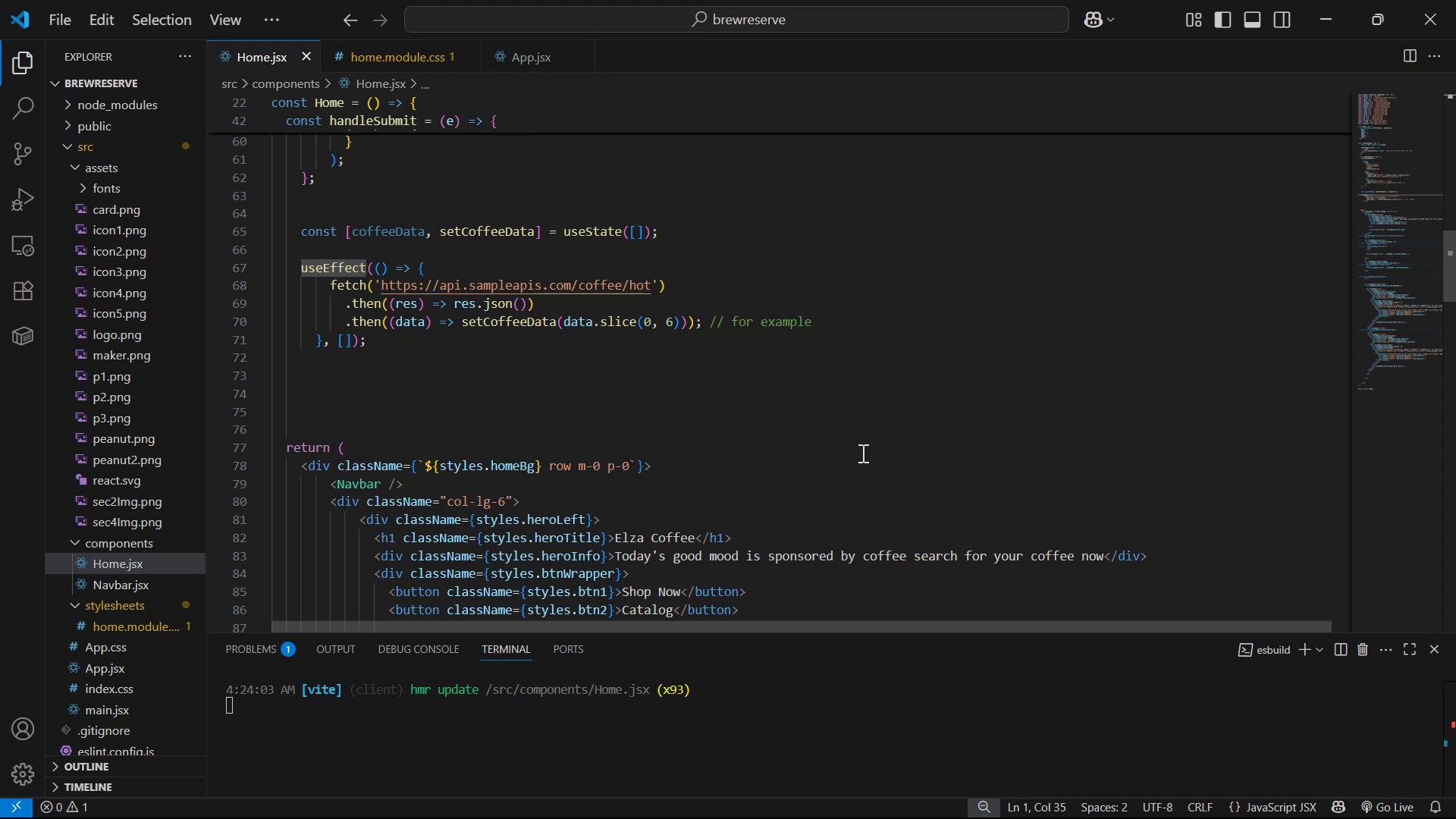 
key(Alt+Tab)
 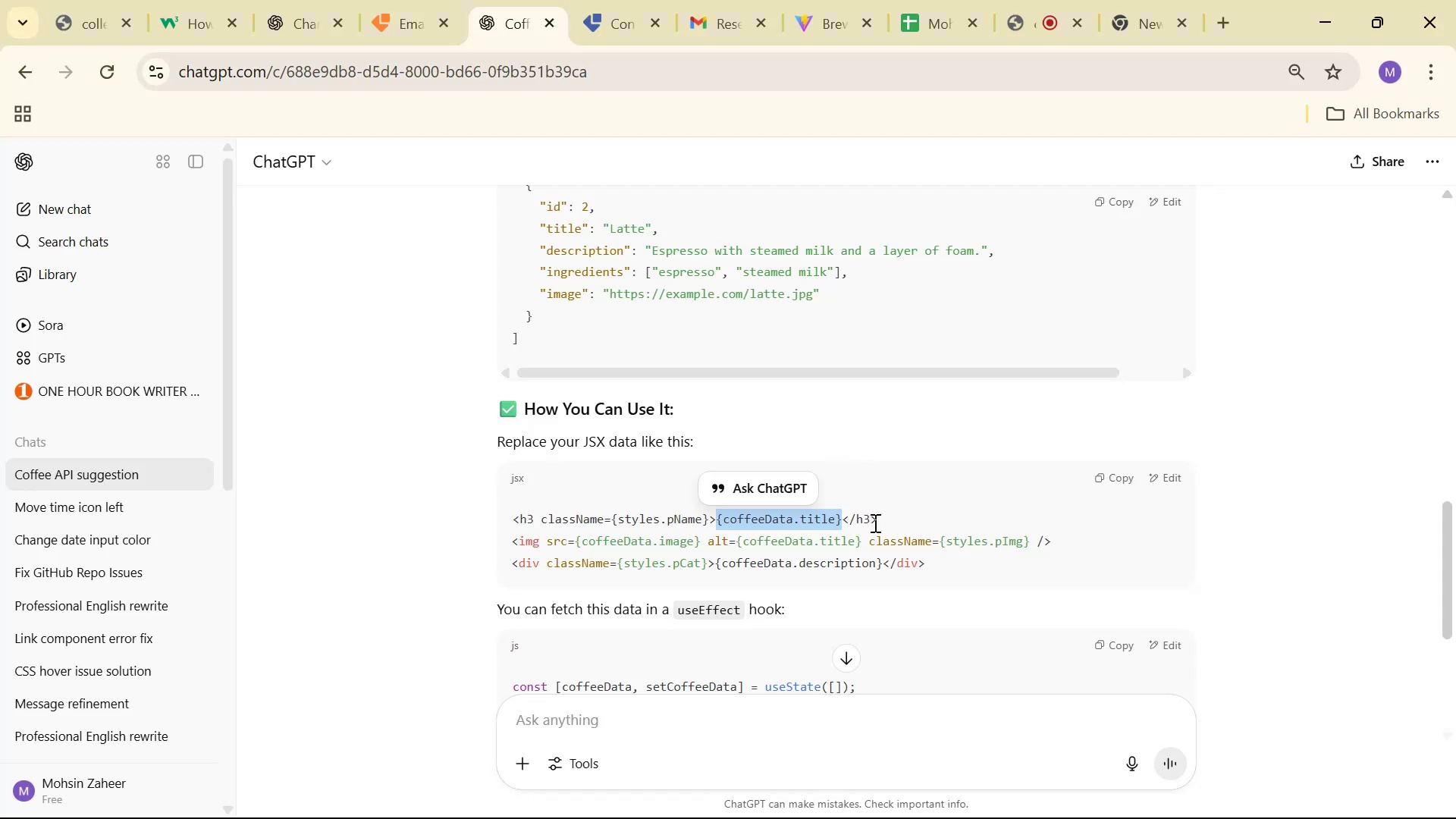 
scroll: coordinate [939, 475], scroll_direction: up, amount: 6.0
 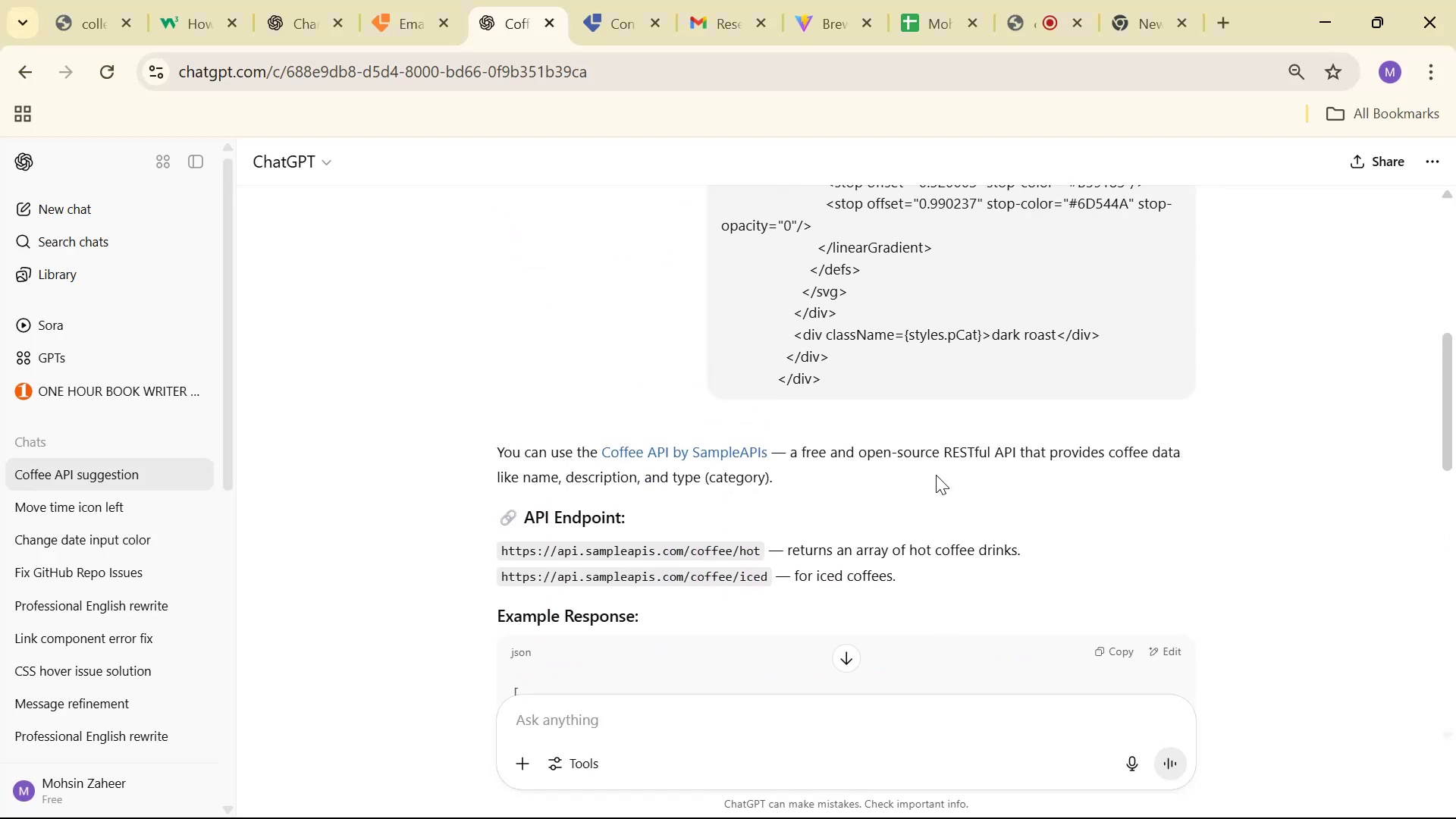 
scroll: coordinate [934, 484], scroll_direction: down, amount: 7.0
 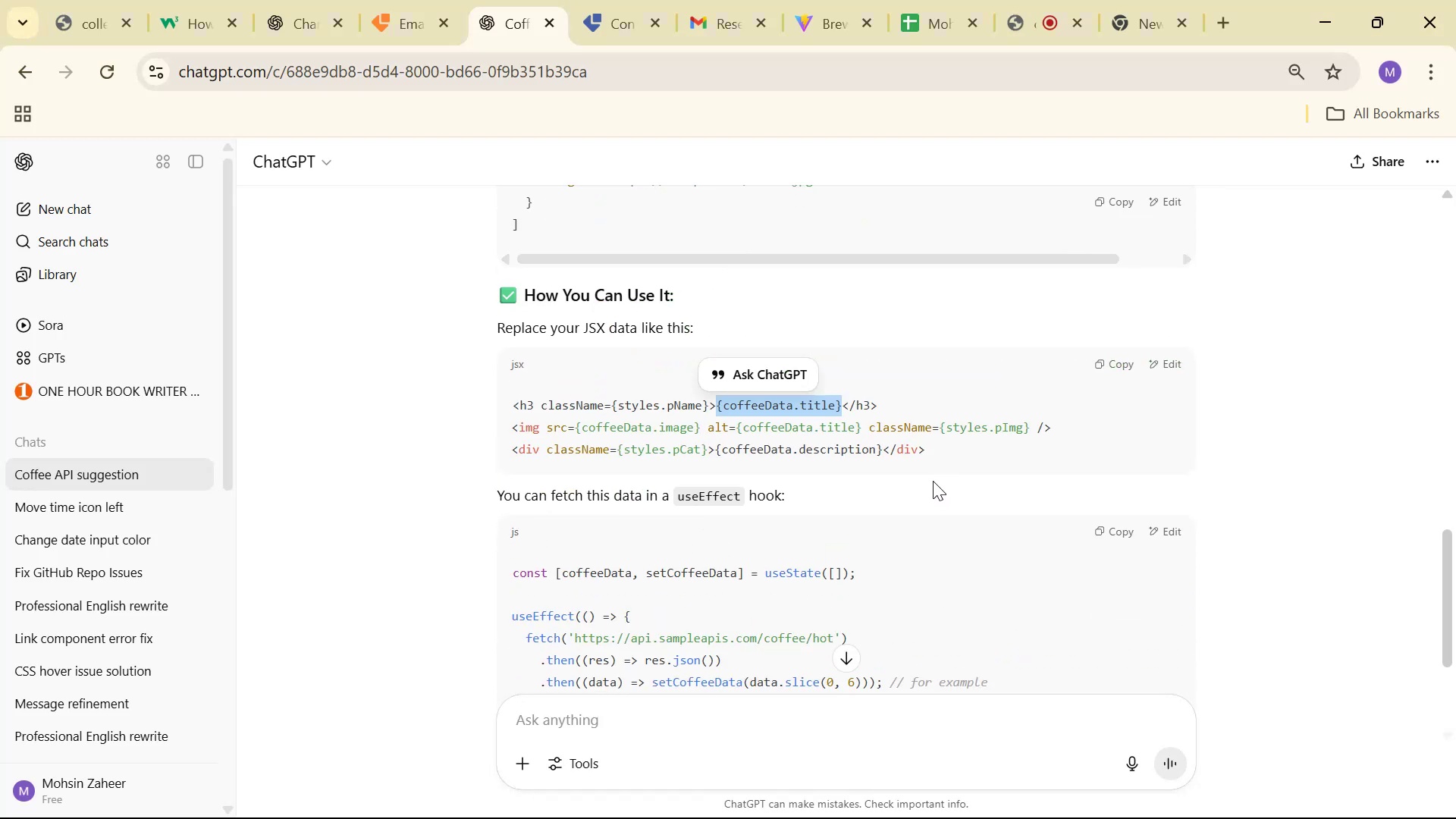 
key(Control+C)
 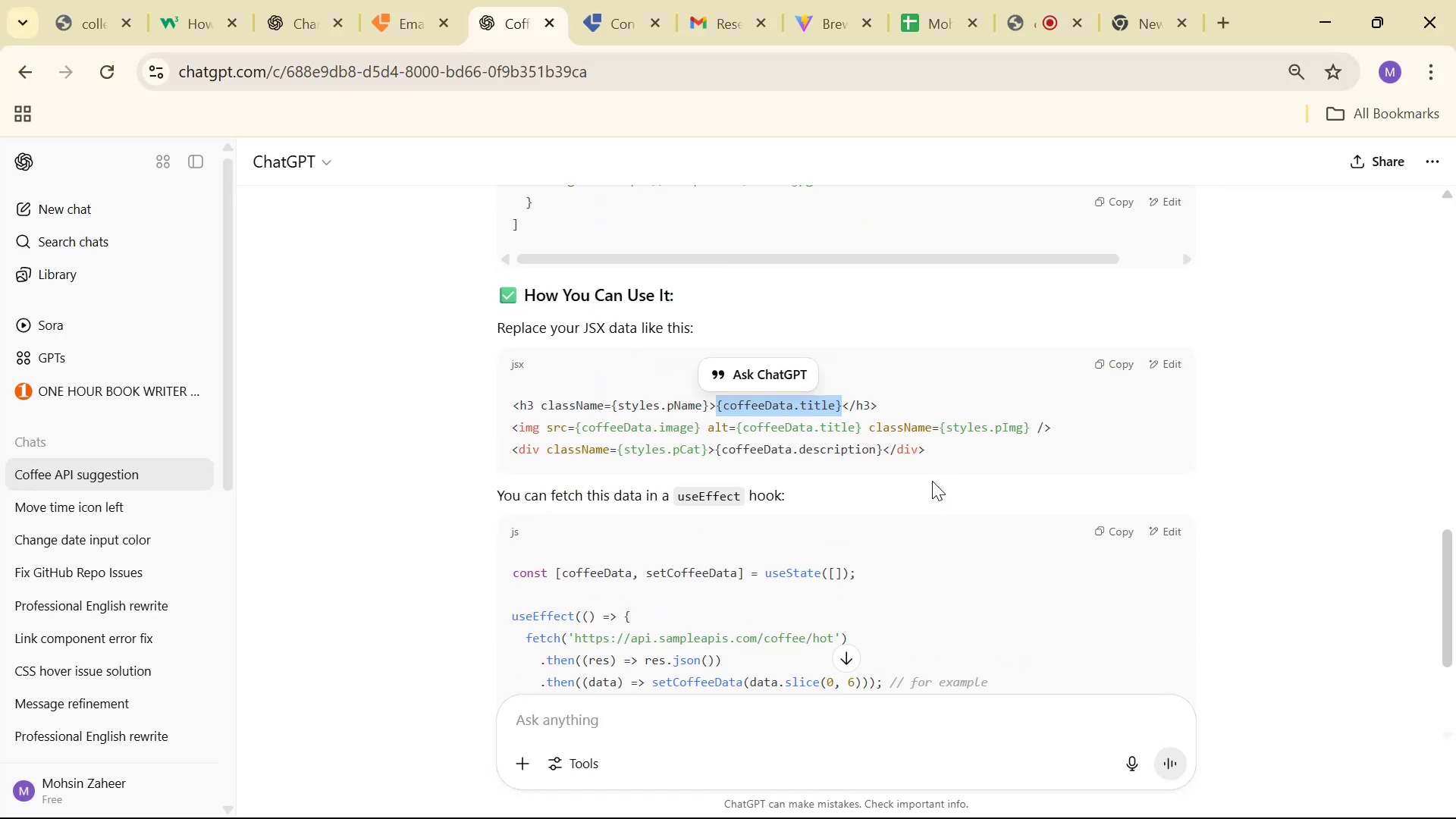 
key(Alt+Tab)
 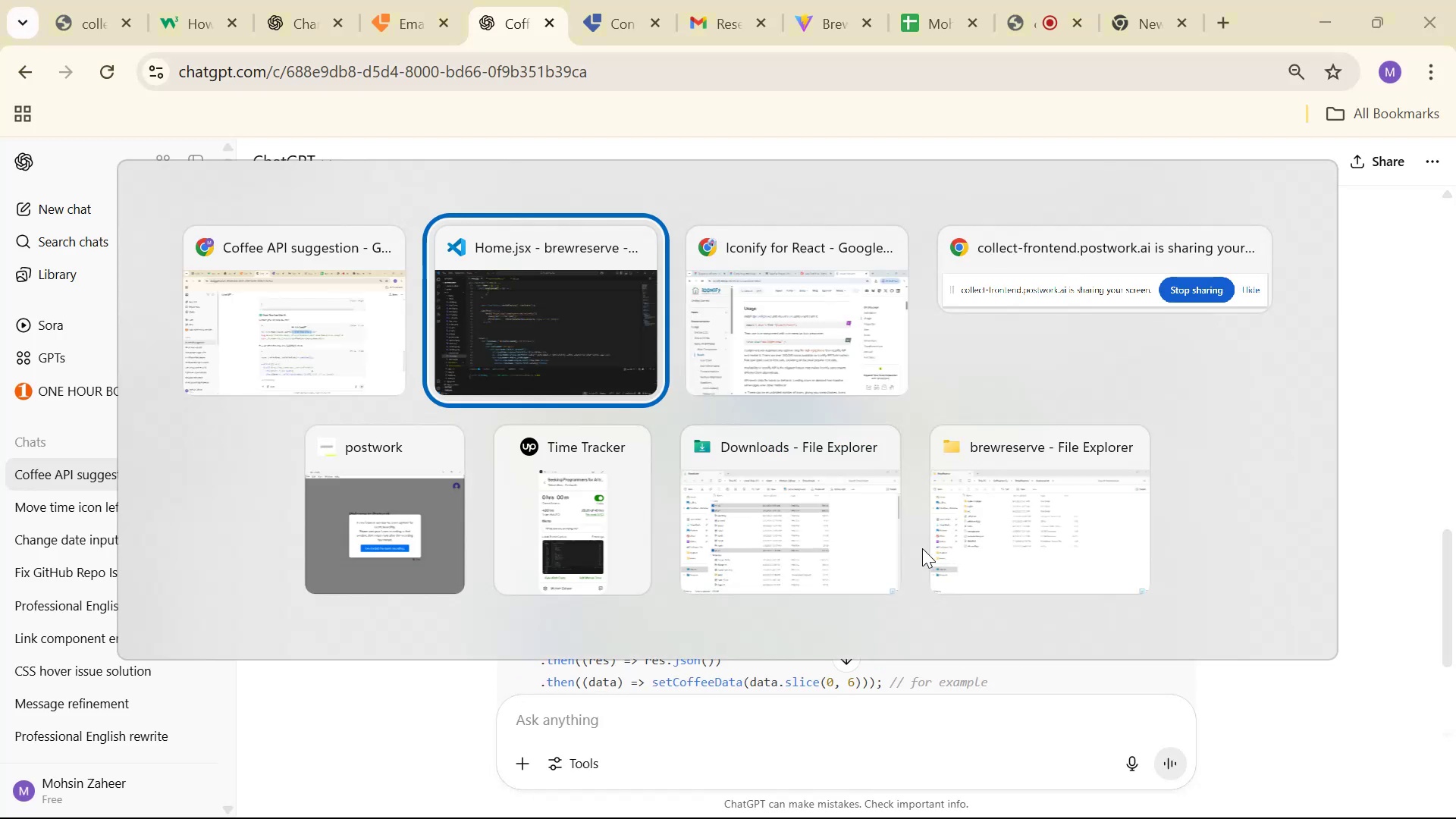 
scroll: coordinate [1061, 484], scroll_direction: down, amount: 29.0
 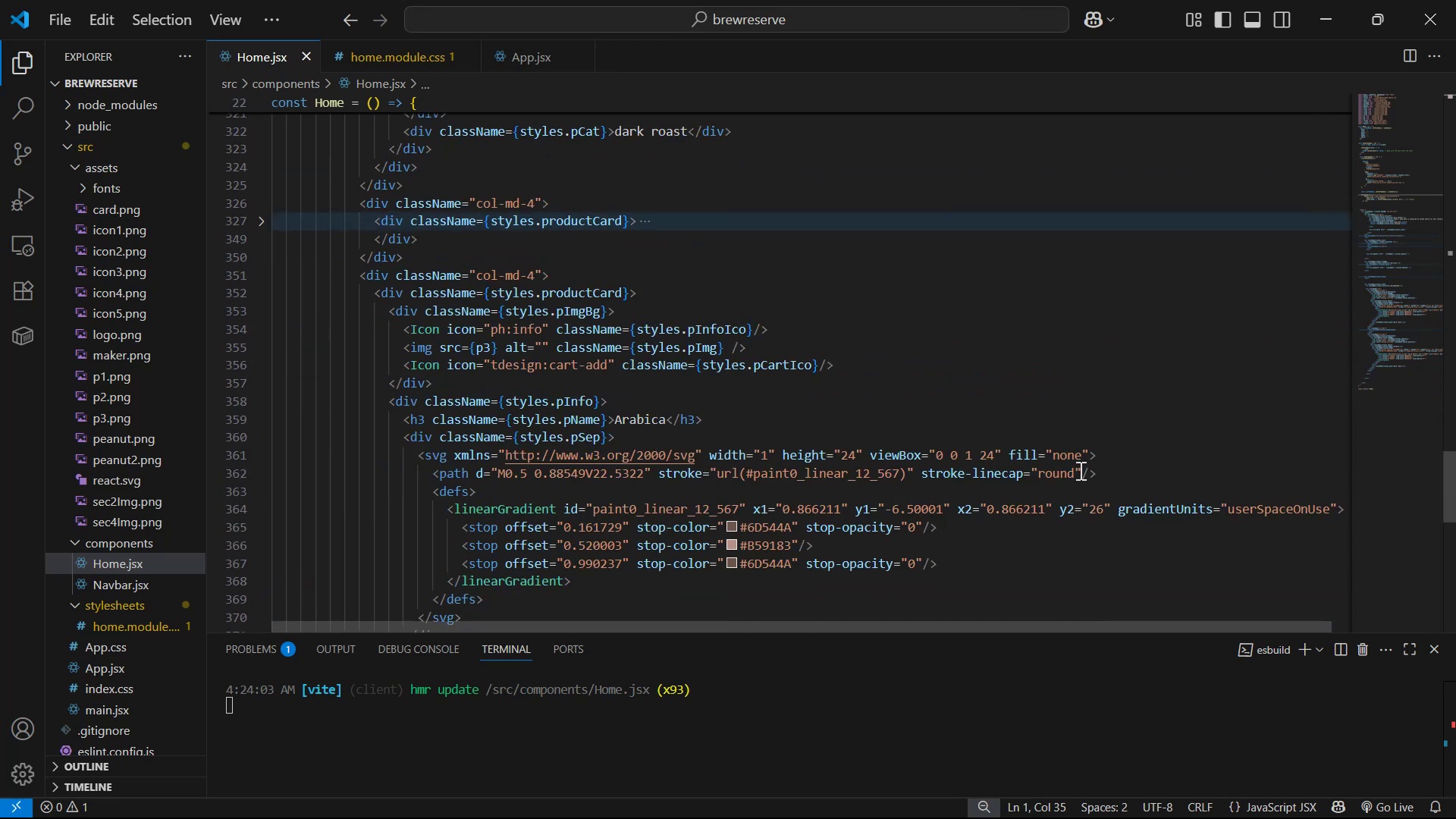 
scroll: coordinate [996, 491], scroll_direction: up, amount: 2.0
 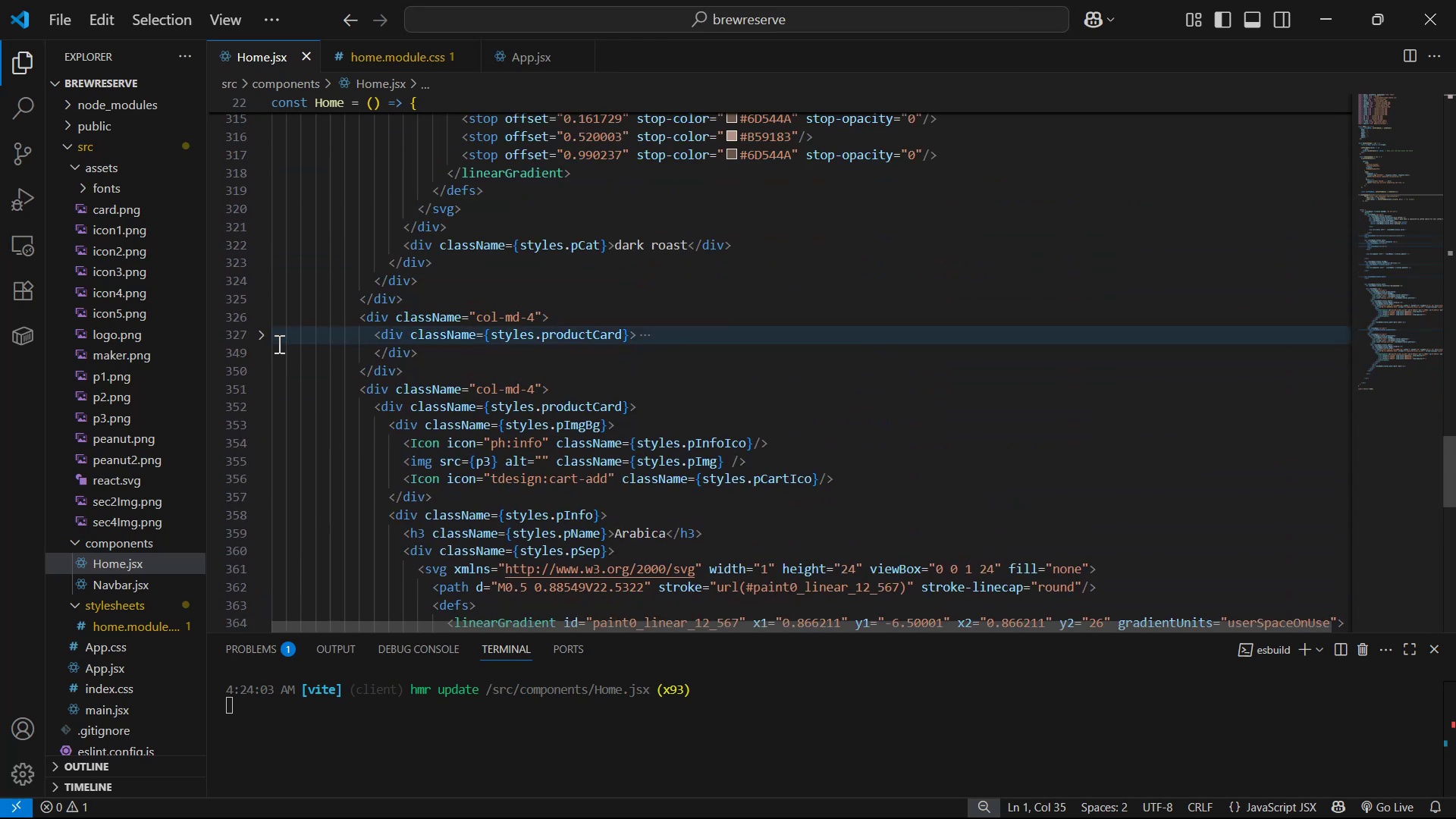 
left_click([266, 337])
 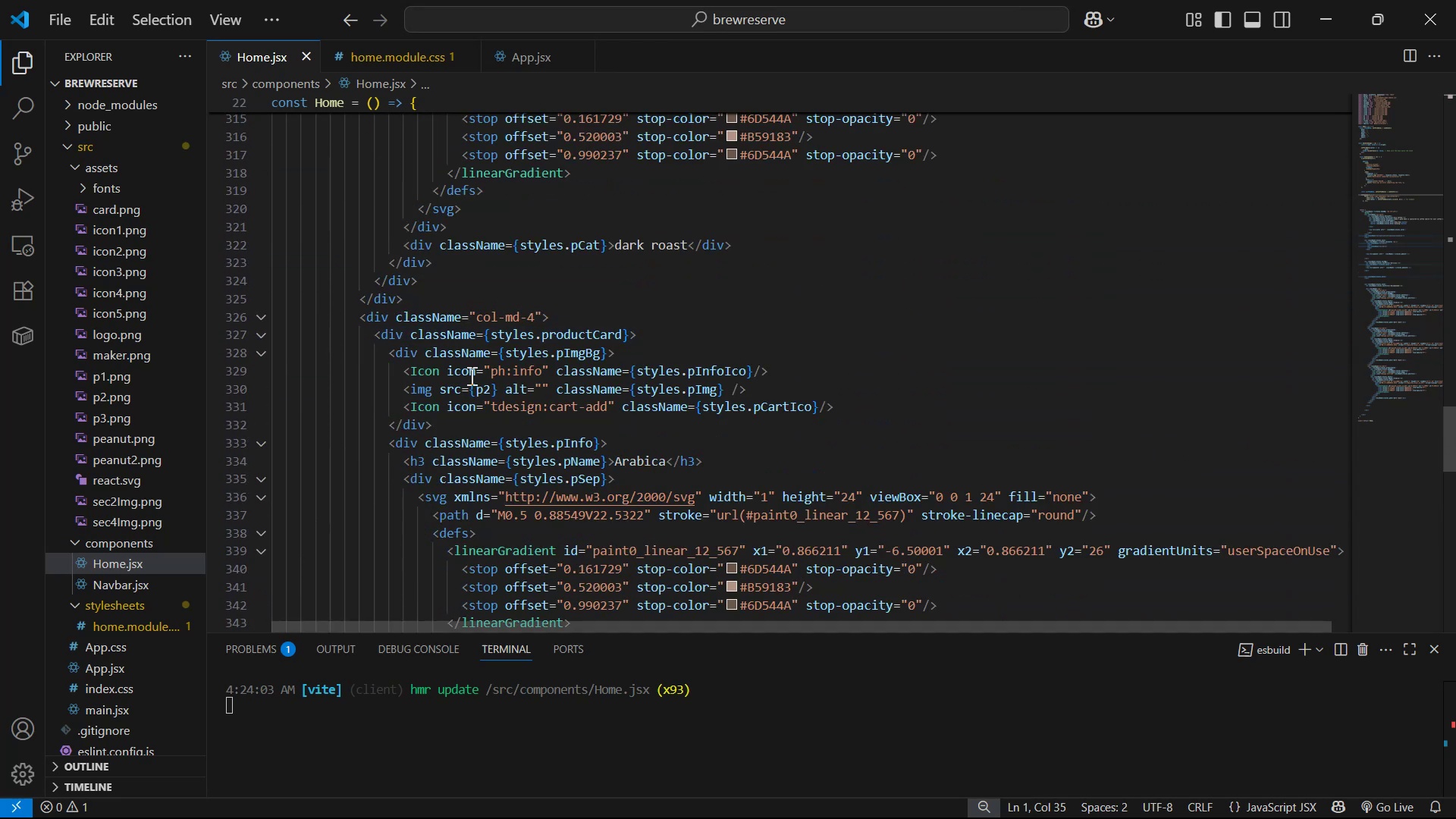 
scroll: coordinate [855, 402], scroll_direction: down, amount: 4.0
 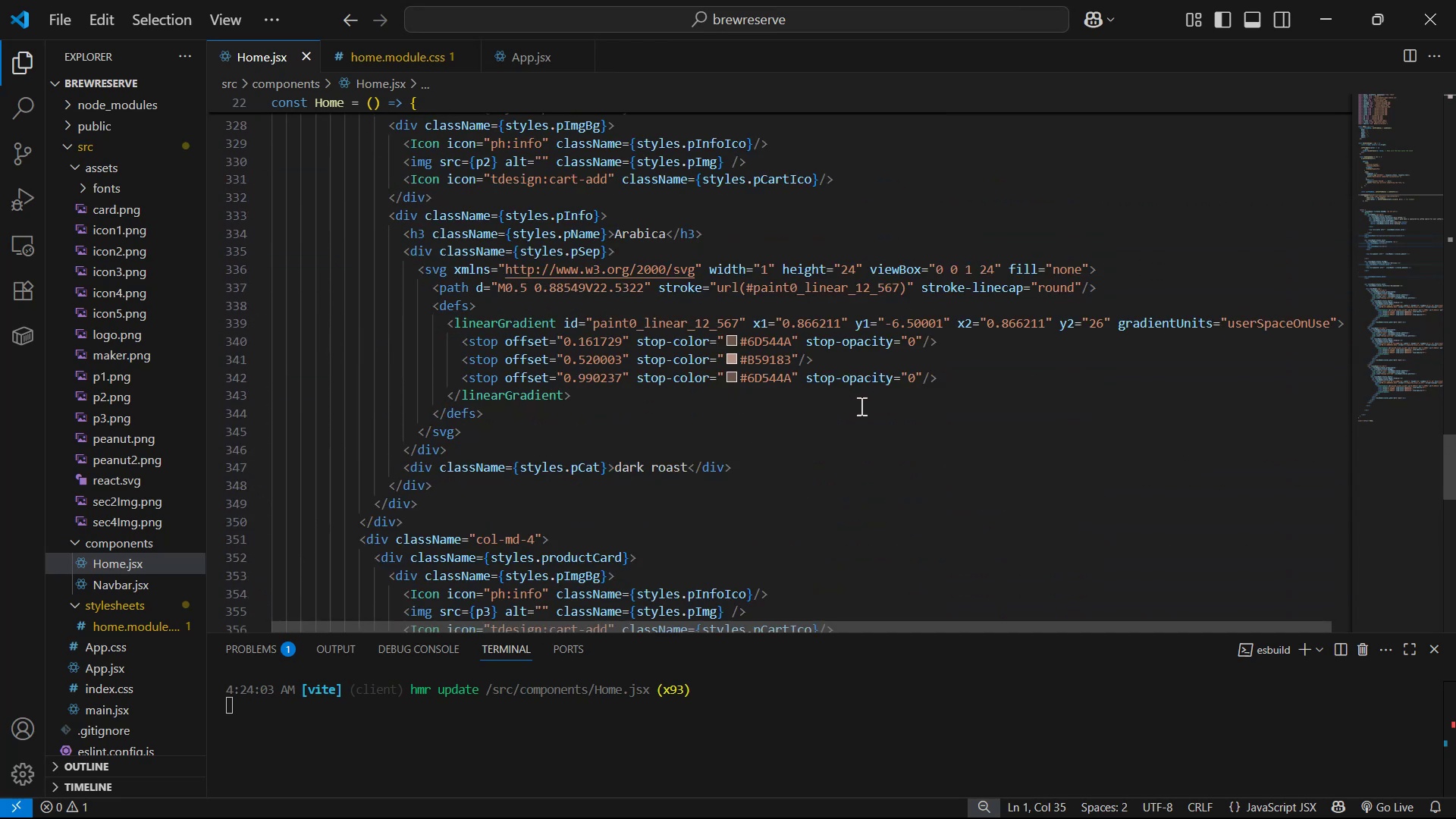 
key(Alt+AltLeft)
 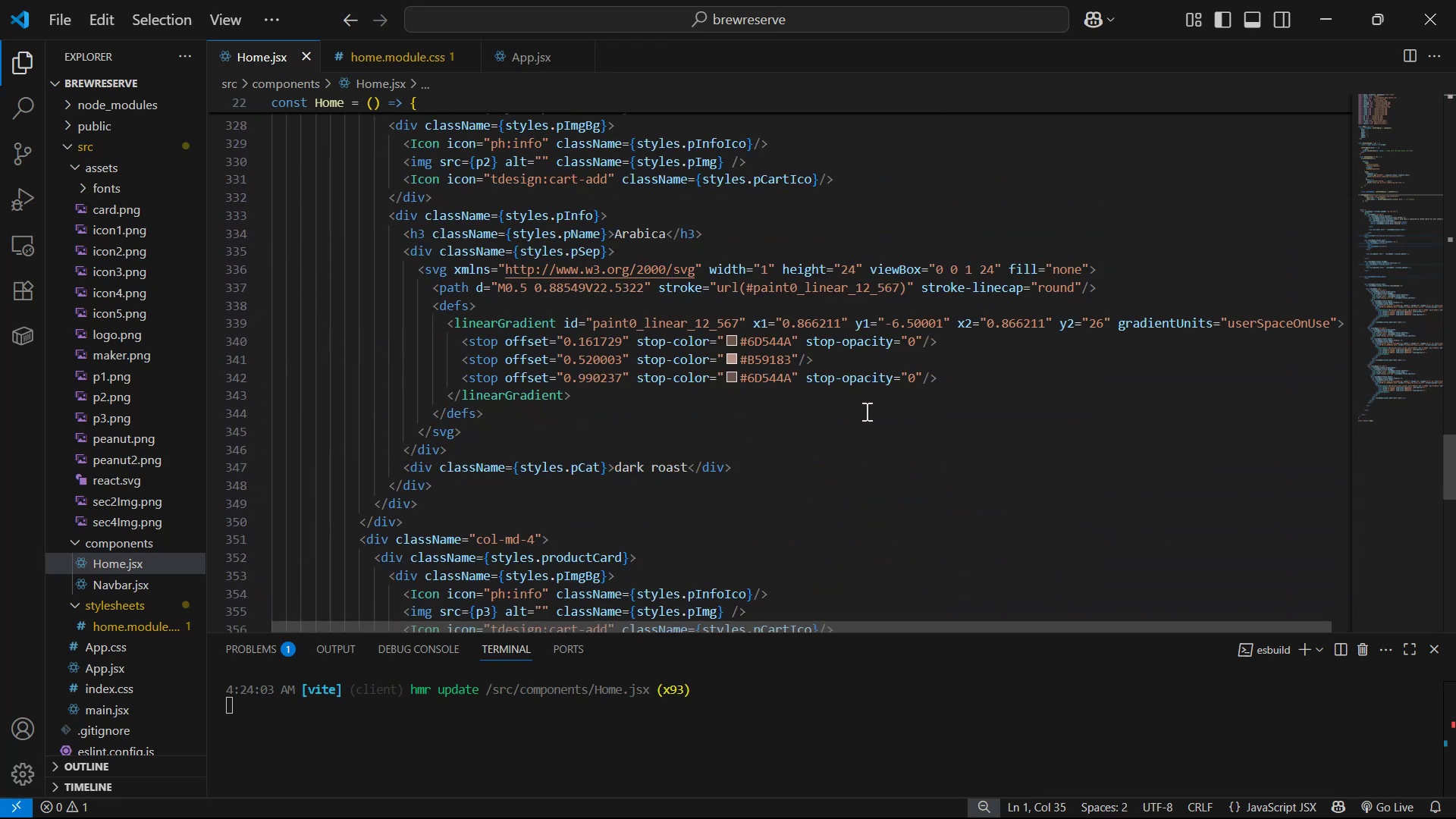 
key(Alt+Tab)
 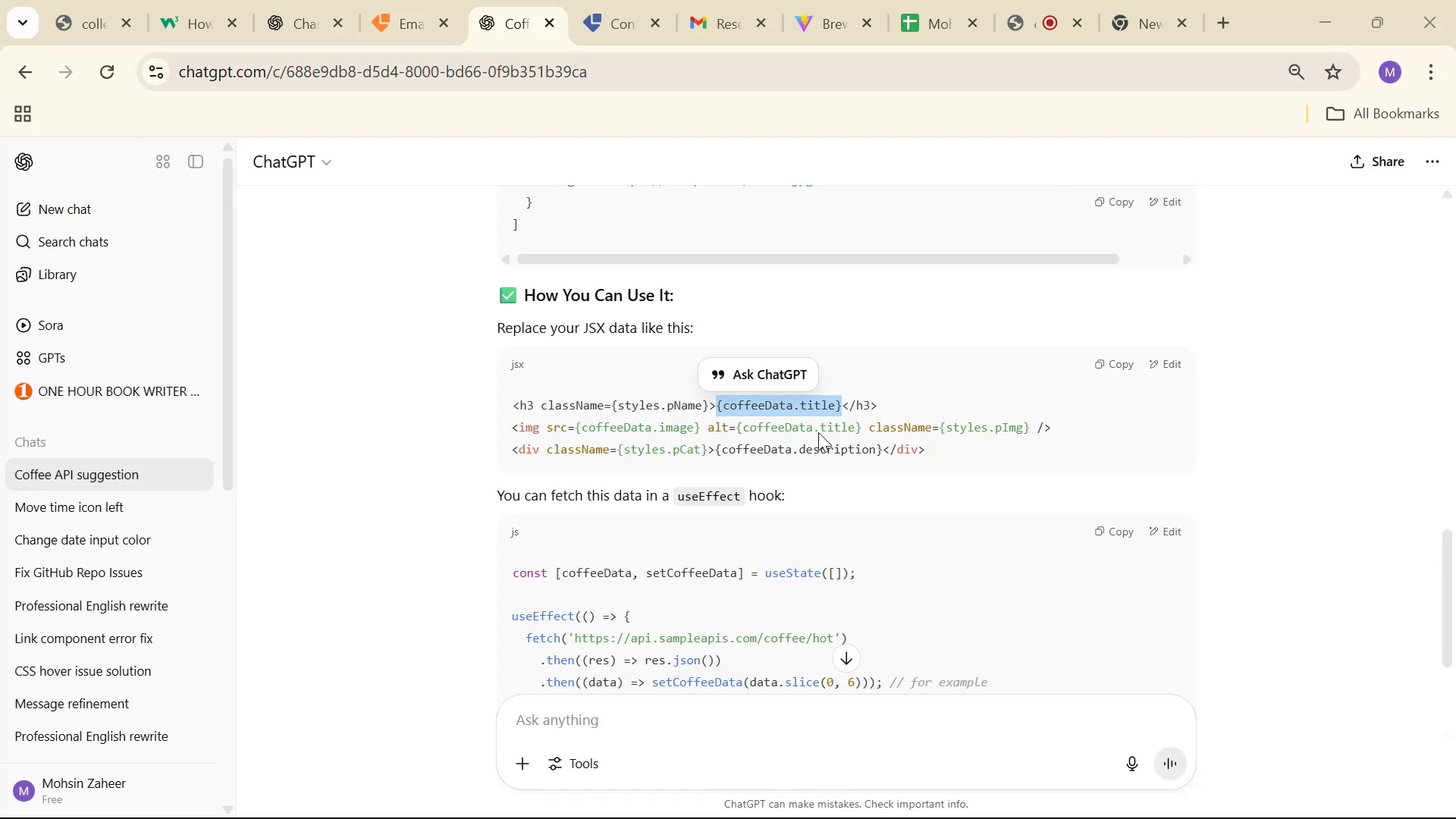 
scroll: coordinate [772, 428], scroll_direction: up, amount: 4.0
 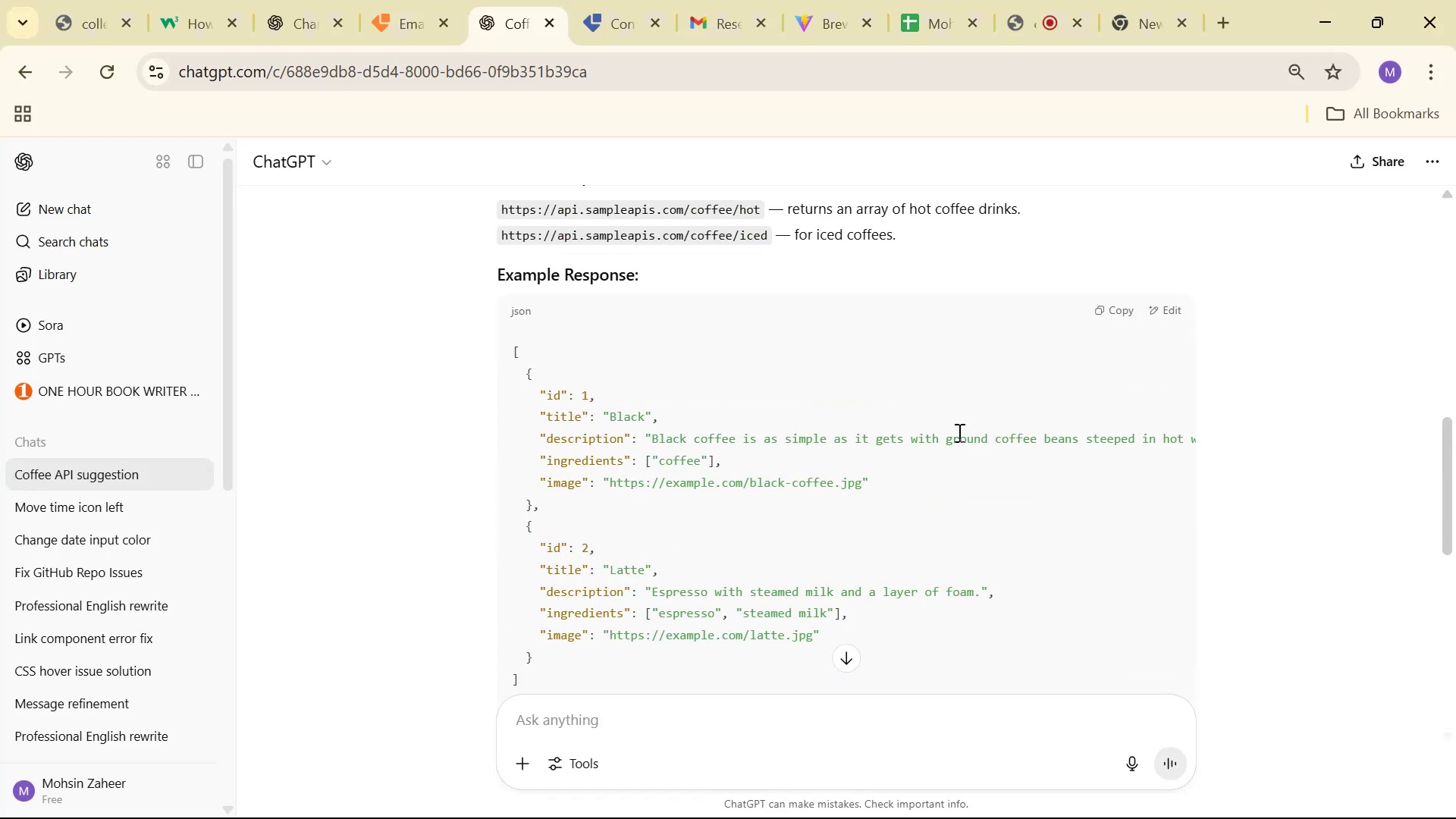 
key(Alt+AltLeft)
 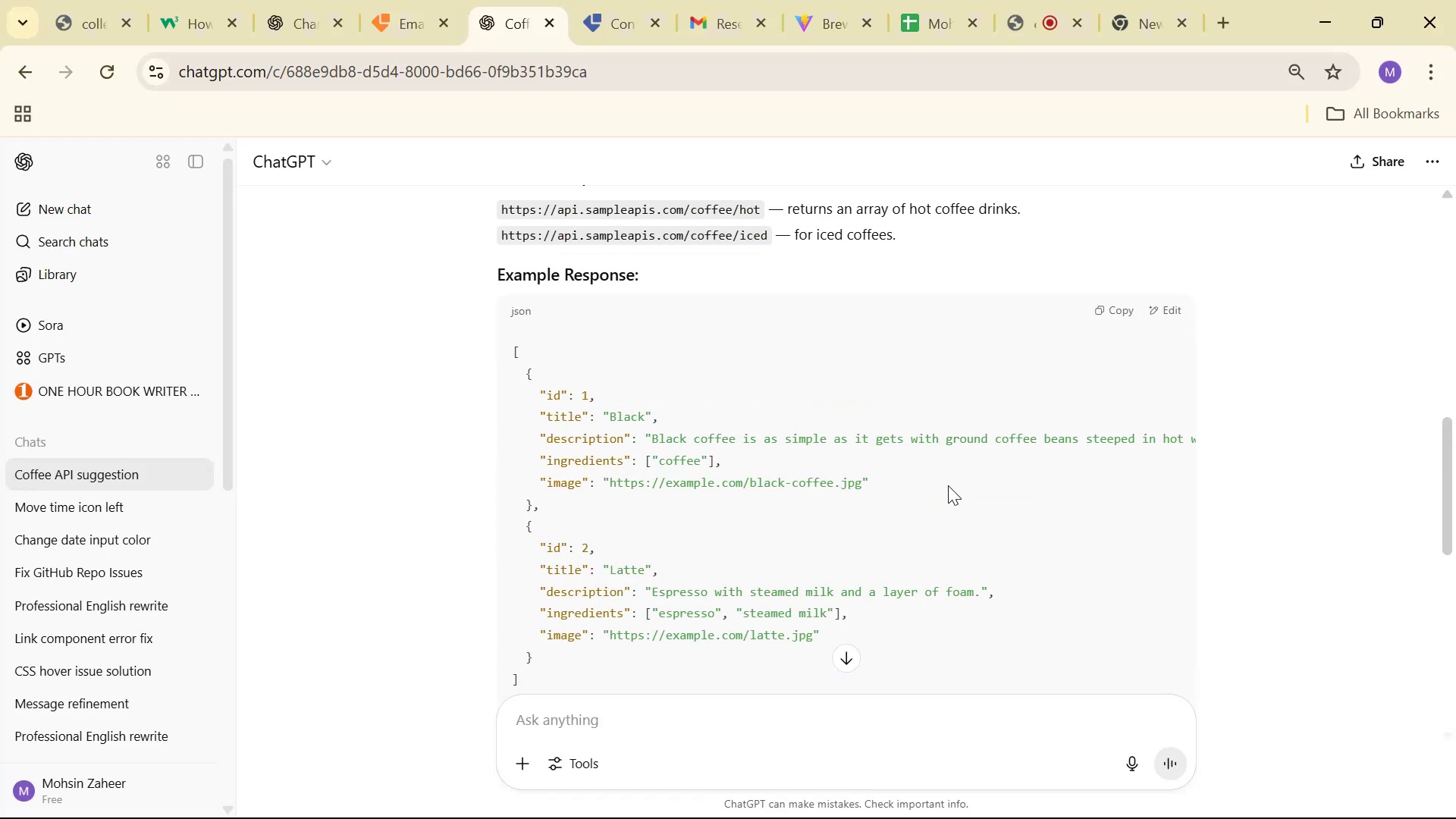 
key(Alt+Tab)
 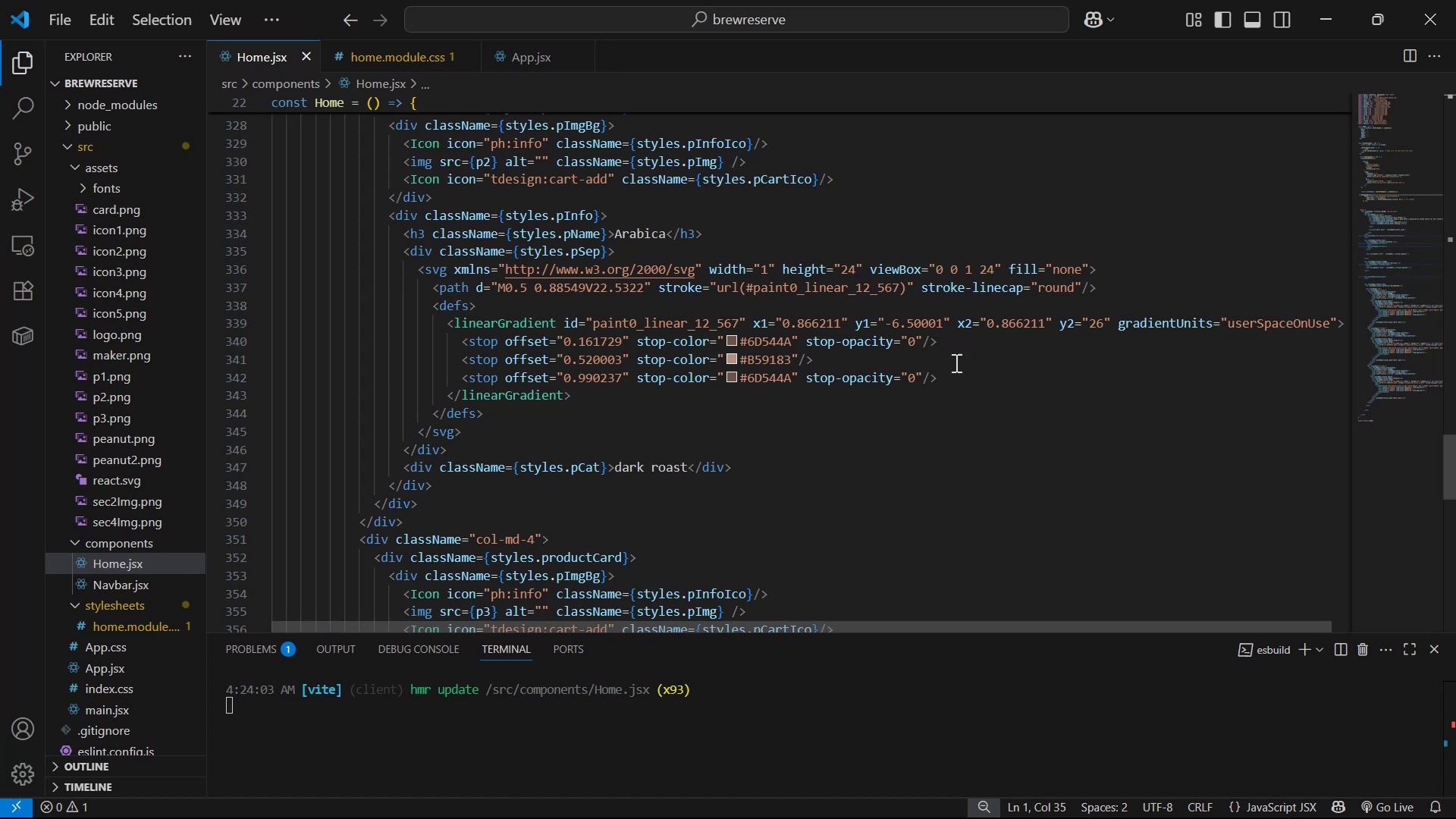 
scroll: coordinate [470, 529], scroll_direction: down, amount: 1.0
 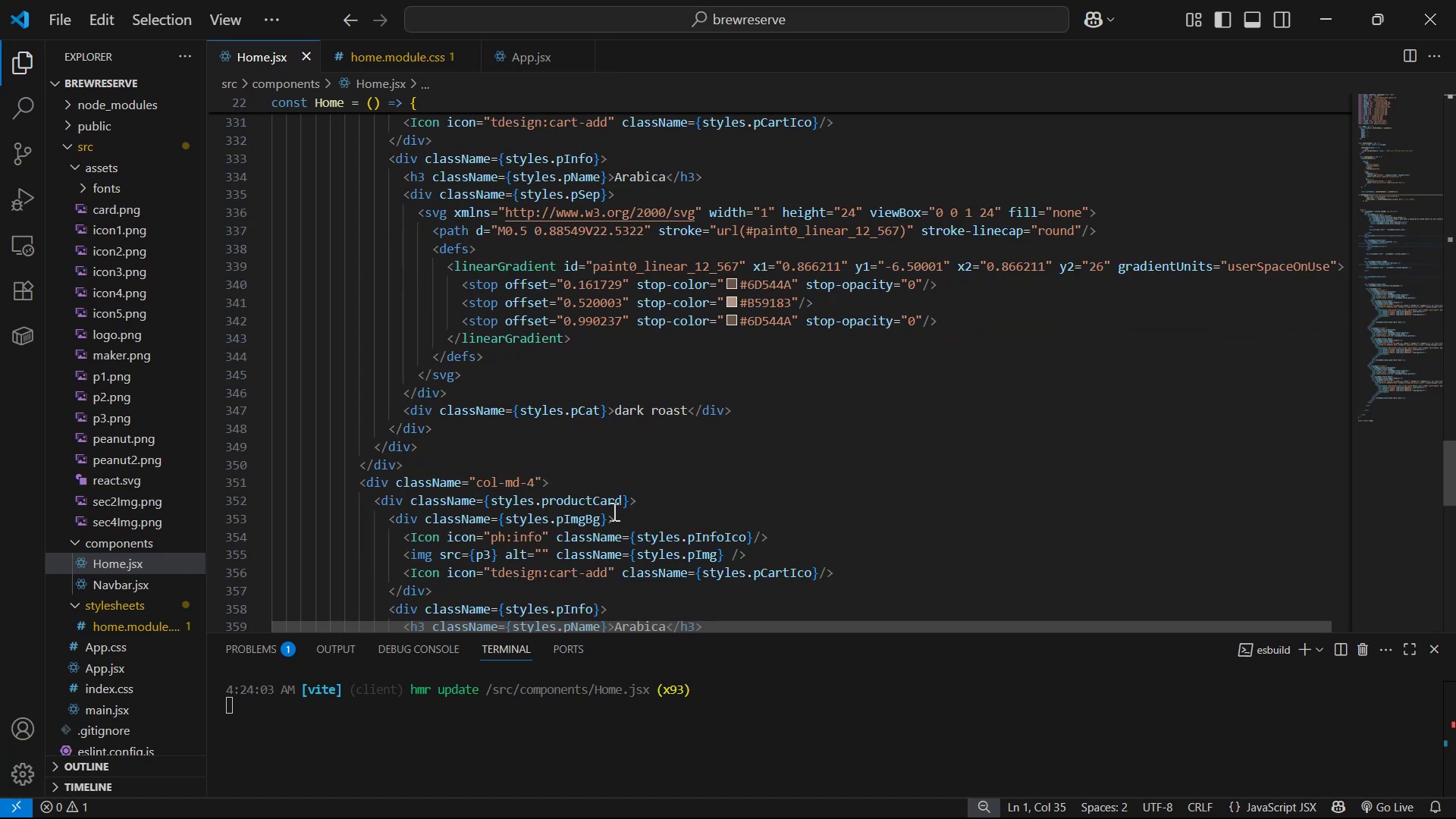 
scroll: coordinate [730, 474], scroll_direction: up, amount: 10.0
 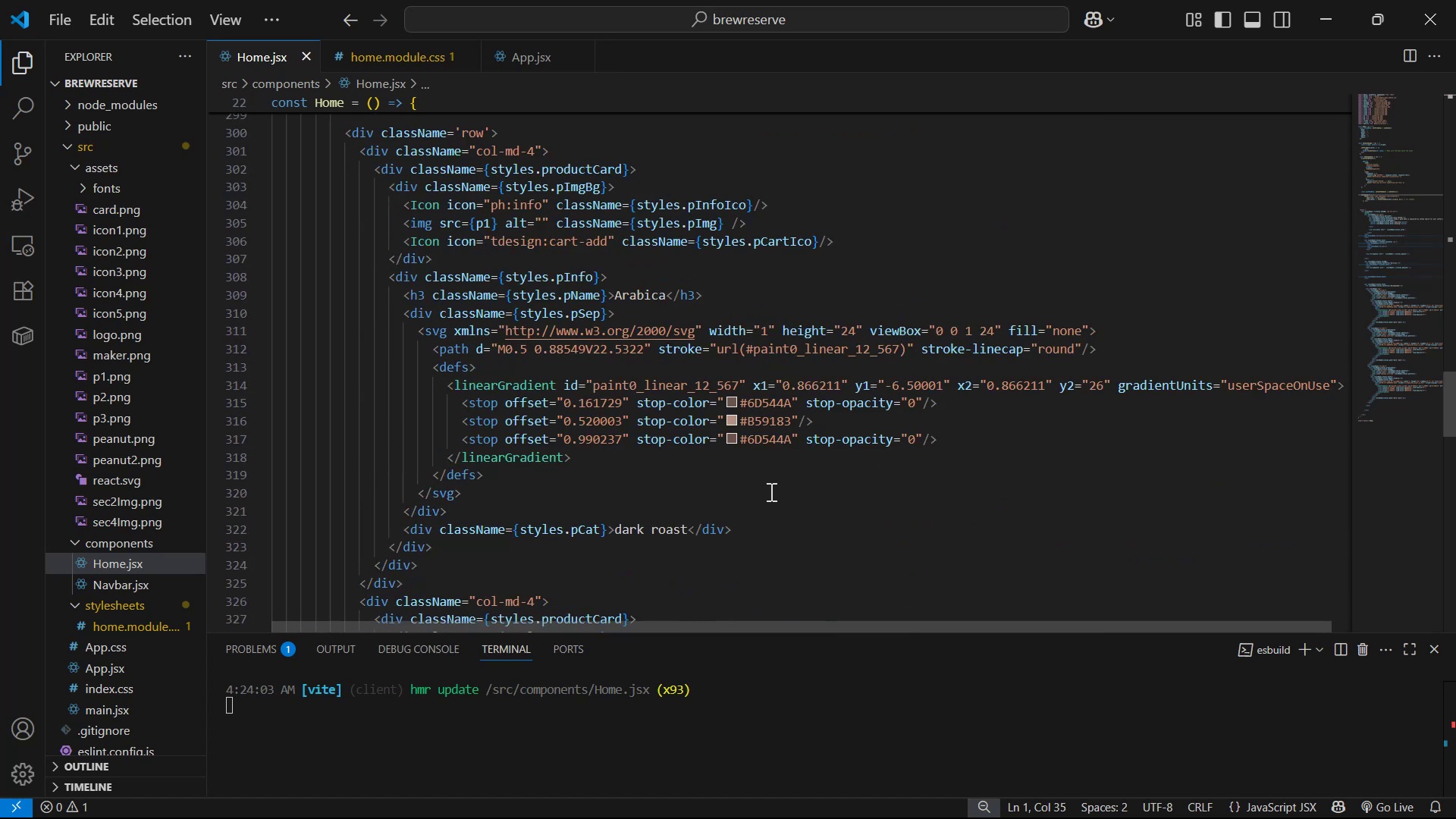 
key(Alt+Z)
 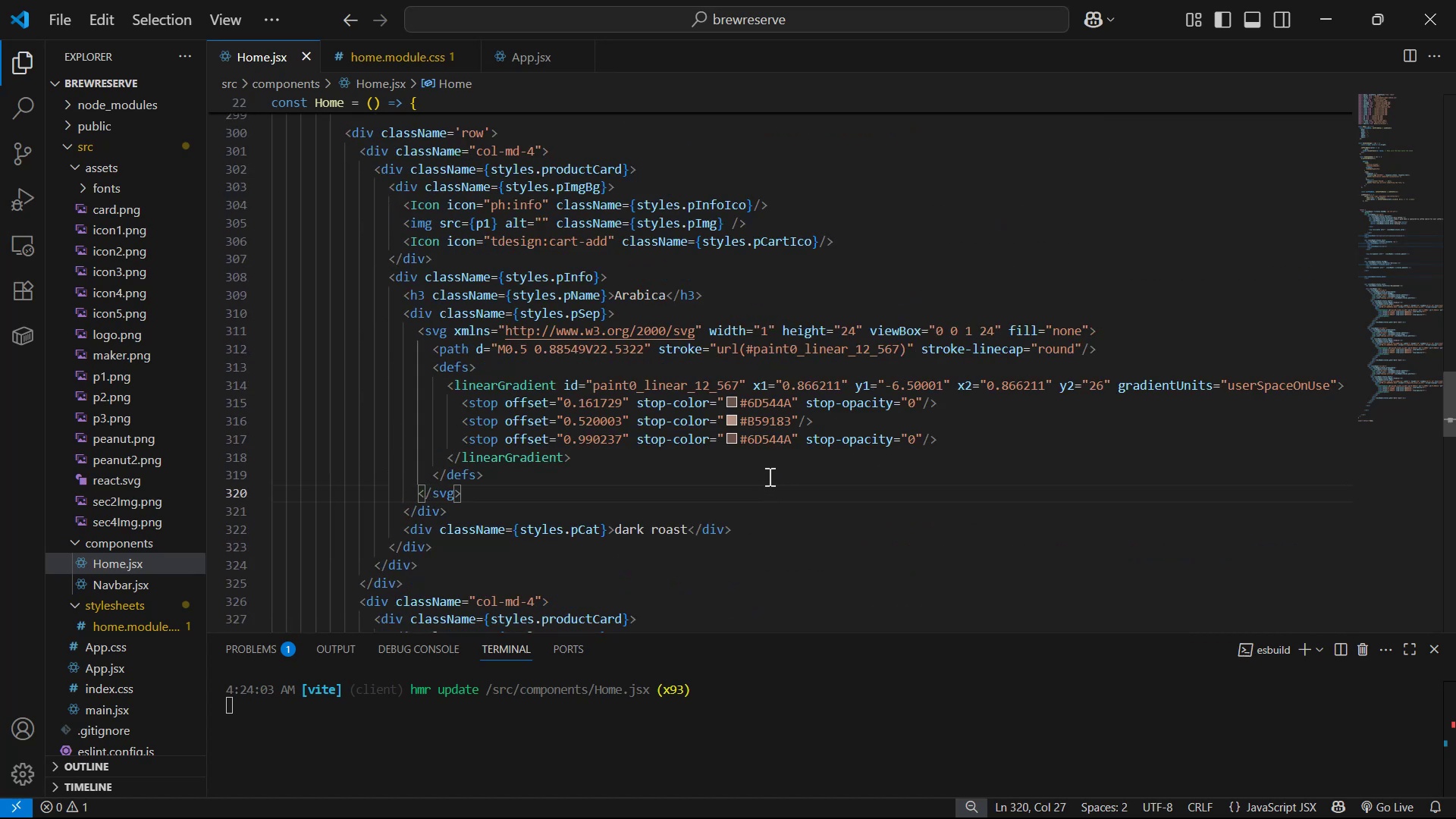 
key(Alt+Z)
 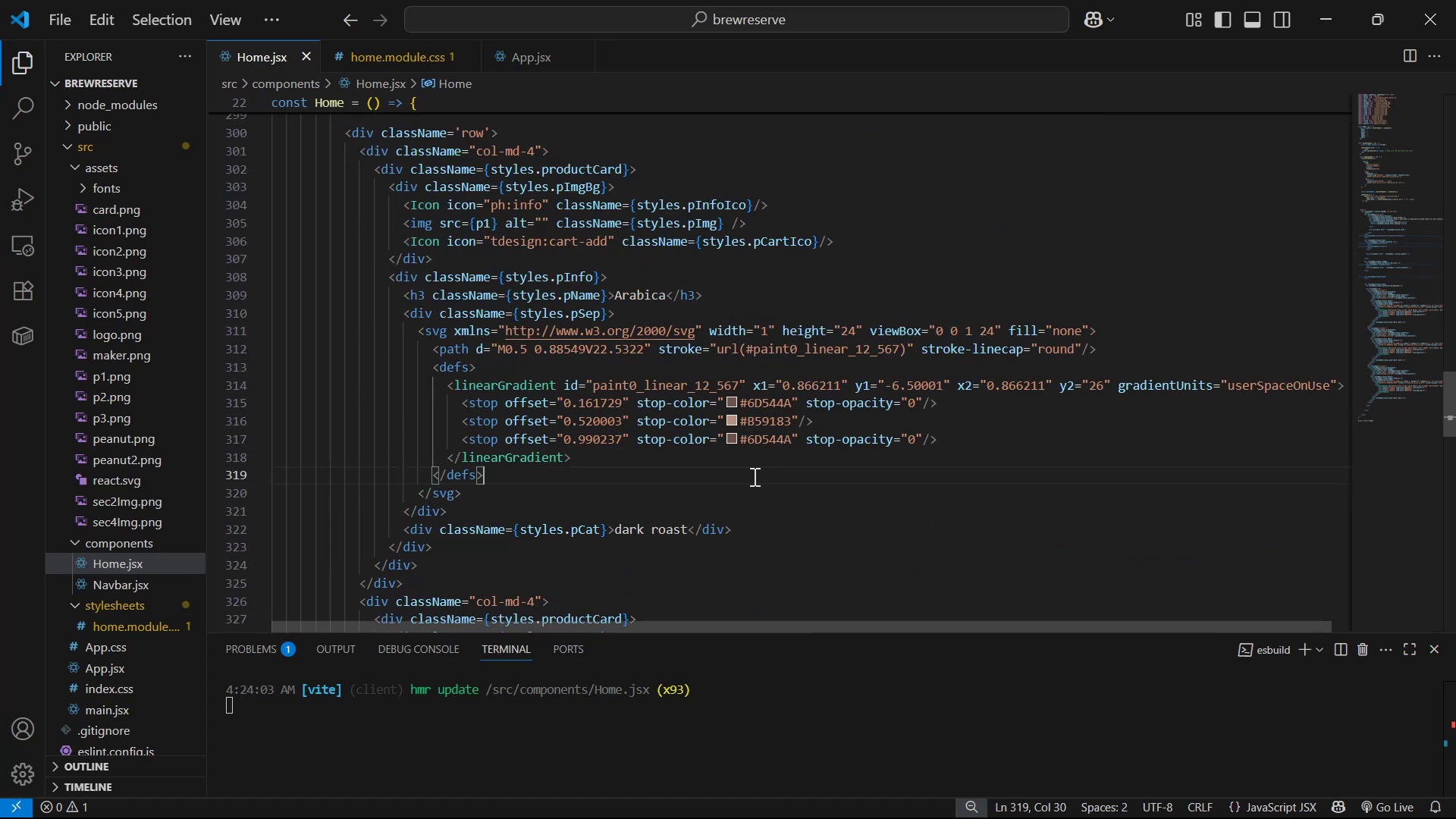 
key(Control+S)
 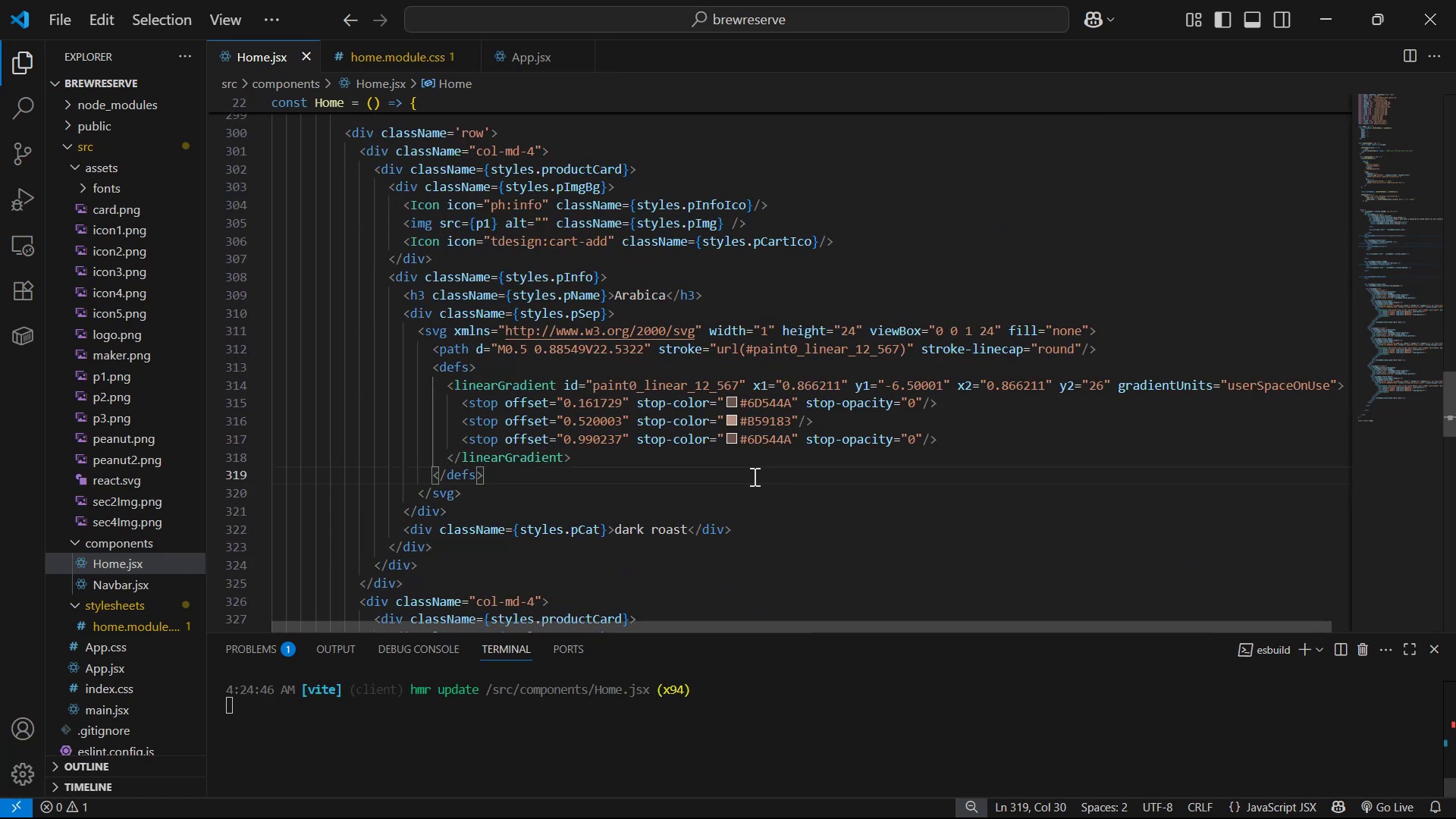 
scroll: coordinate [760, 476], scroll_direction: up, amount: 2.0
 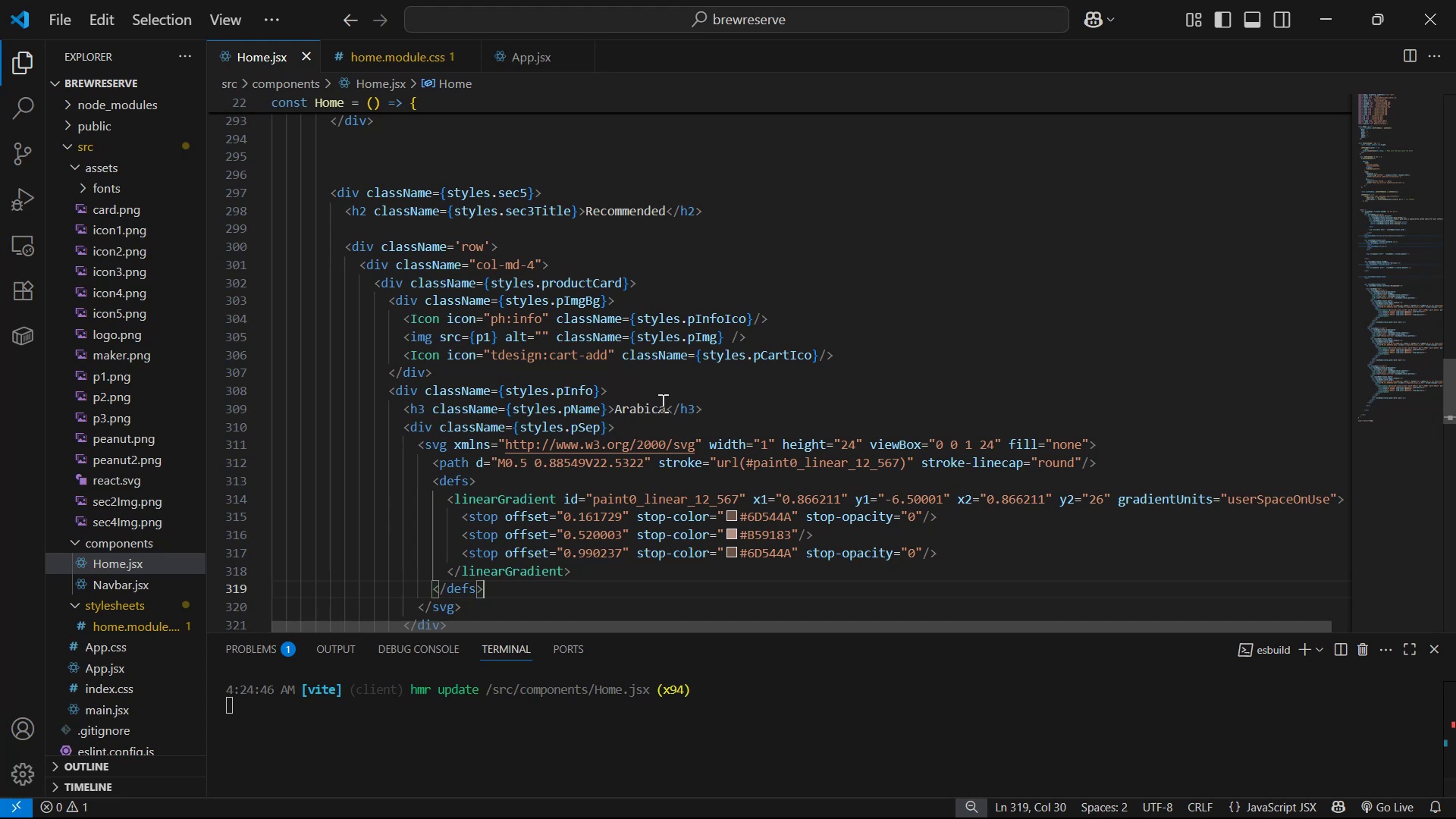 
left_click_drag(start_coordinate=[664, 406], to_coordinate=[615, 403])
 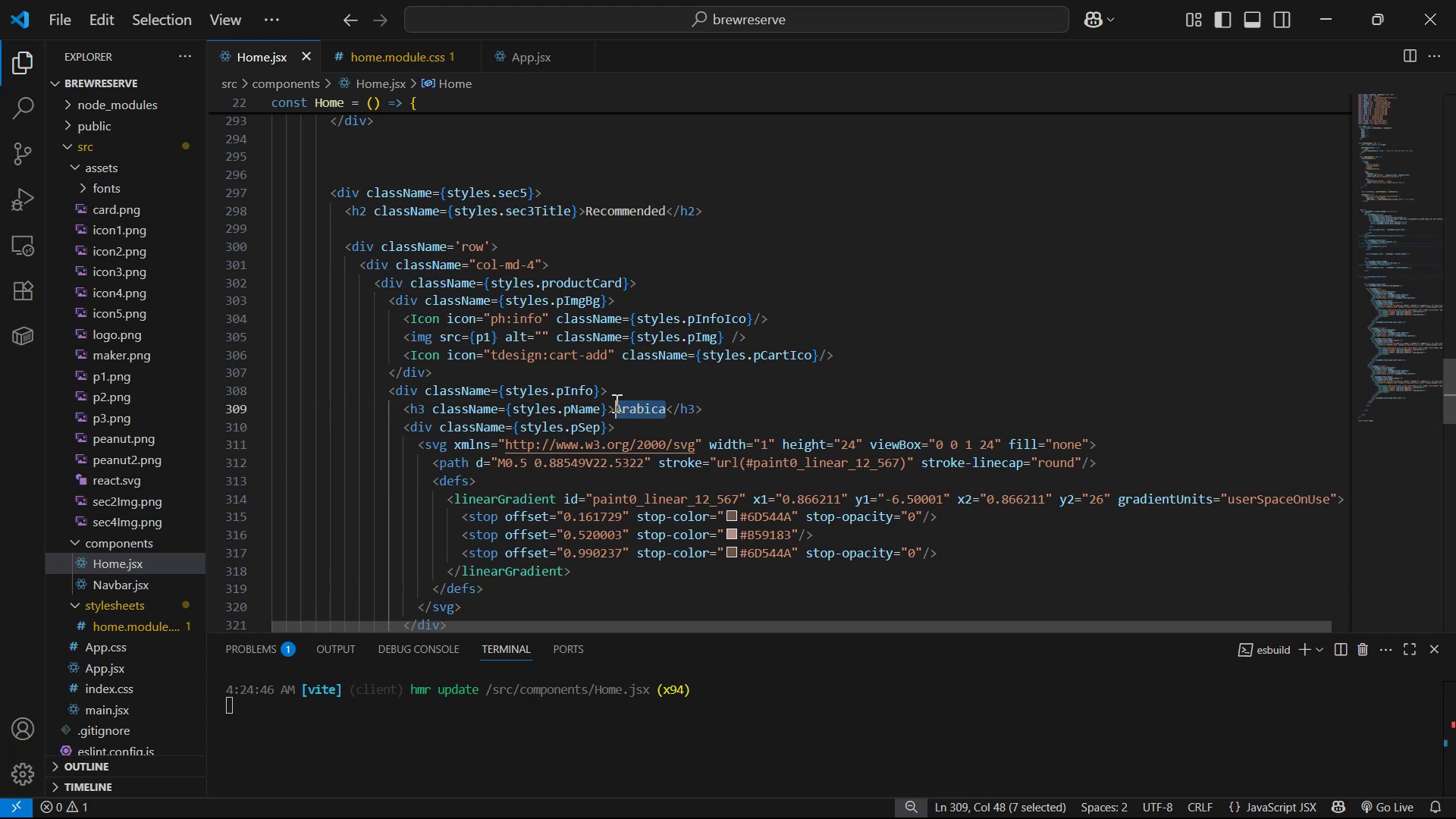 
key(Control+V)
 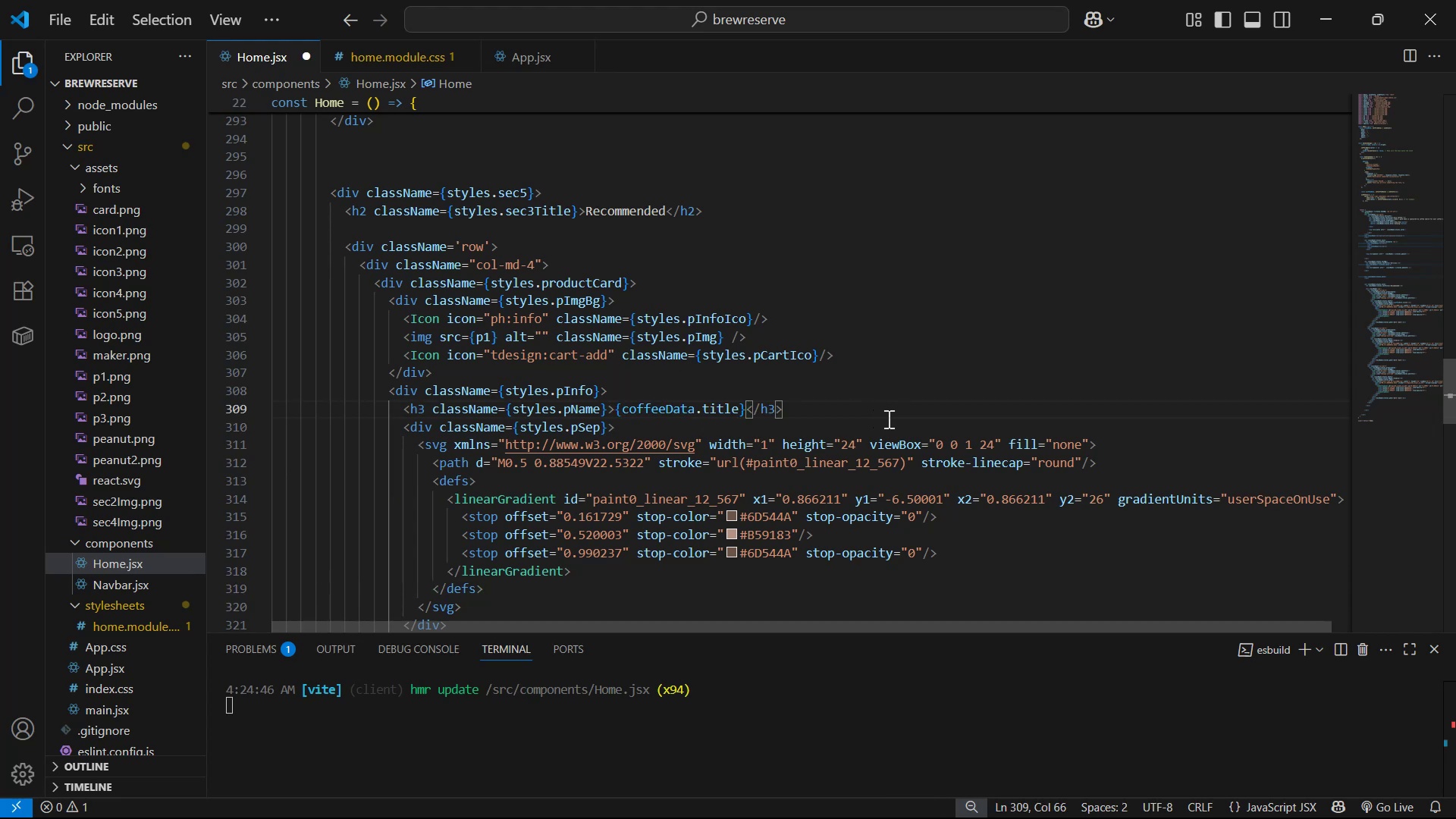 
key(Alt+AltLeft)
 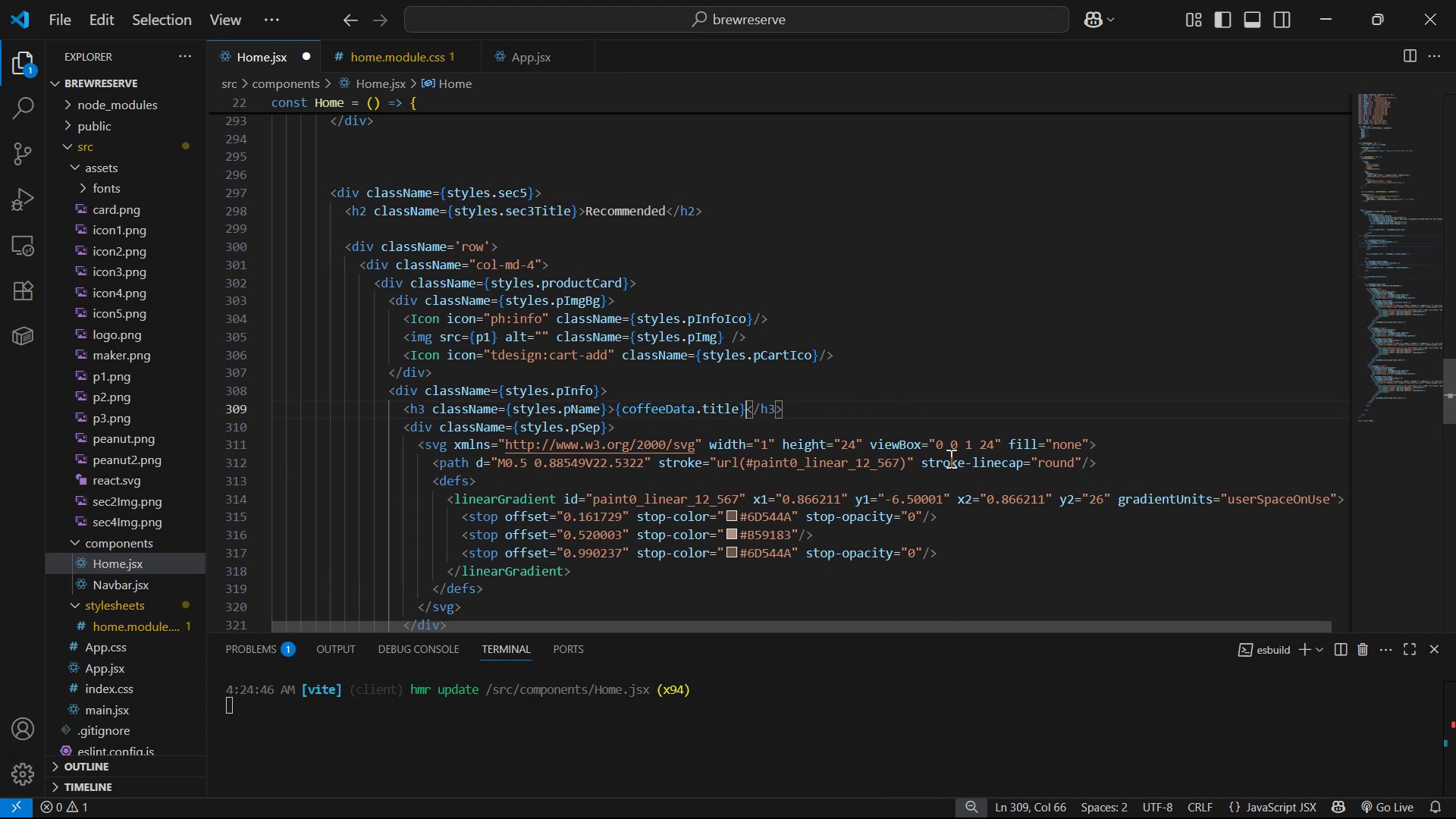 
key(Alt+Tab)
 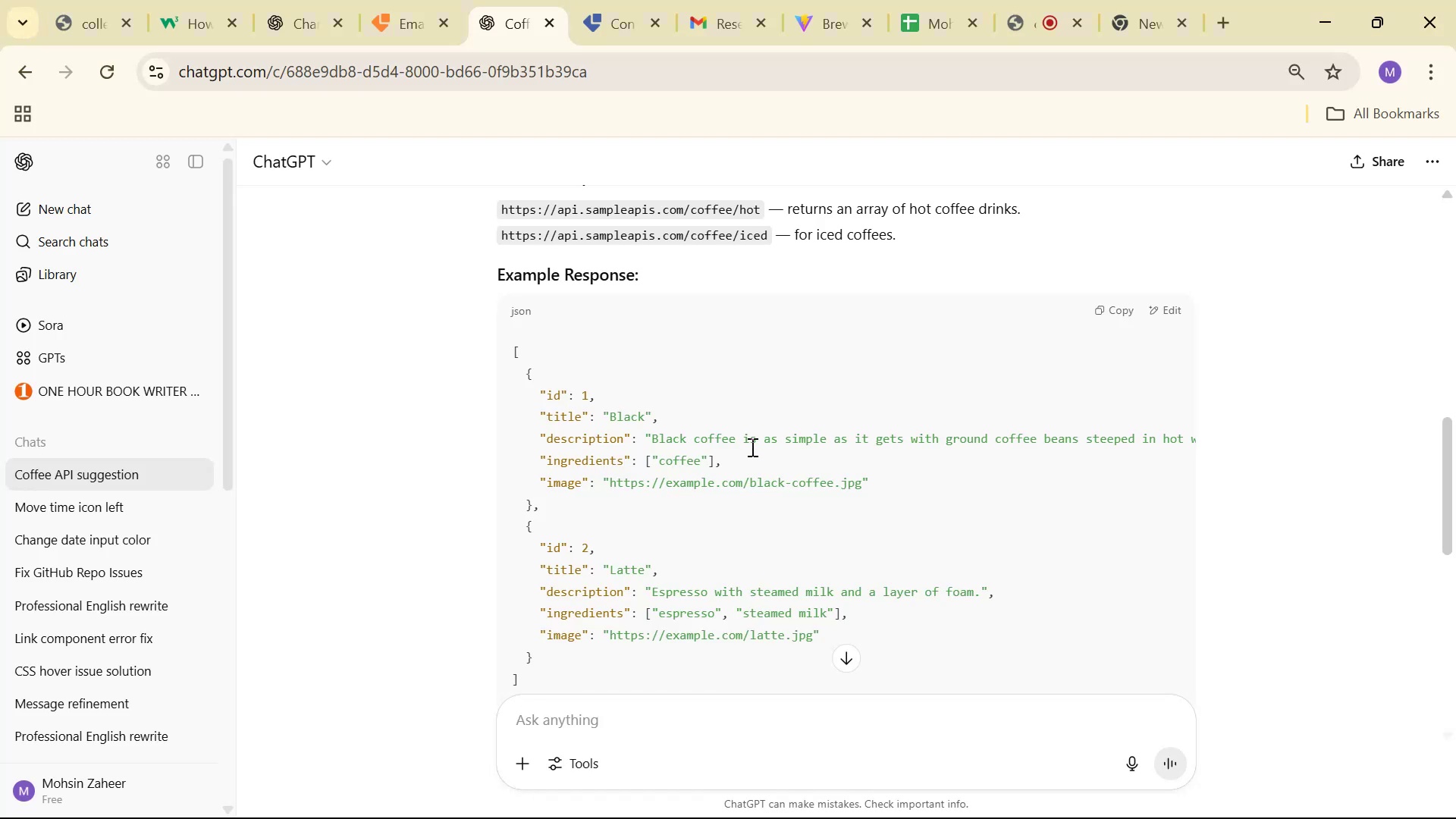 
scroll: coordinate [837, 472], scroll_direction: down, amount: 4.0
 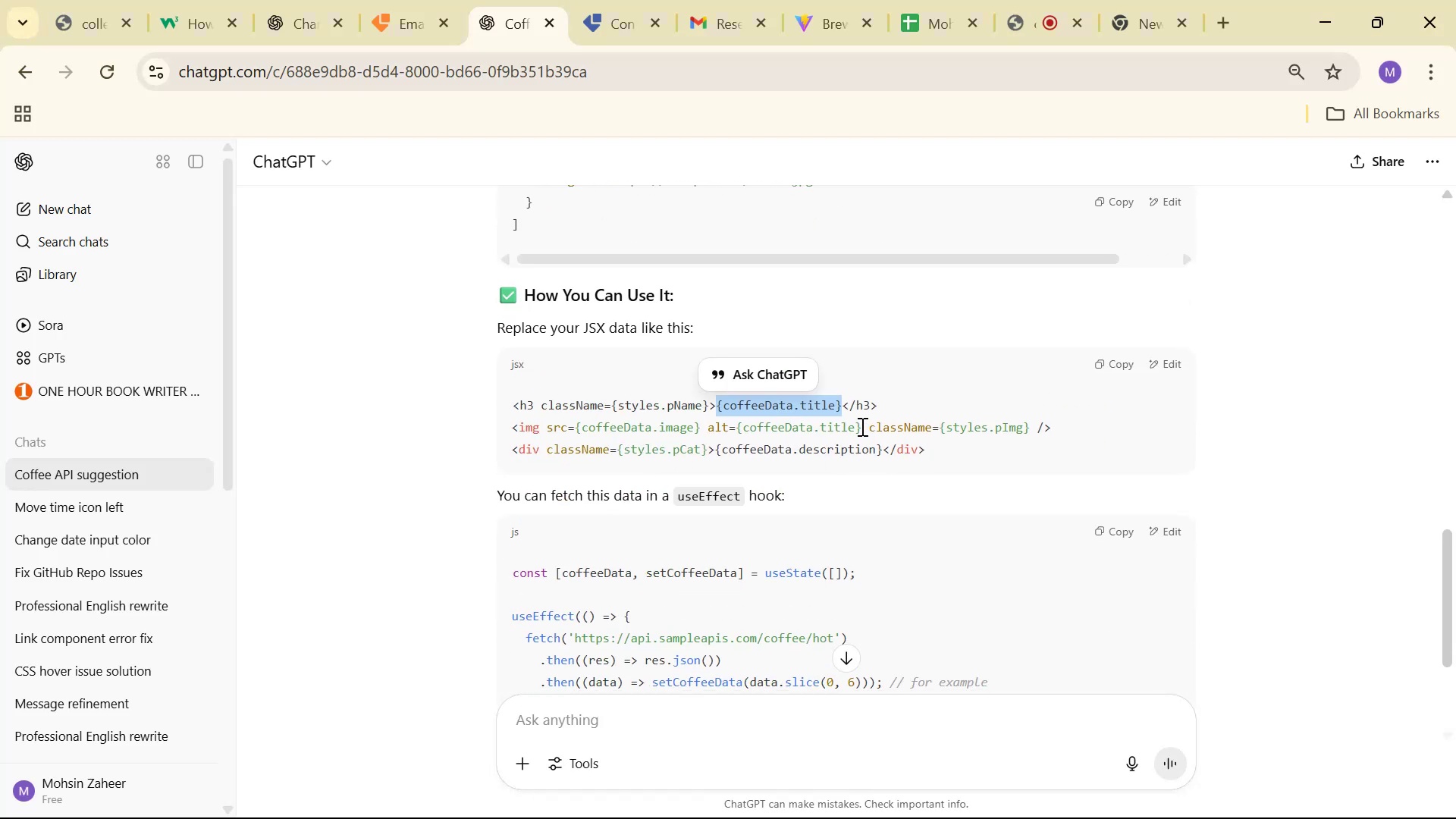 
left_click_drag(start_coordinate=[703, 428], to_coordinate=[574, 427])
 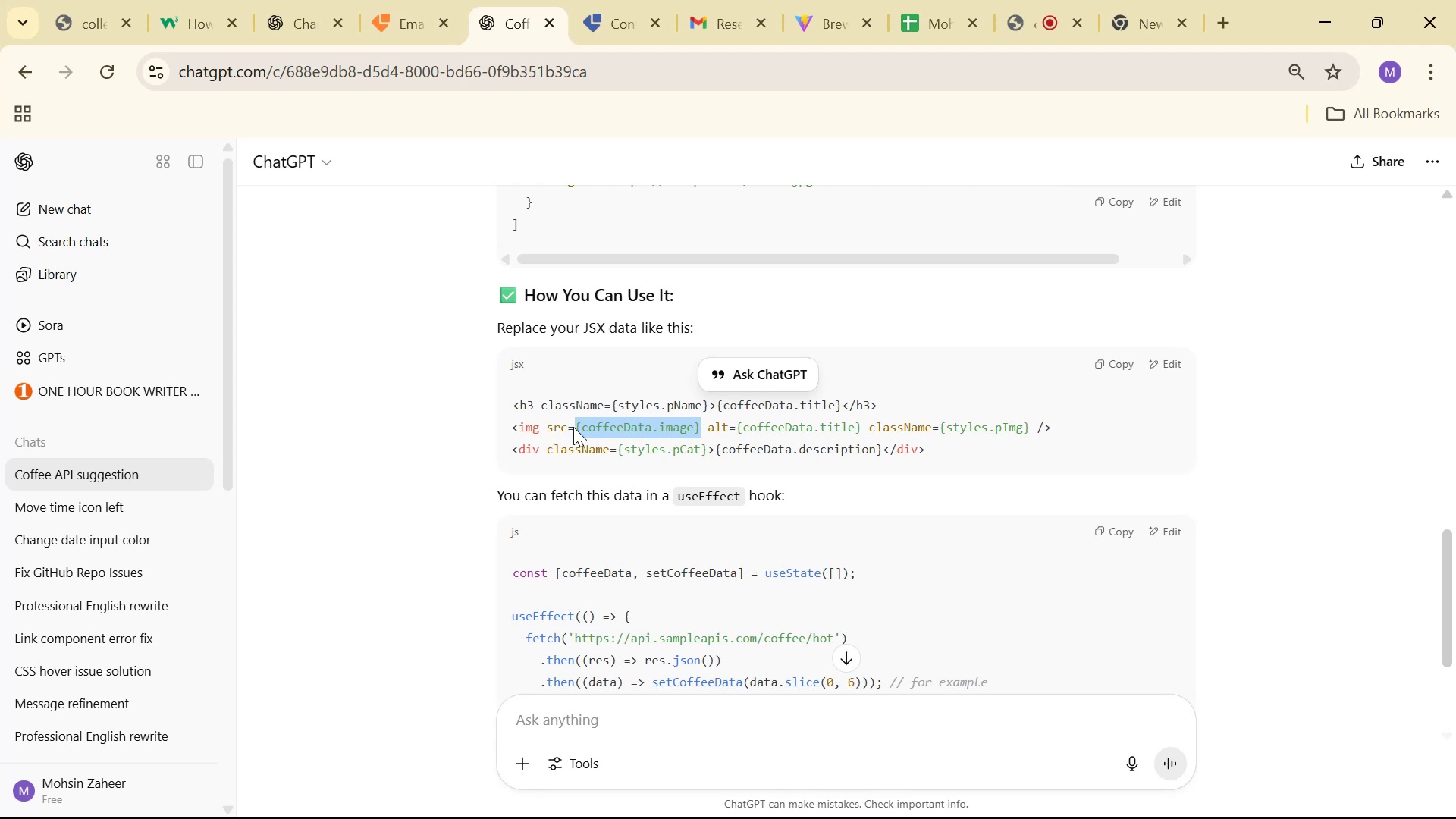 
key(Control+C)
 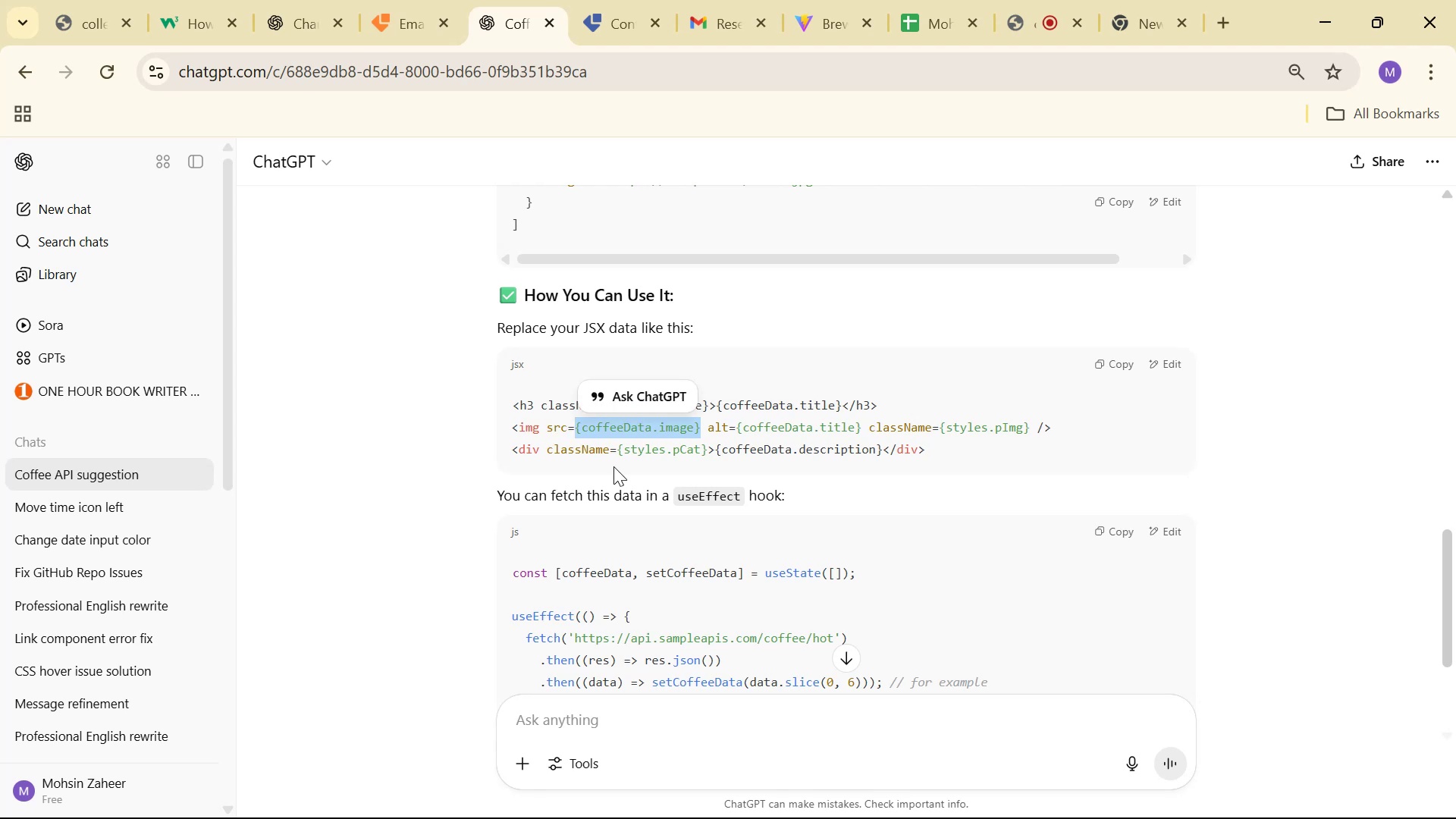 
key(Alt+AltLeft)
 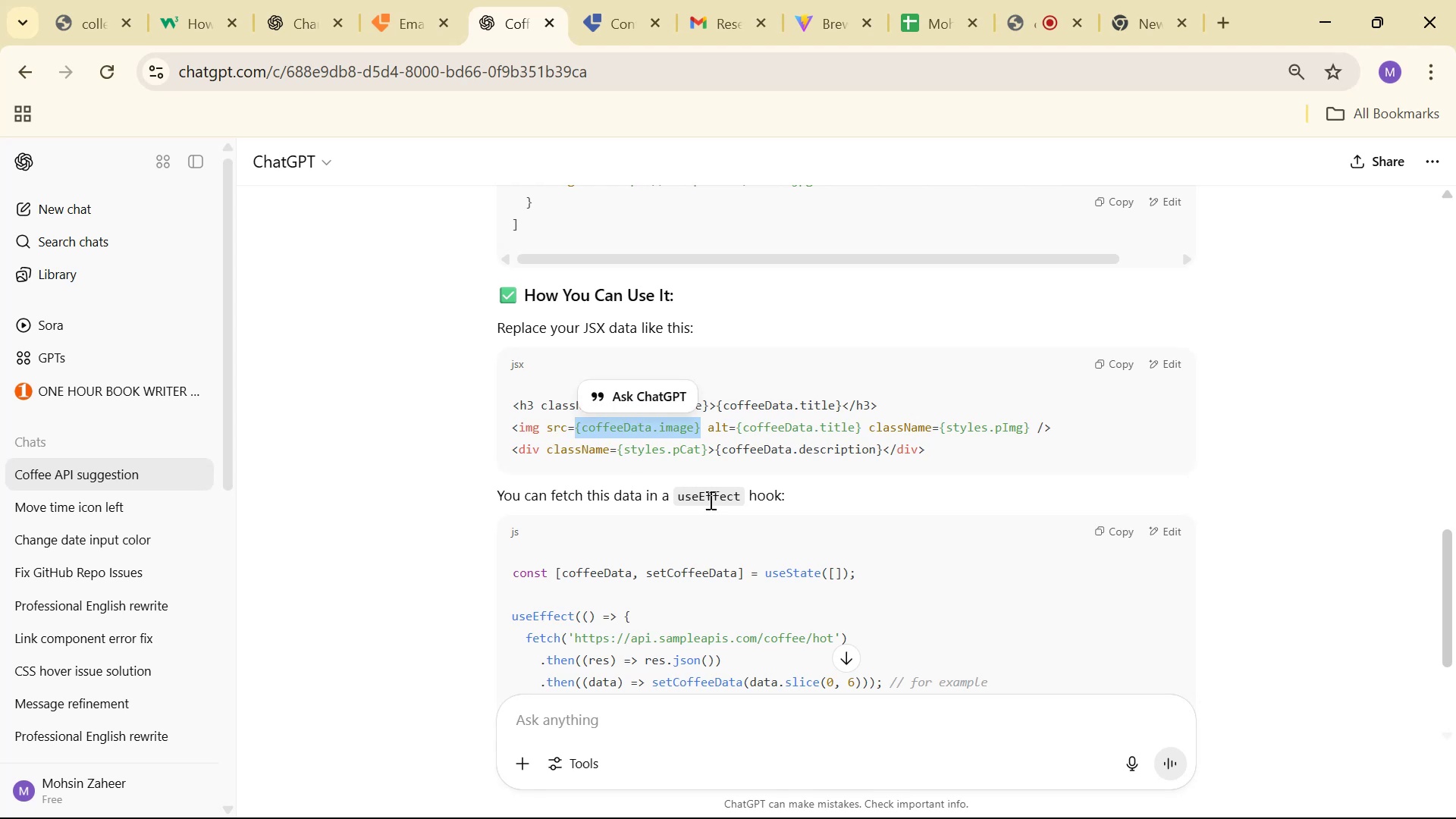 
key(Alt+Tab)
 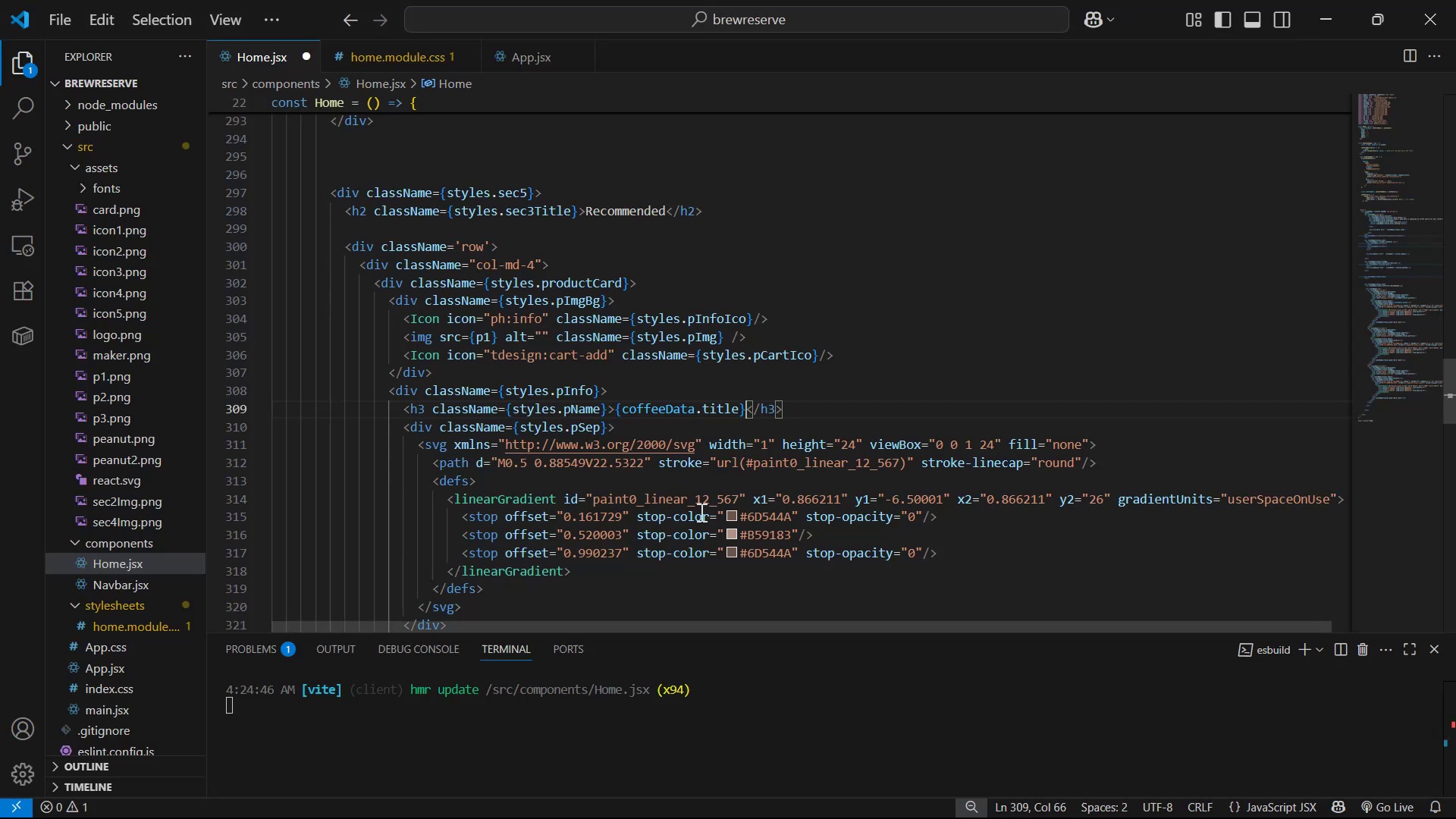 
scroll: coordinate [661, 505], scroll_direction: down, amount: 2.0
 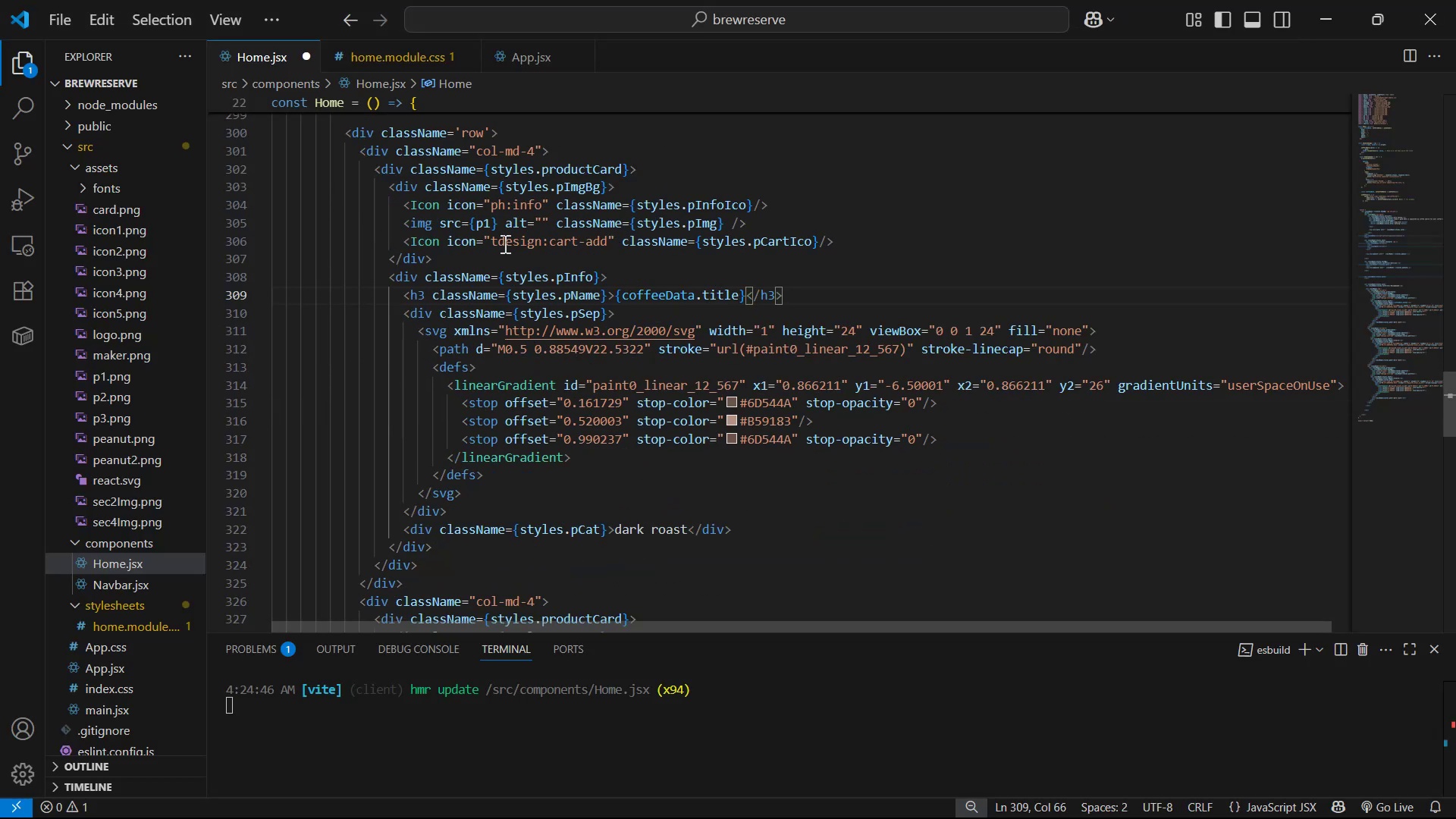 
left_click_drag(start_coordinate=[494, 224], to_coordinate=[469, 216])
 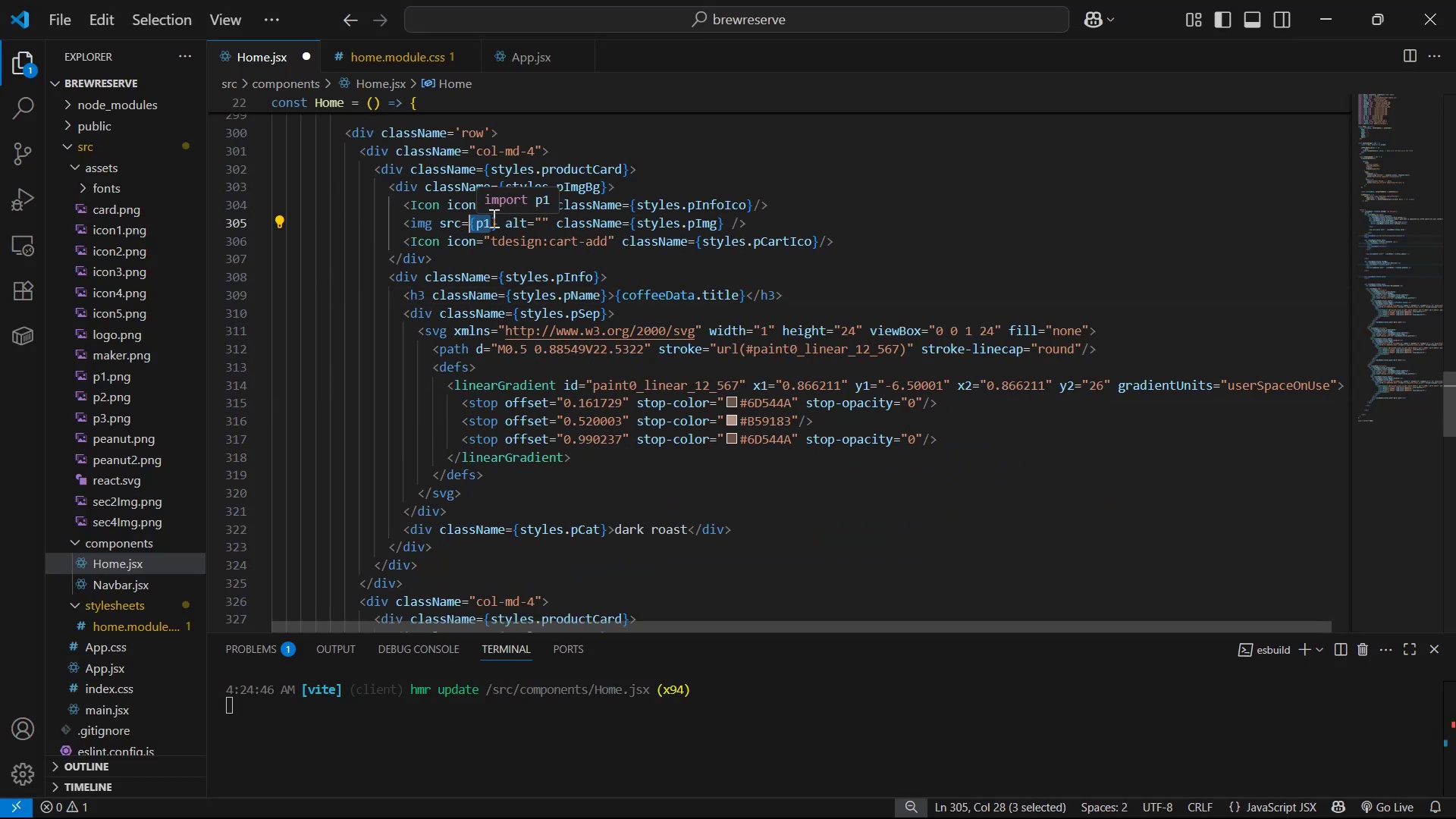 
left_click_drag(start_coordinate=[495, 220], to_coordinate=[469, 221])
 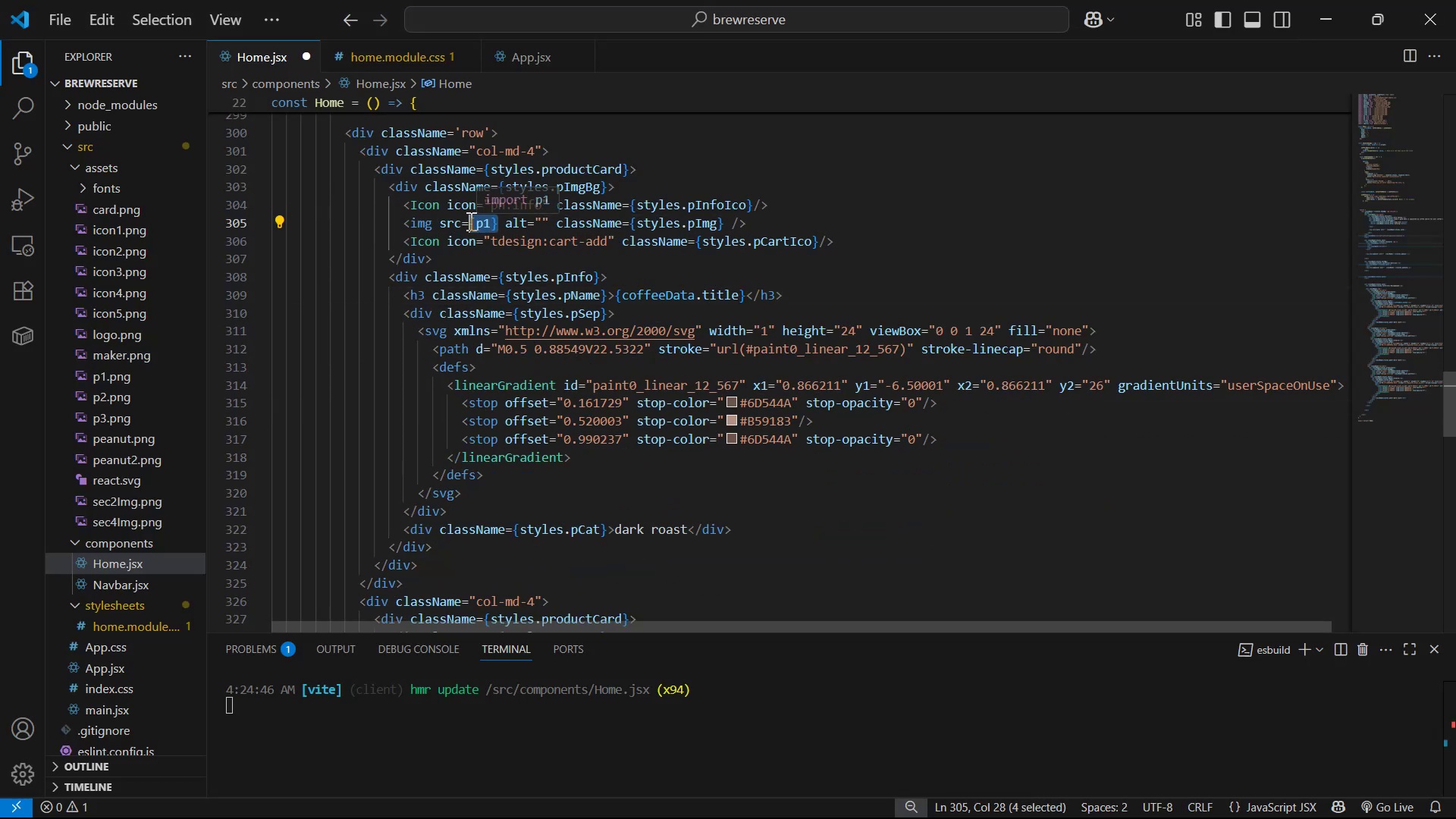 
key(Control+ControlLeft)
 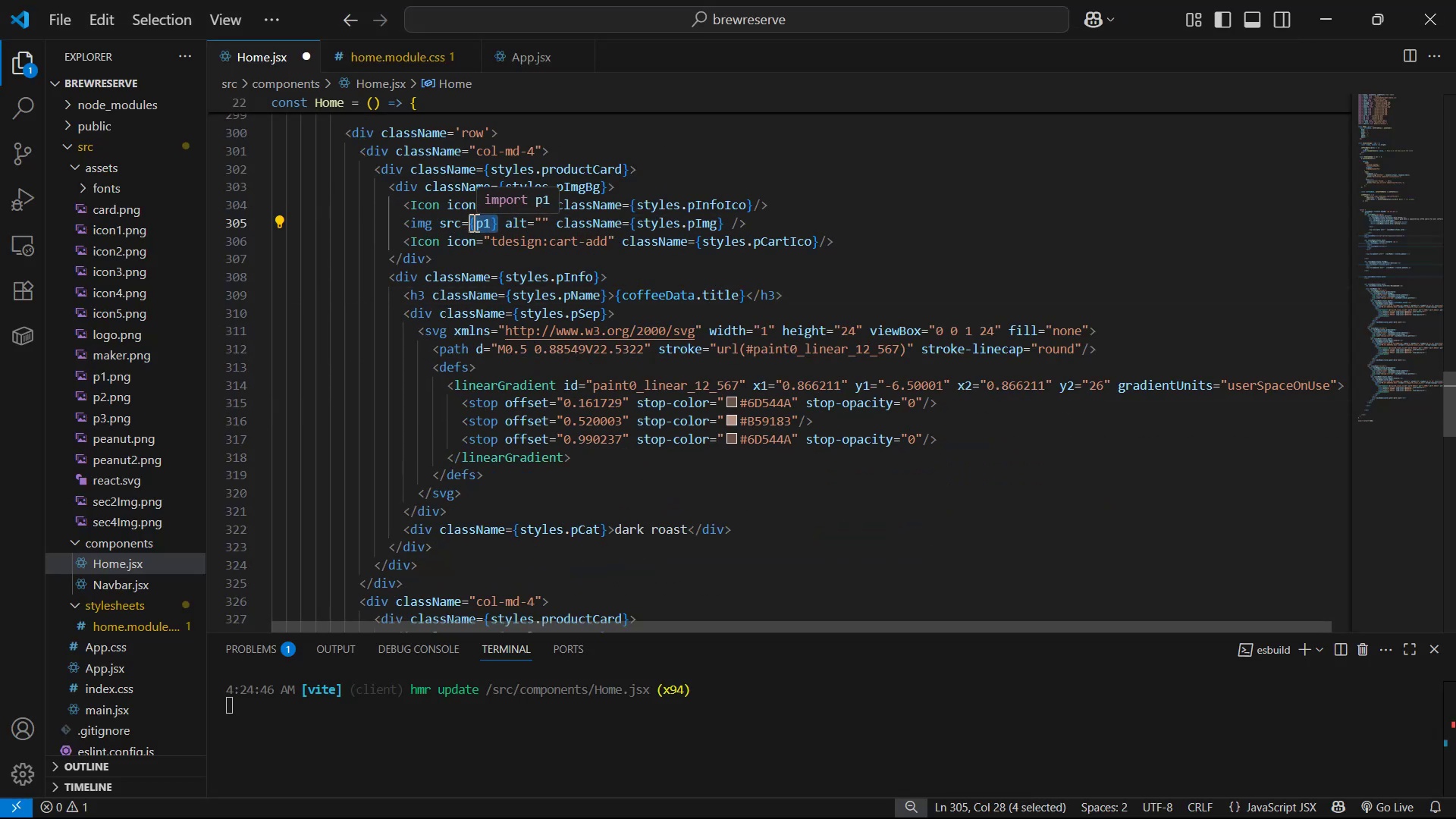 
key(Control+V)
 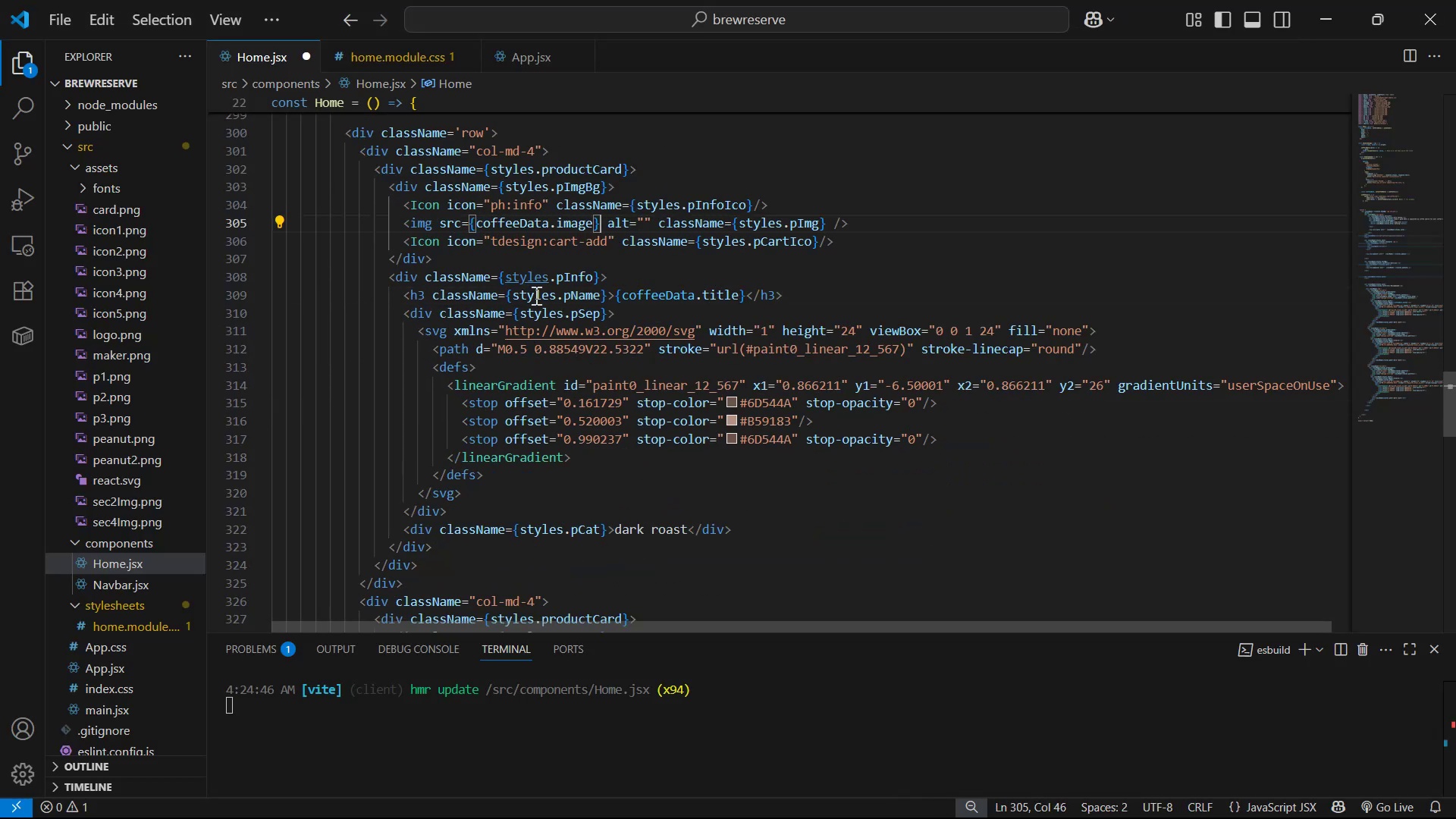 
key(Control+S)
 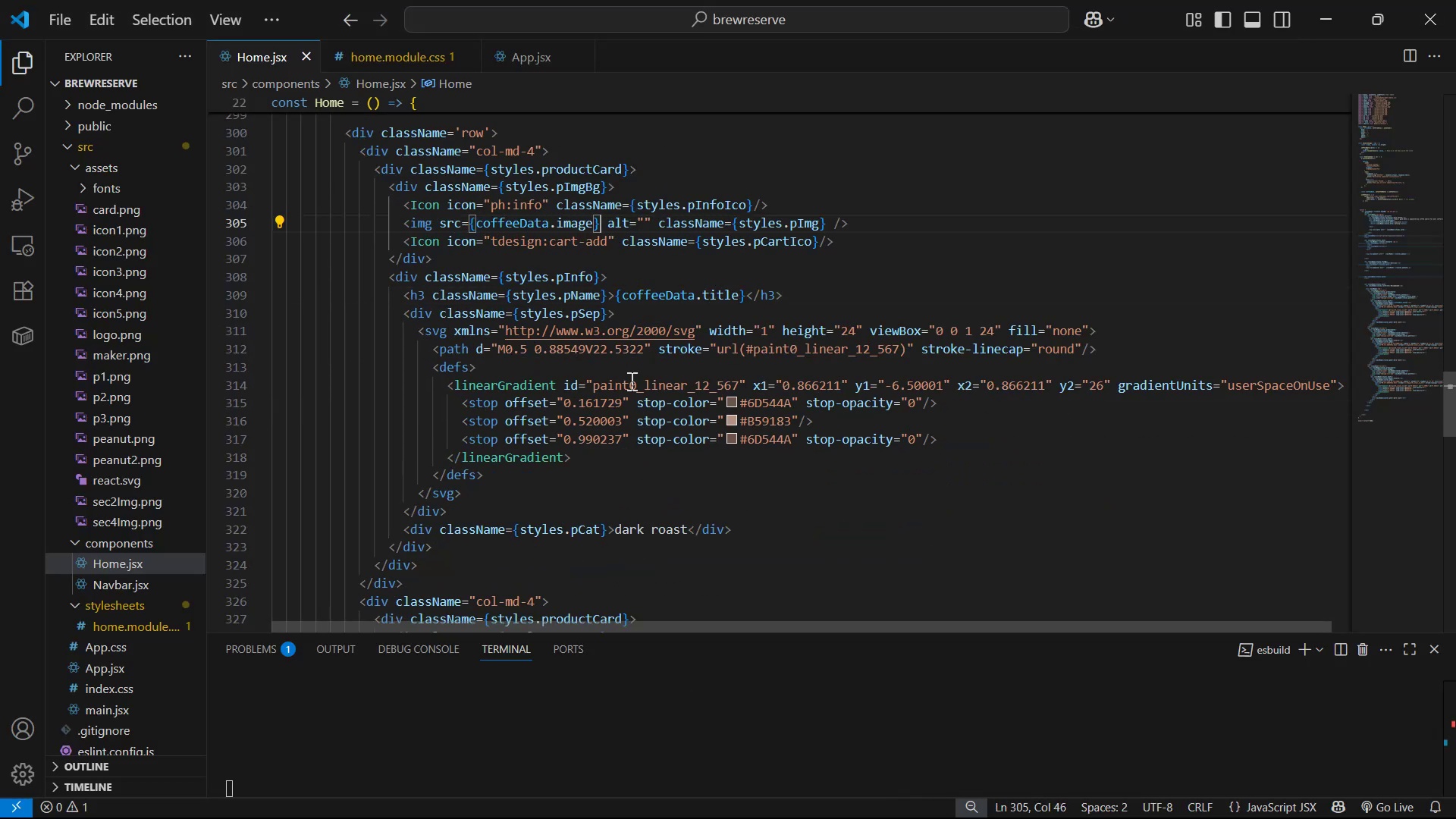 
key(Alt+AltLeft)
 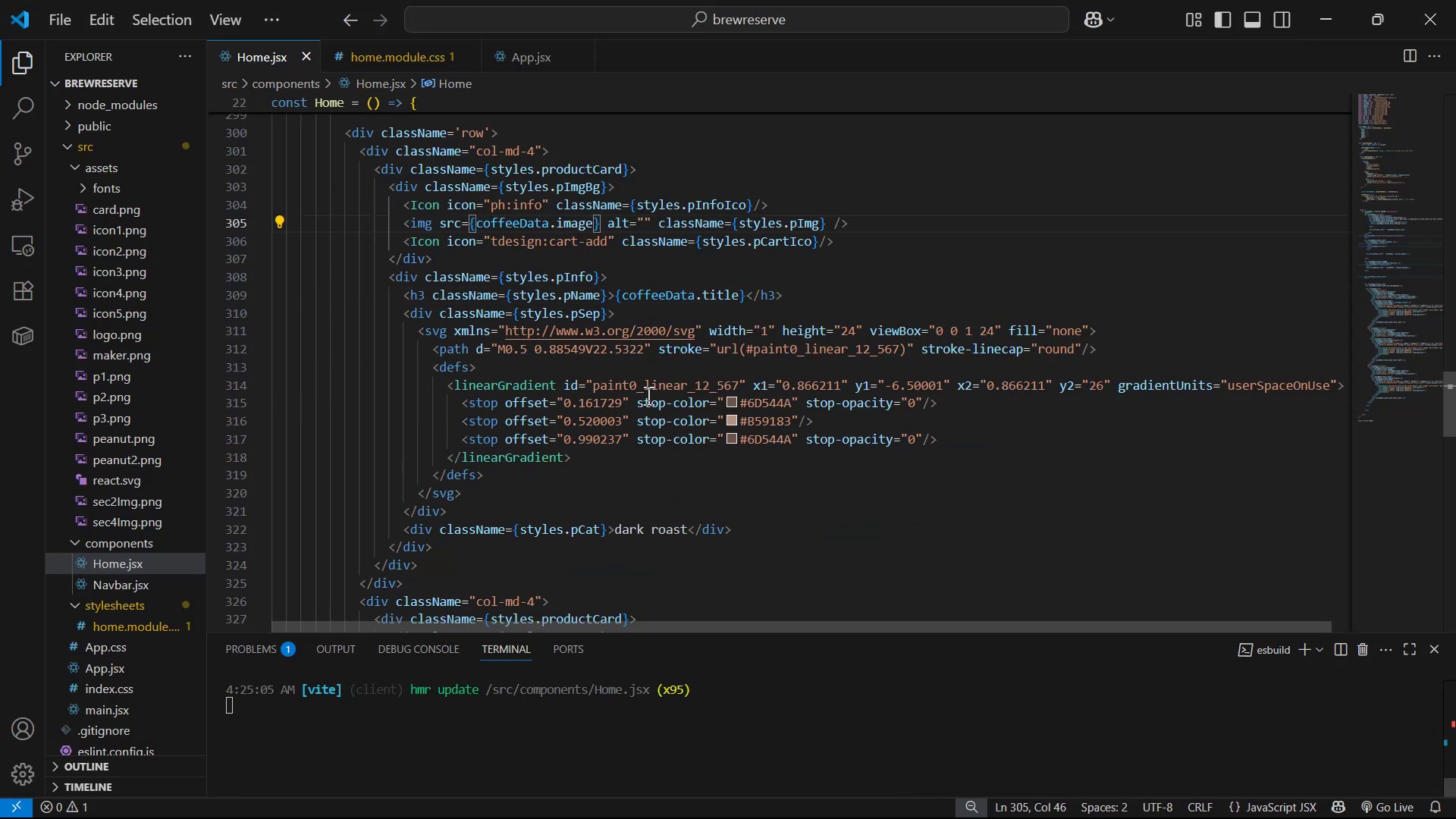 
key(Alt+Tab)
 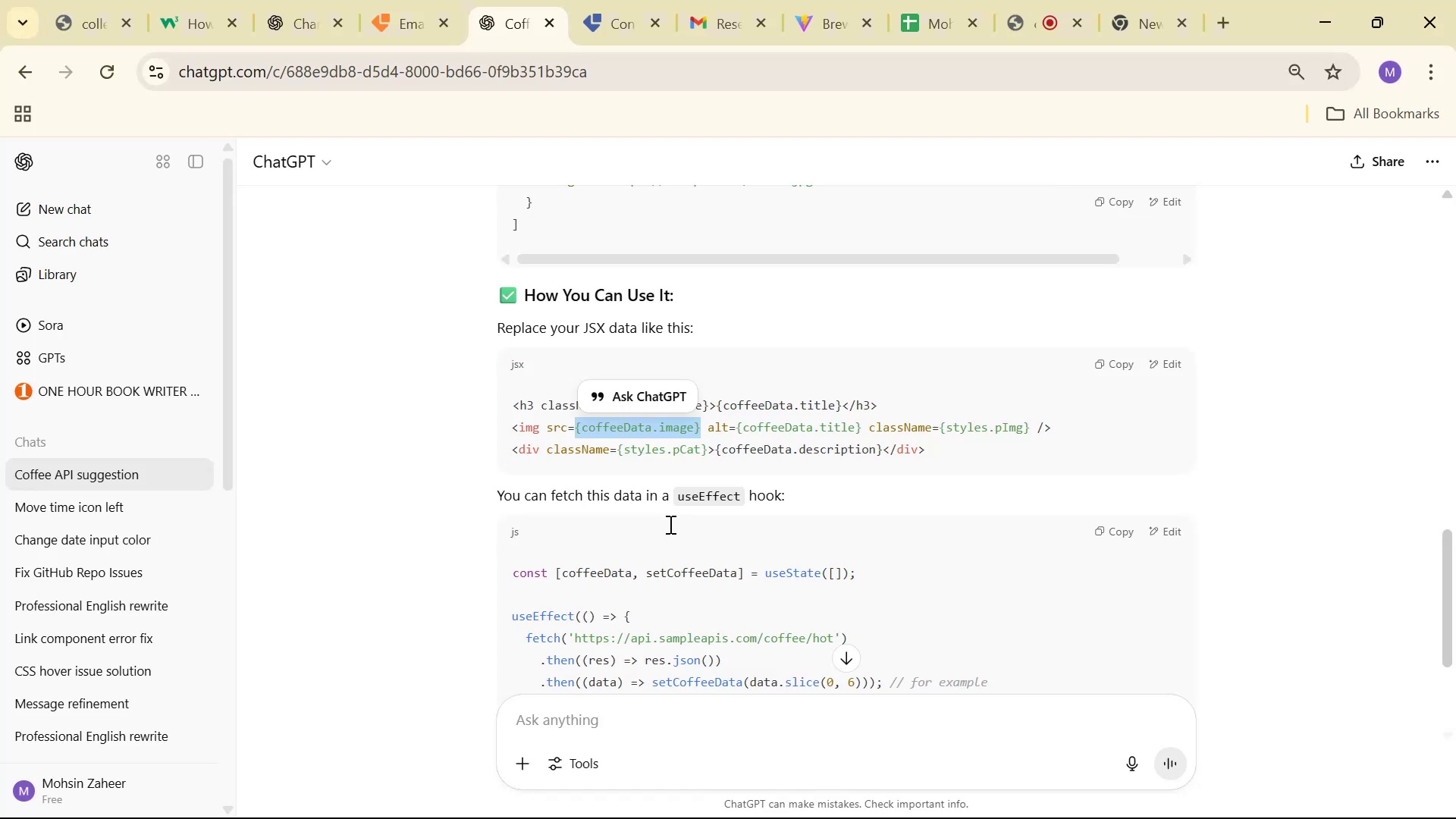 
scroll: coordinate [673, 551], scroll_direction: down, amount: 2.0
 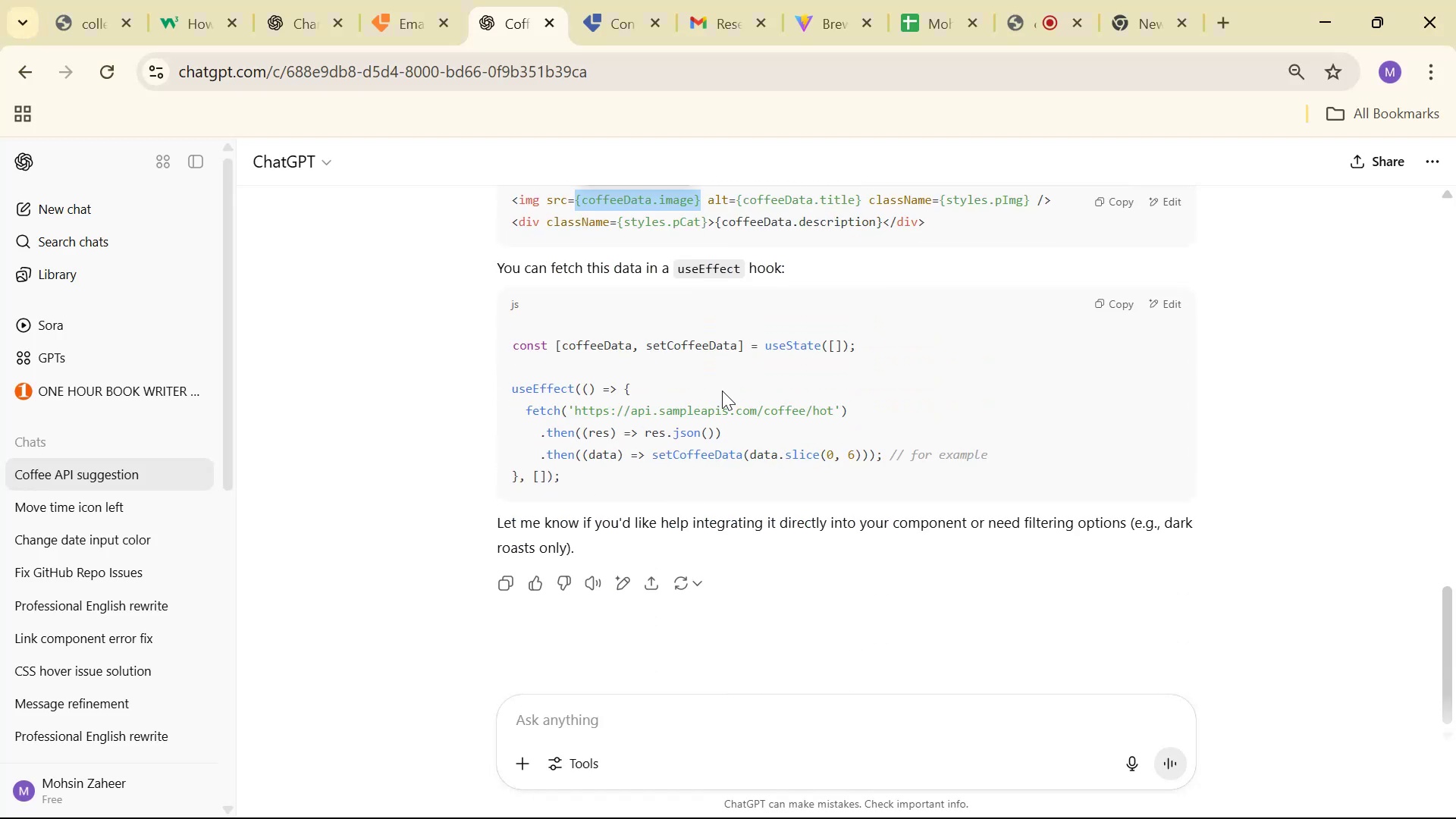 
scroll: coordinate [815, 325], scroll_direction: up, amount: 1.0
 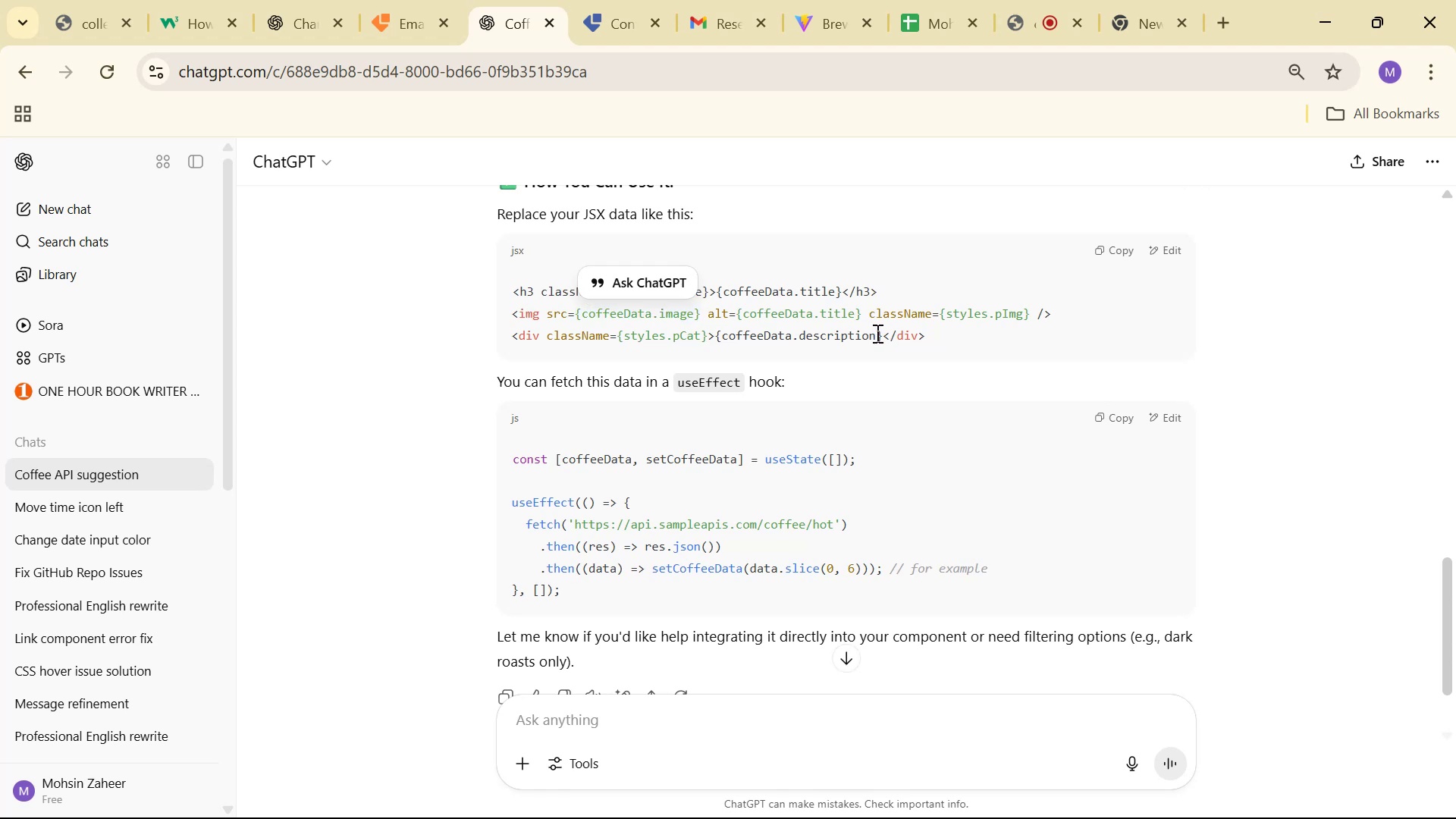 
left_click_drag(start_coordinate=[881, 339], to_coordinate=[714, 337])
 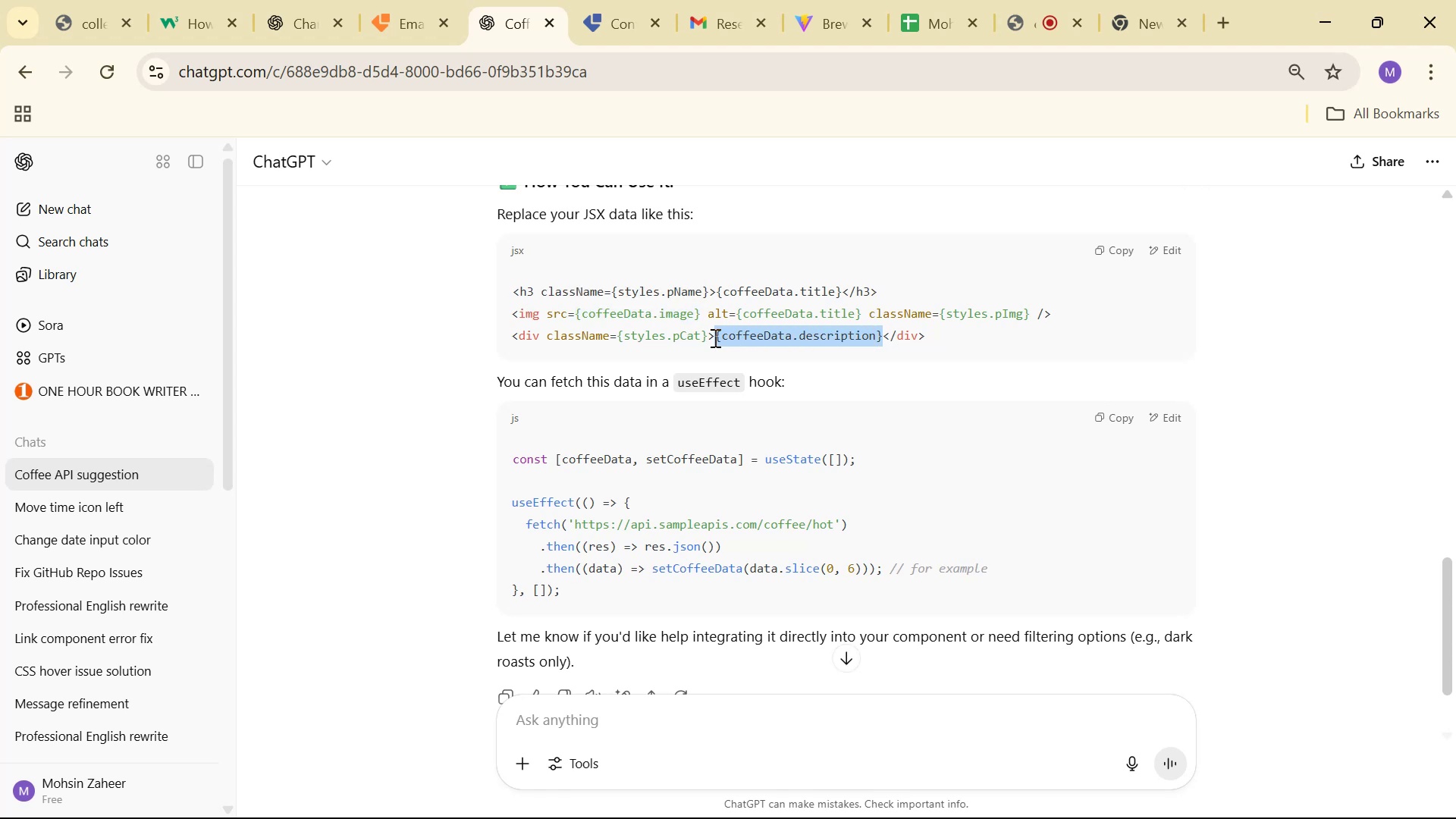 
key(Control+ControlLeft)
 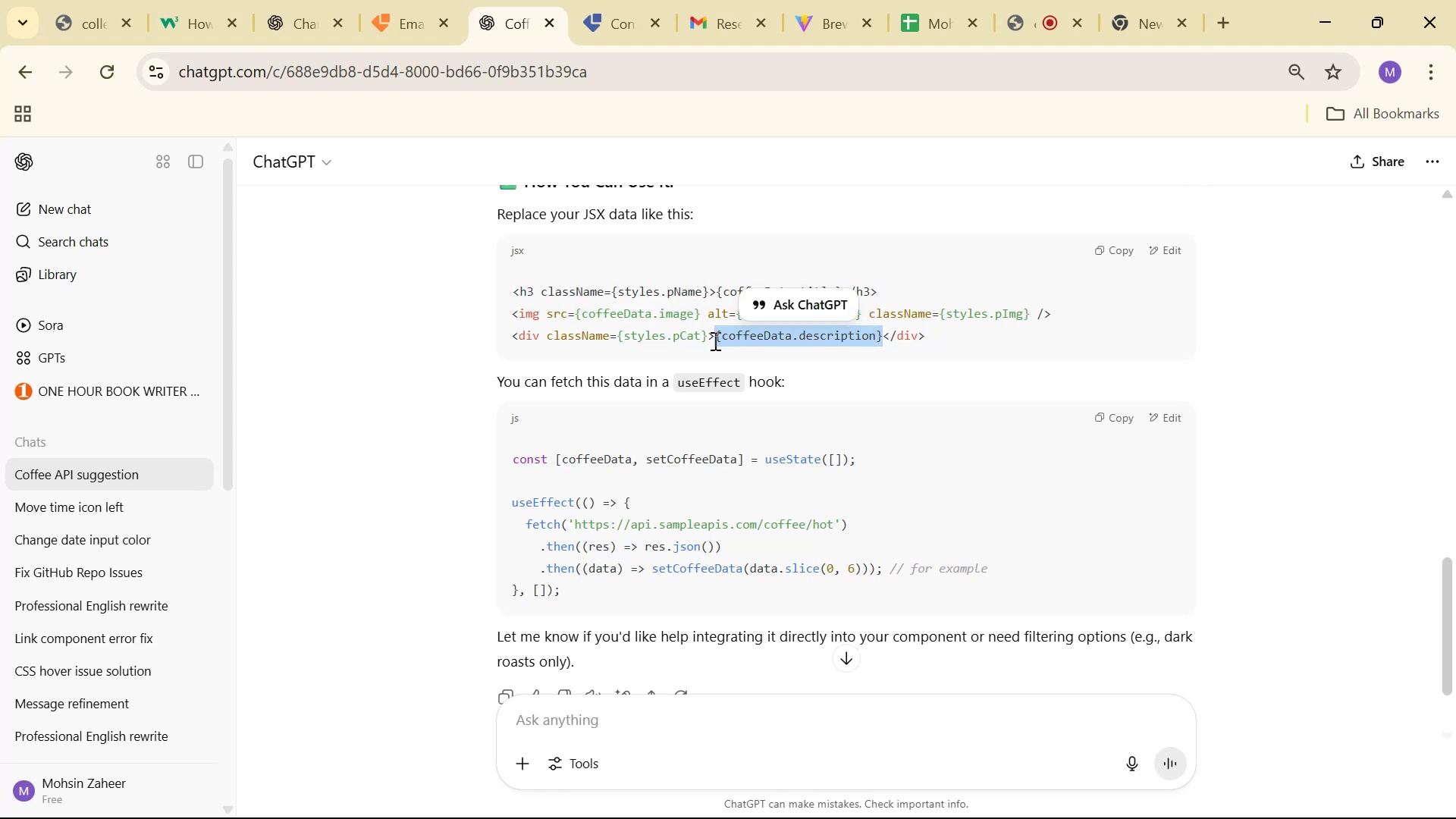 
key(Control+C)
 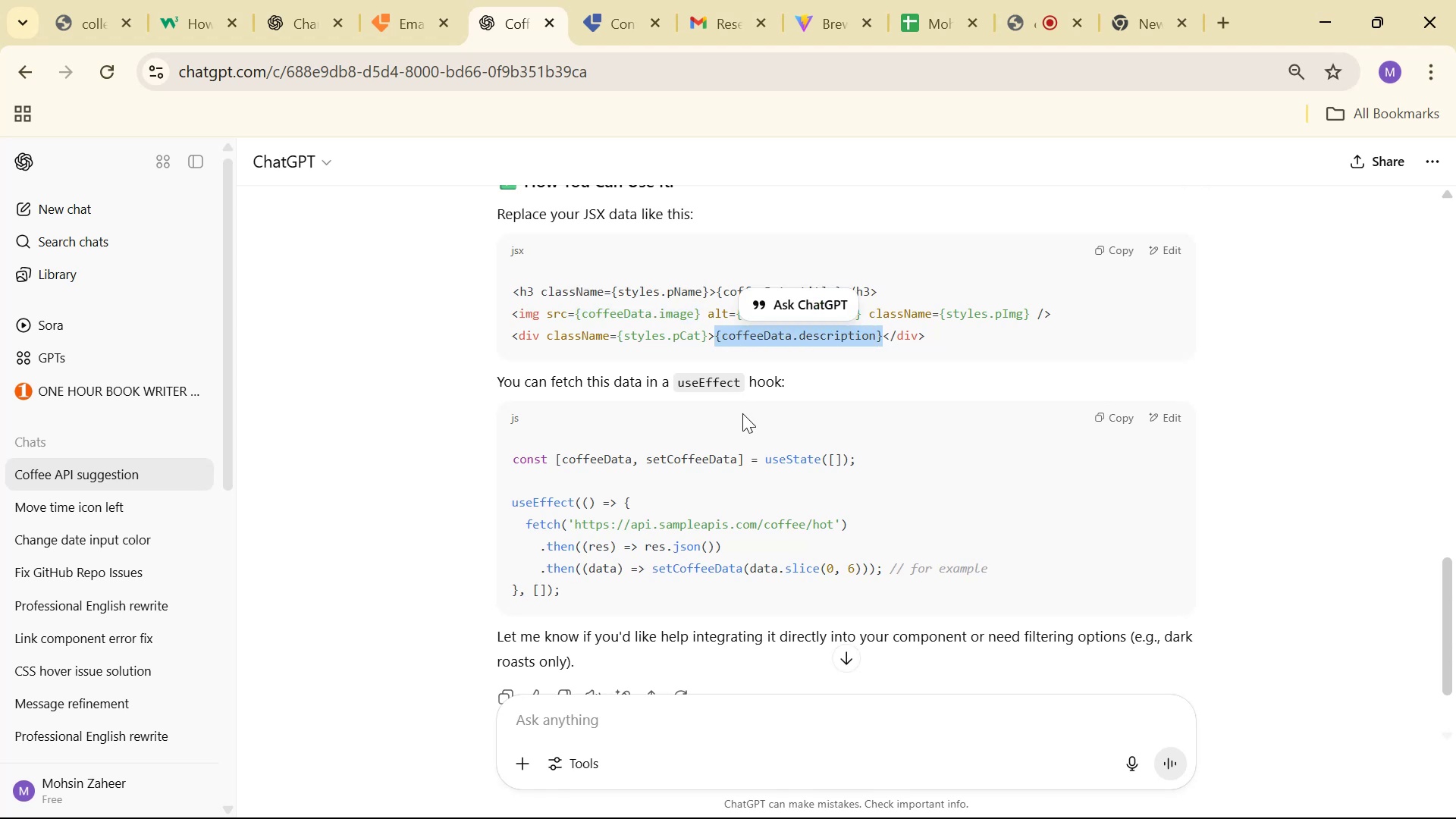 
key(Alt+AltLeft)
 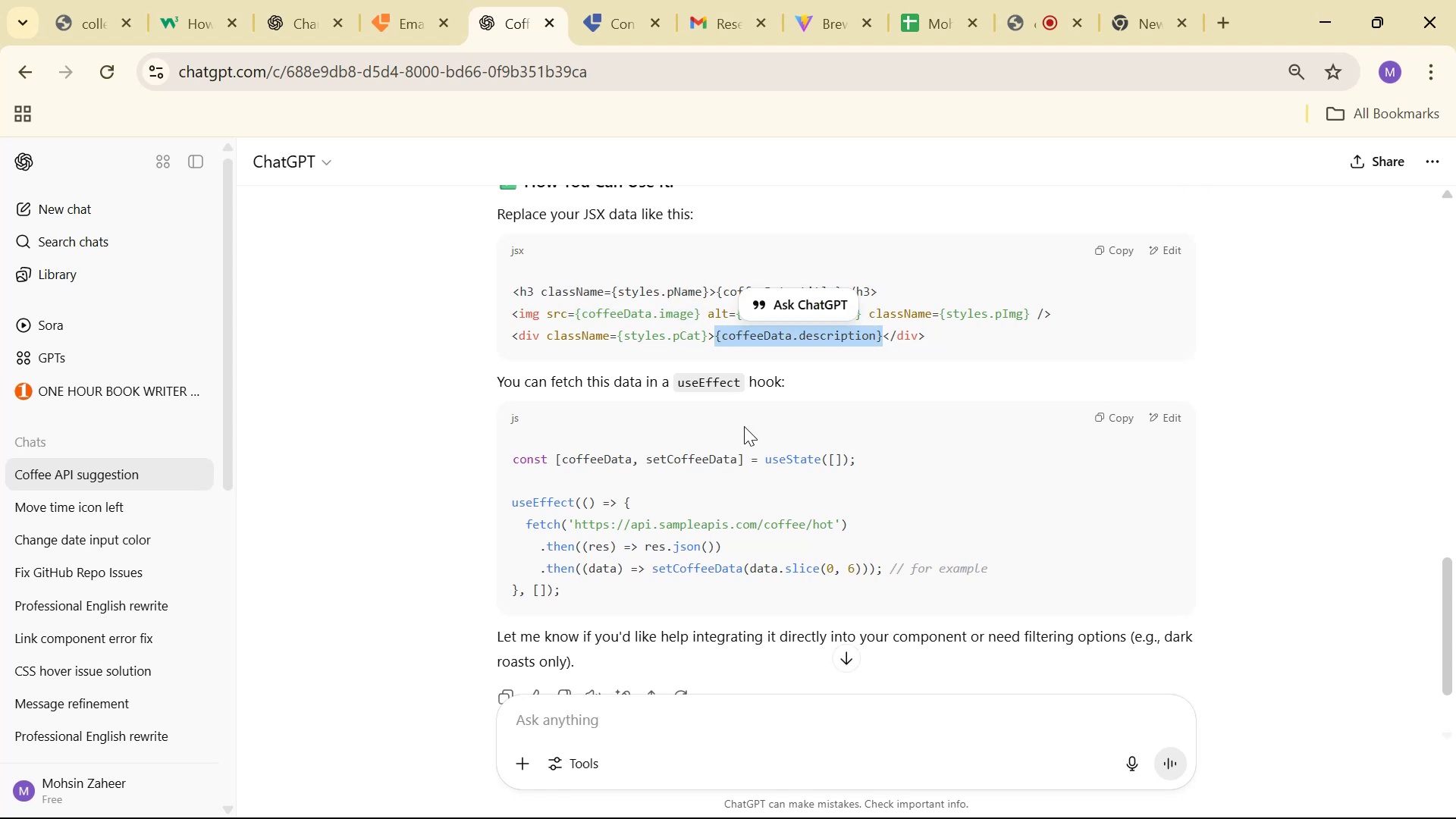 
key(Alt+Tab)
 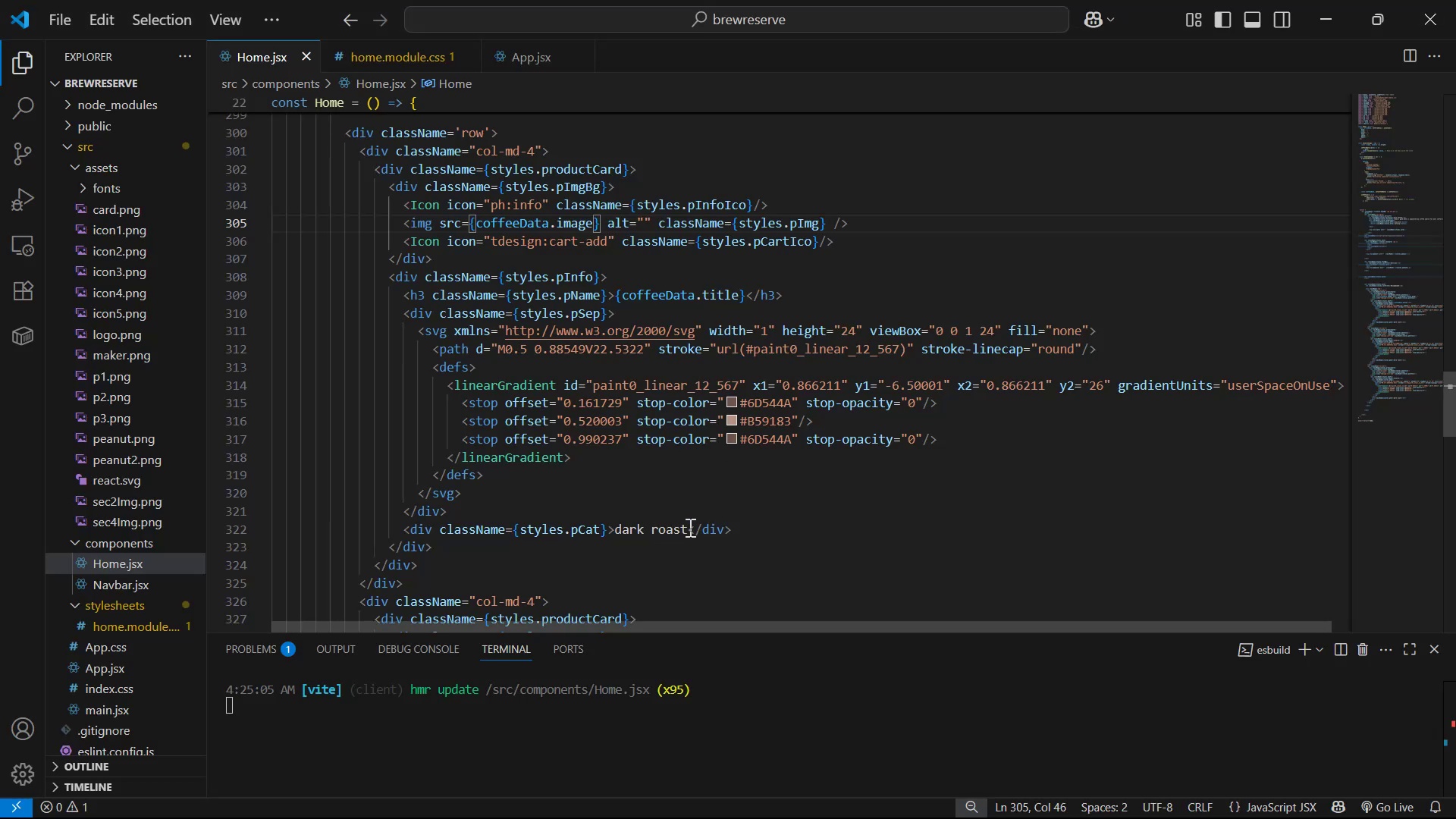 
key(Alt+AltLeft)
 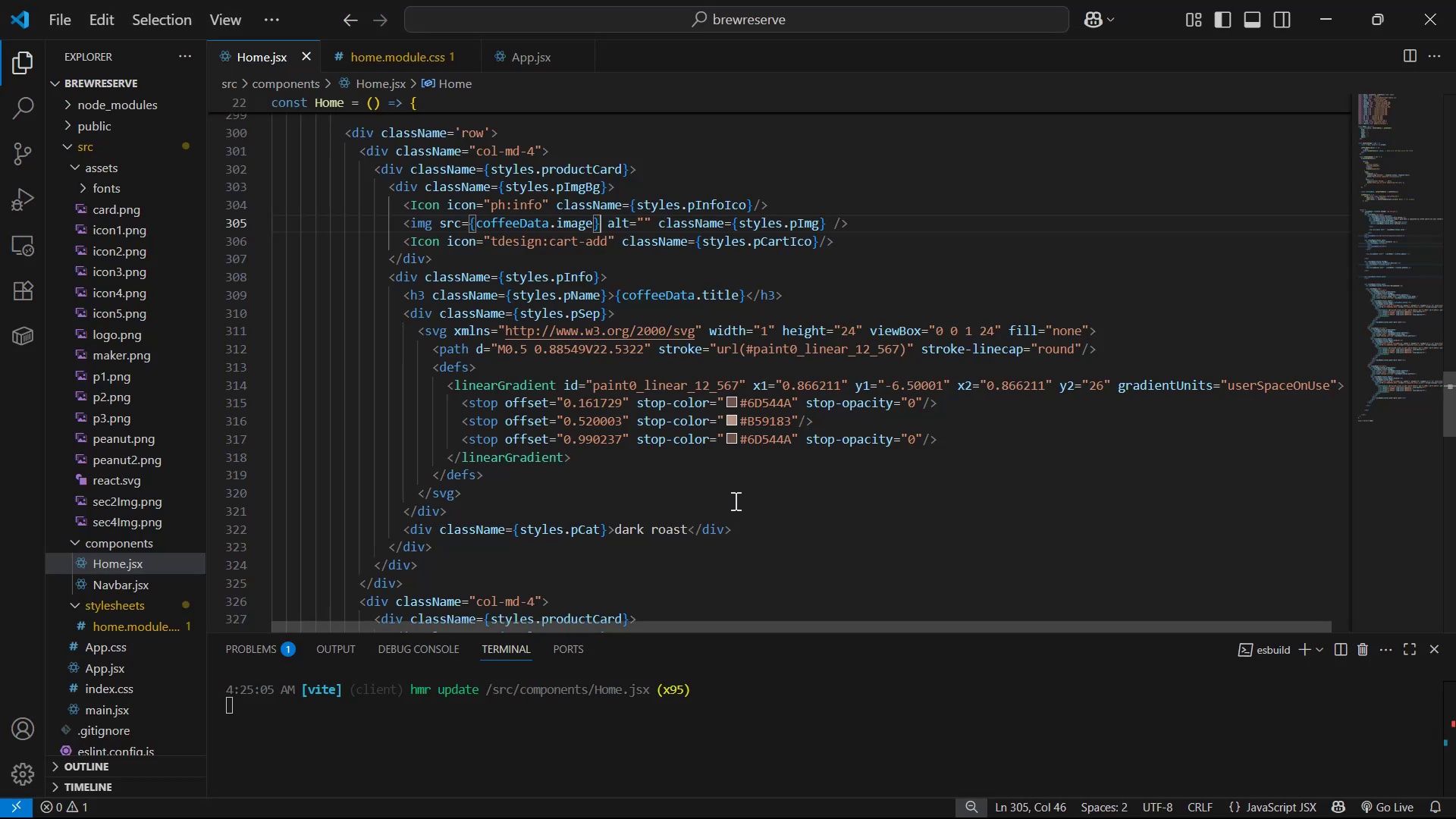 
key(Alt+Tab)
 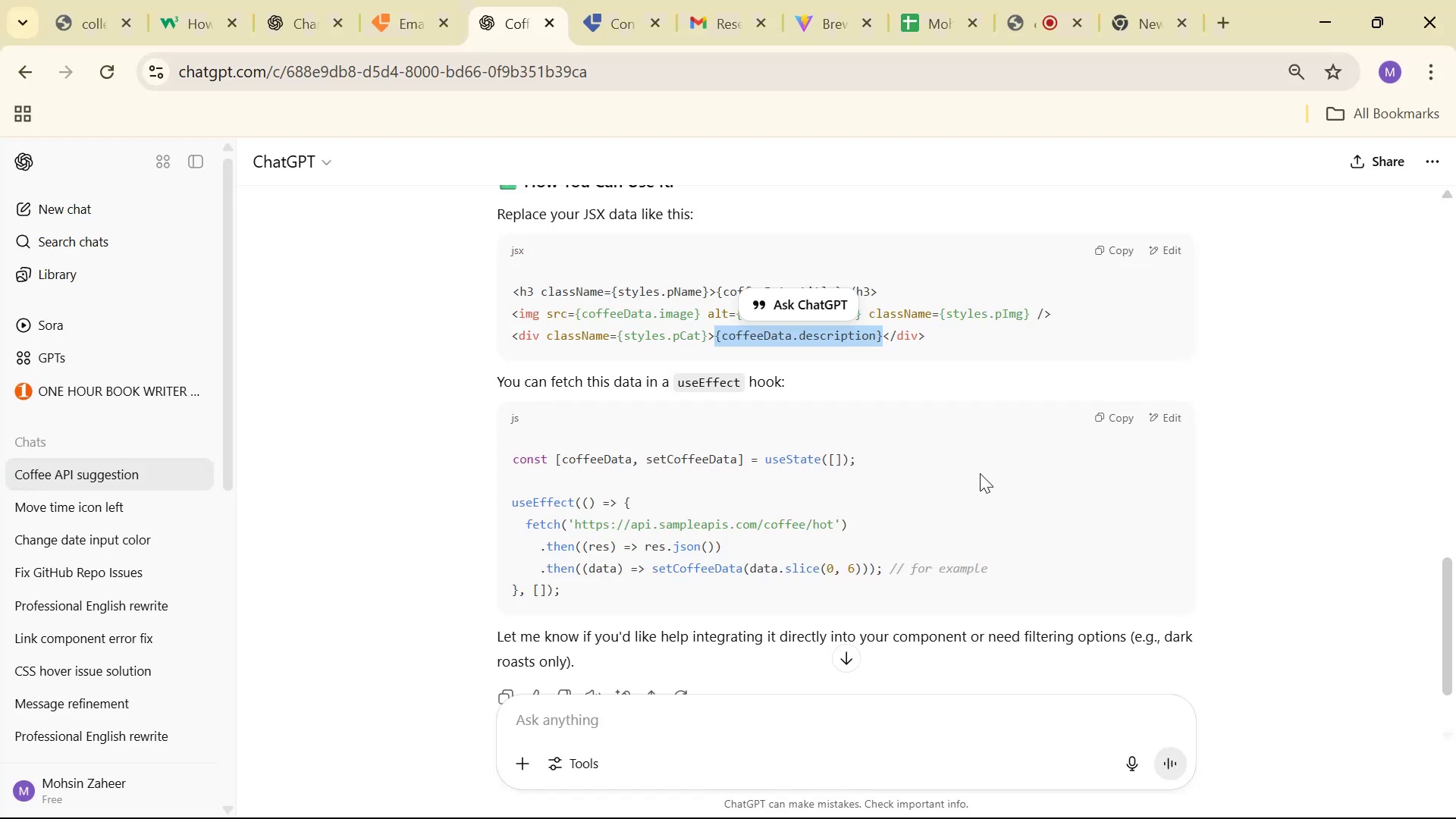 
key(Alt+AltLeft)
 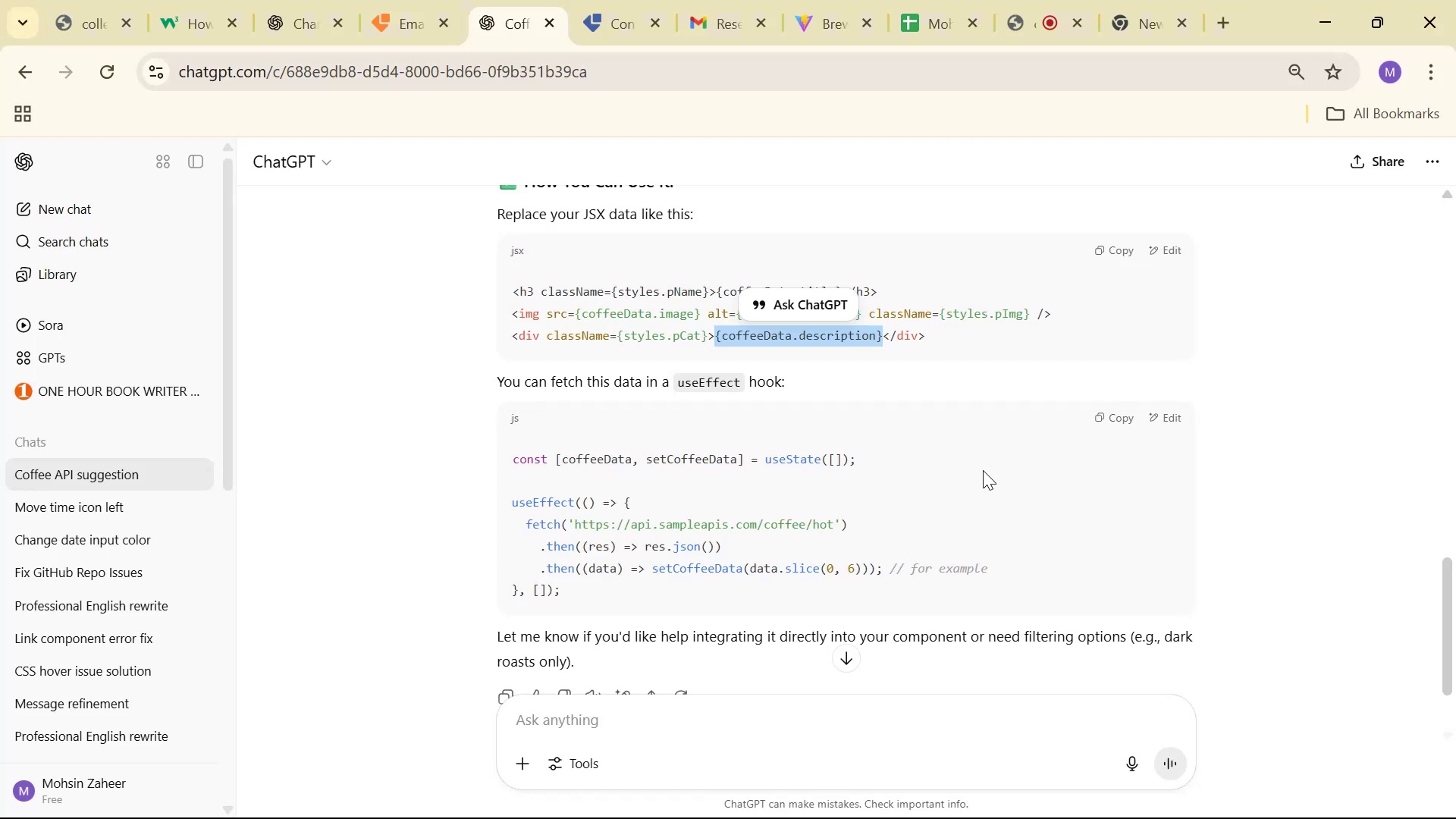 
key(Alt+Tab)
 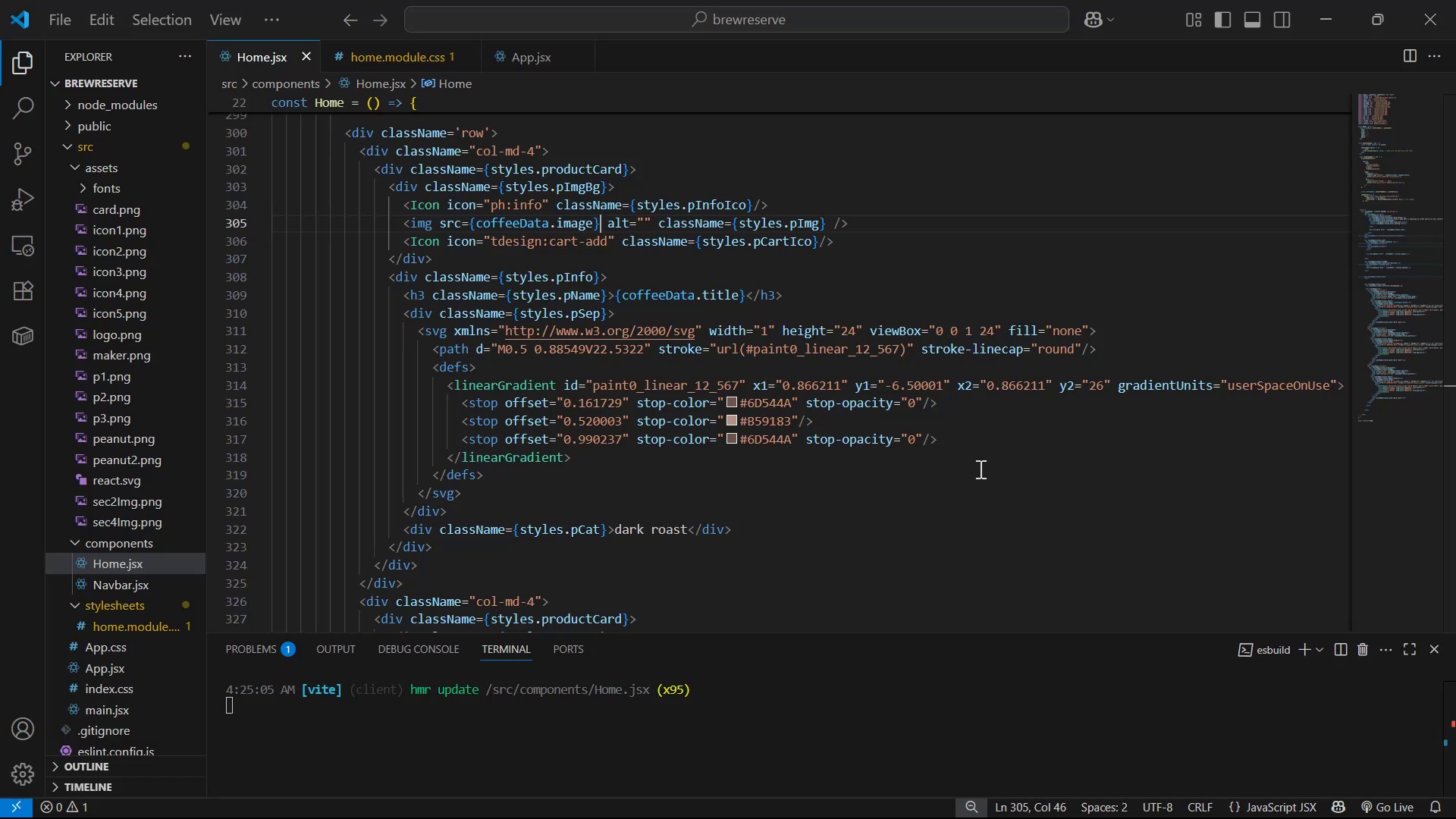 
key(Alt+AltLeft)
 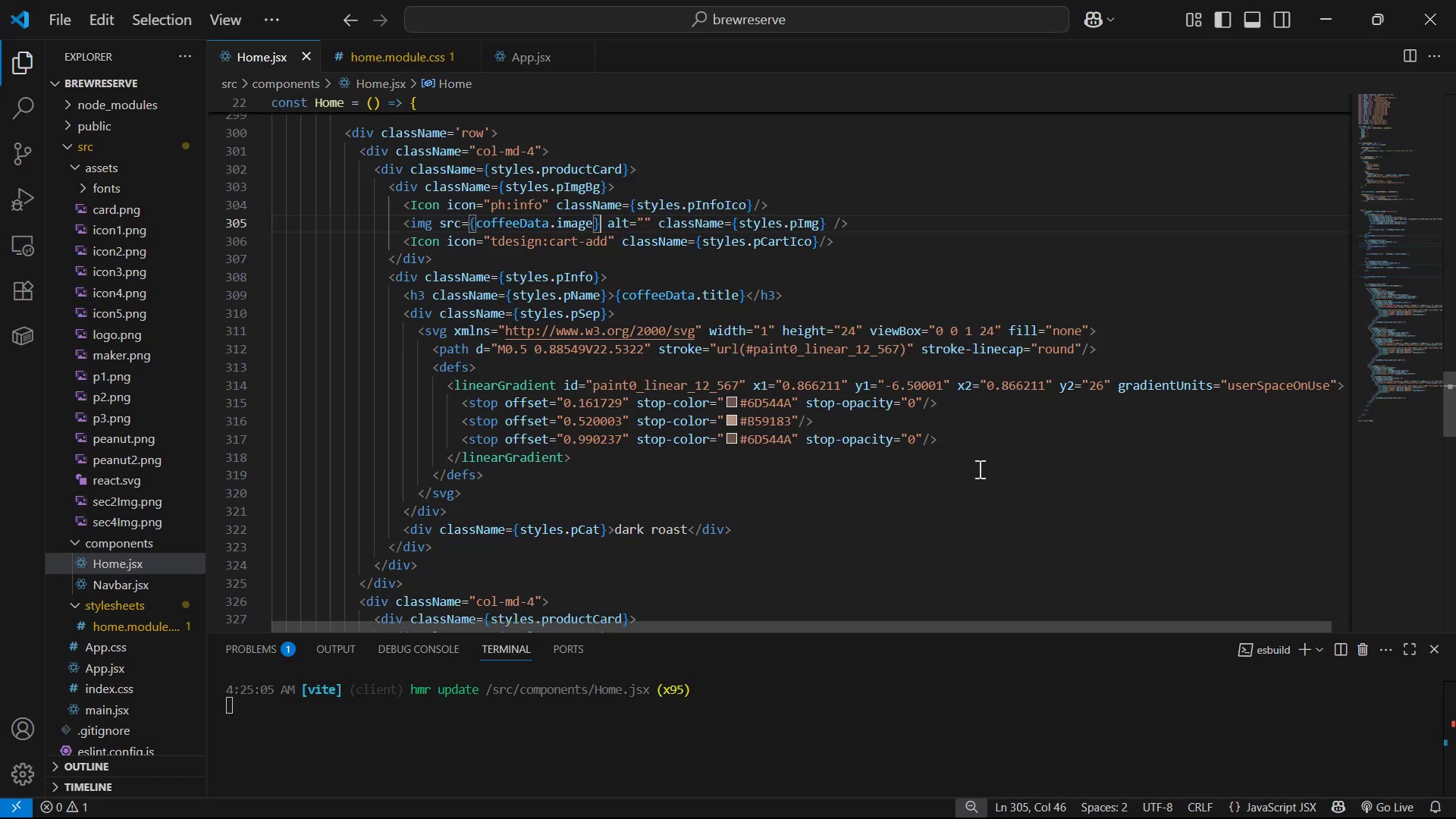 
key(Alt+Tab)
 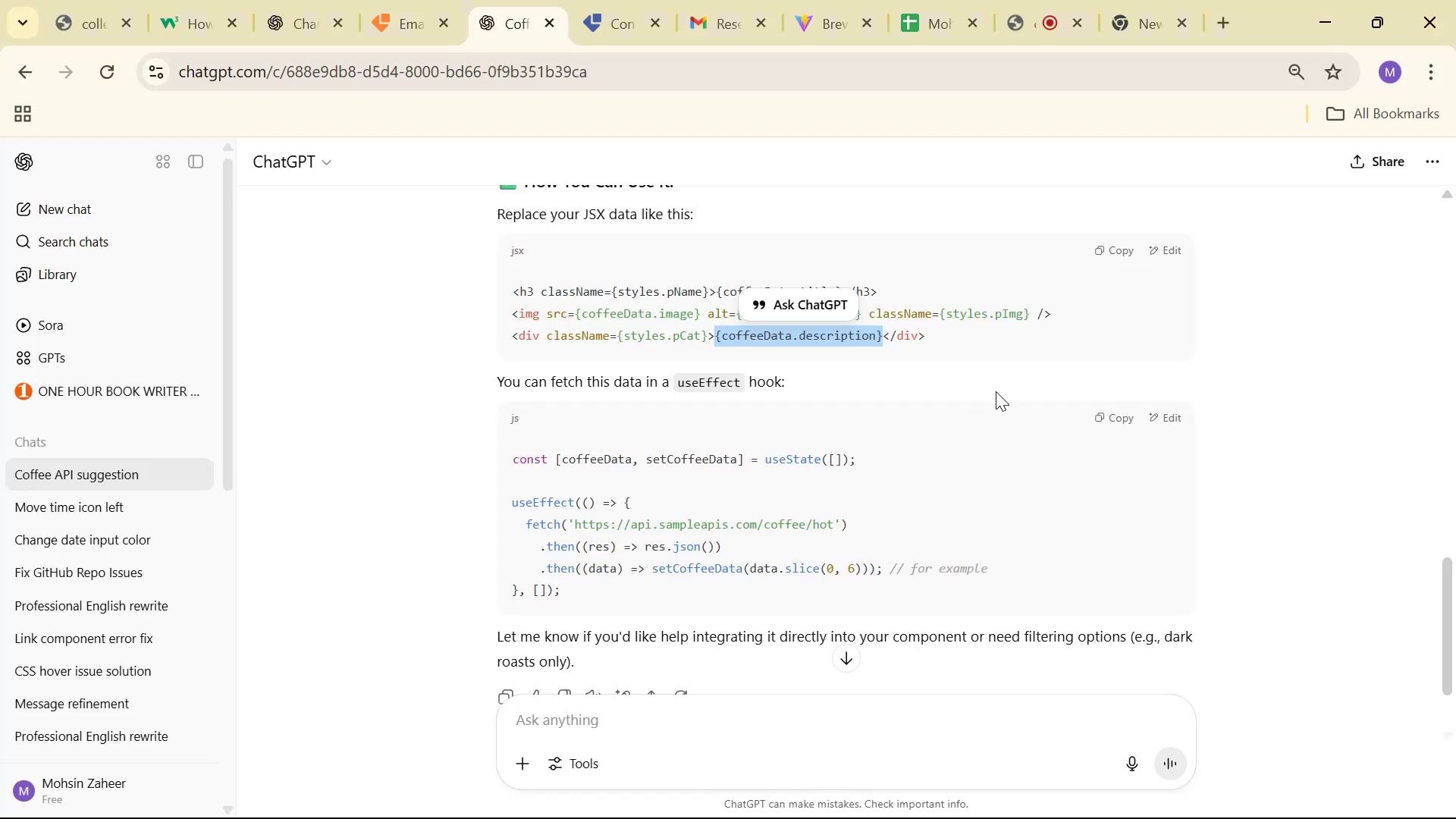 
scroll: coordinate [995, 387], scroll_direction: up, amount: 3.0
 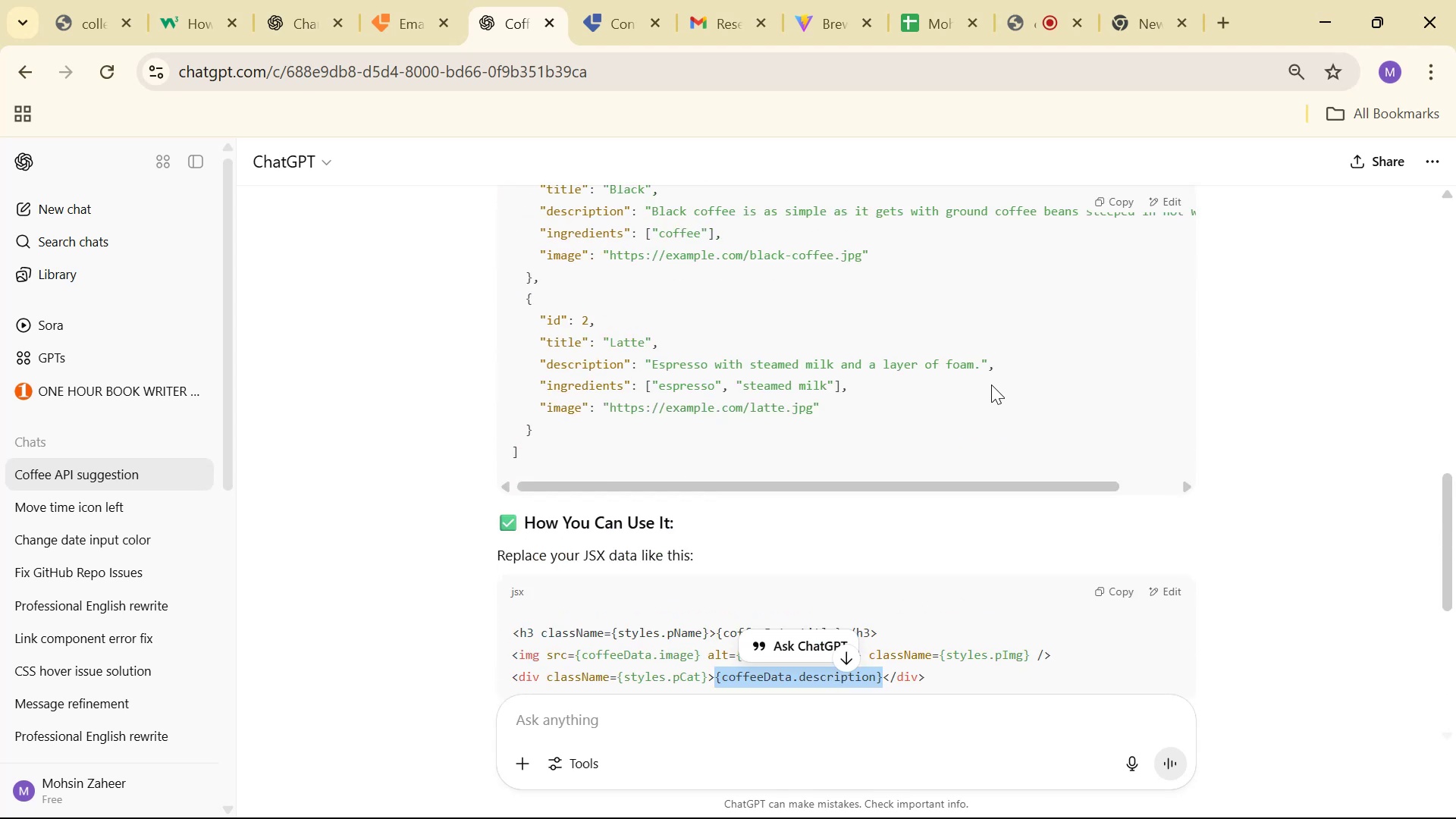 
wait(5.87)
 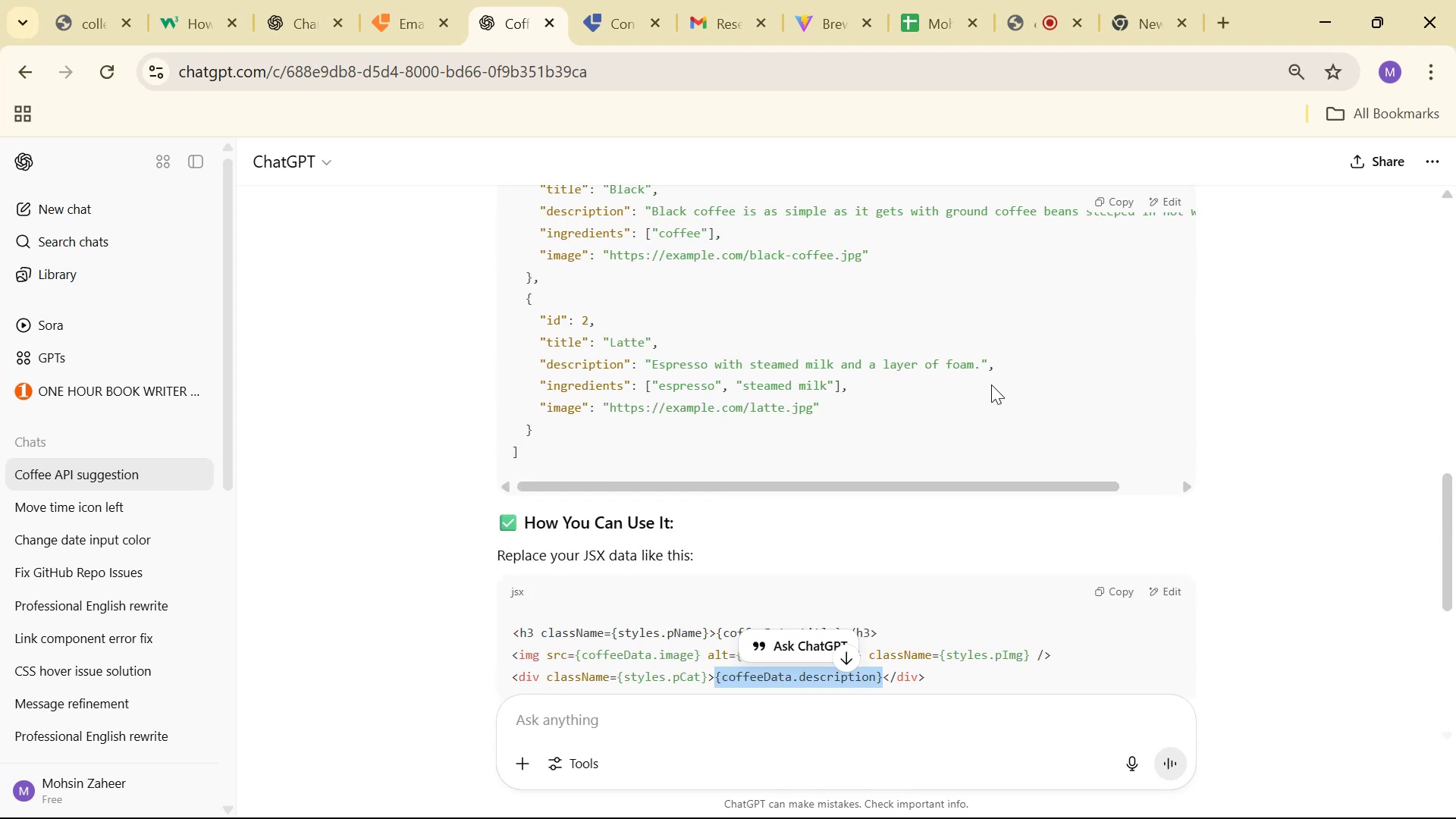 
scroll: coordinate [992, 385], scroll_direction: down, amount: 1.0
 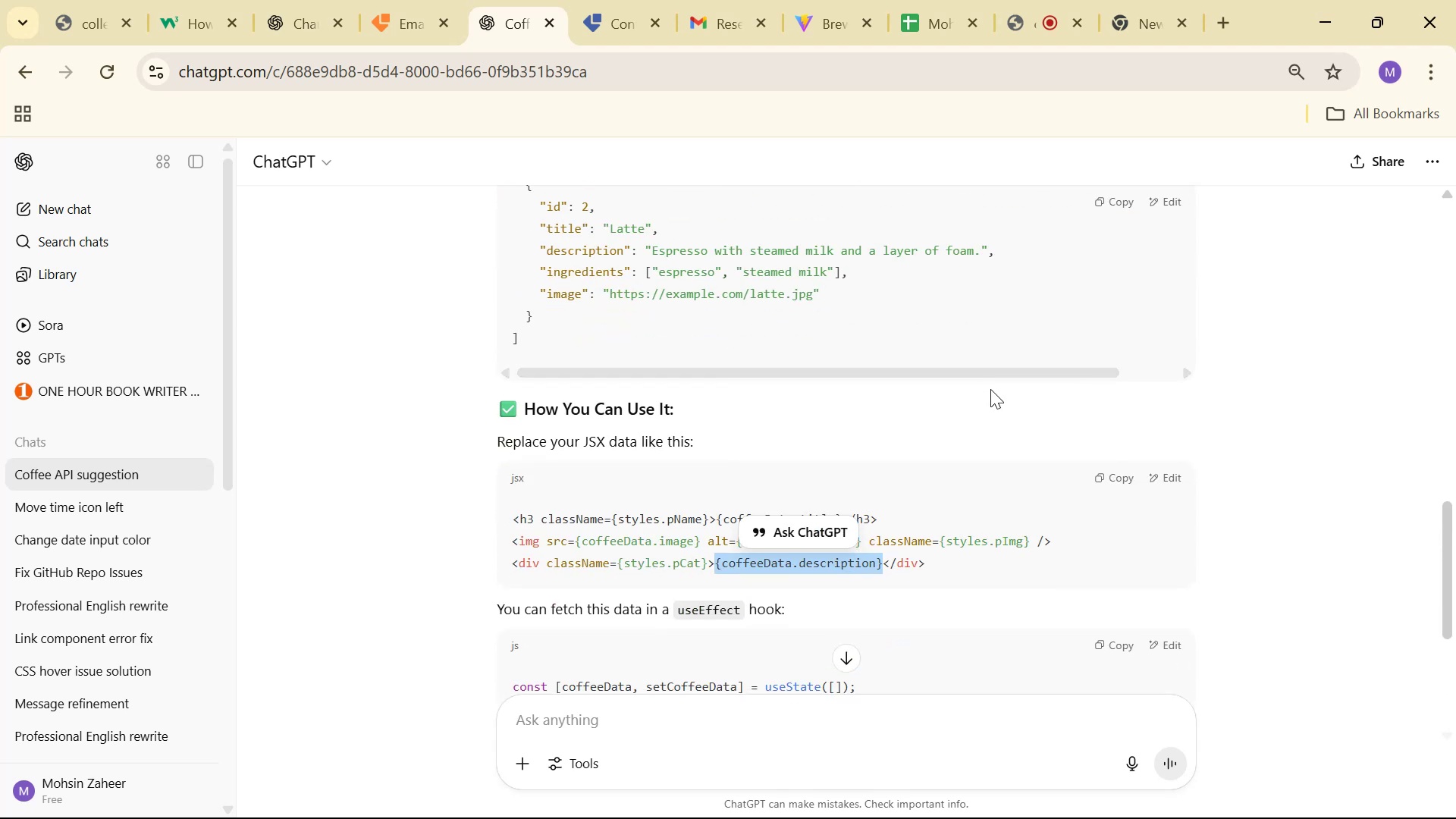 
key(Control+C)
 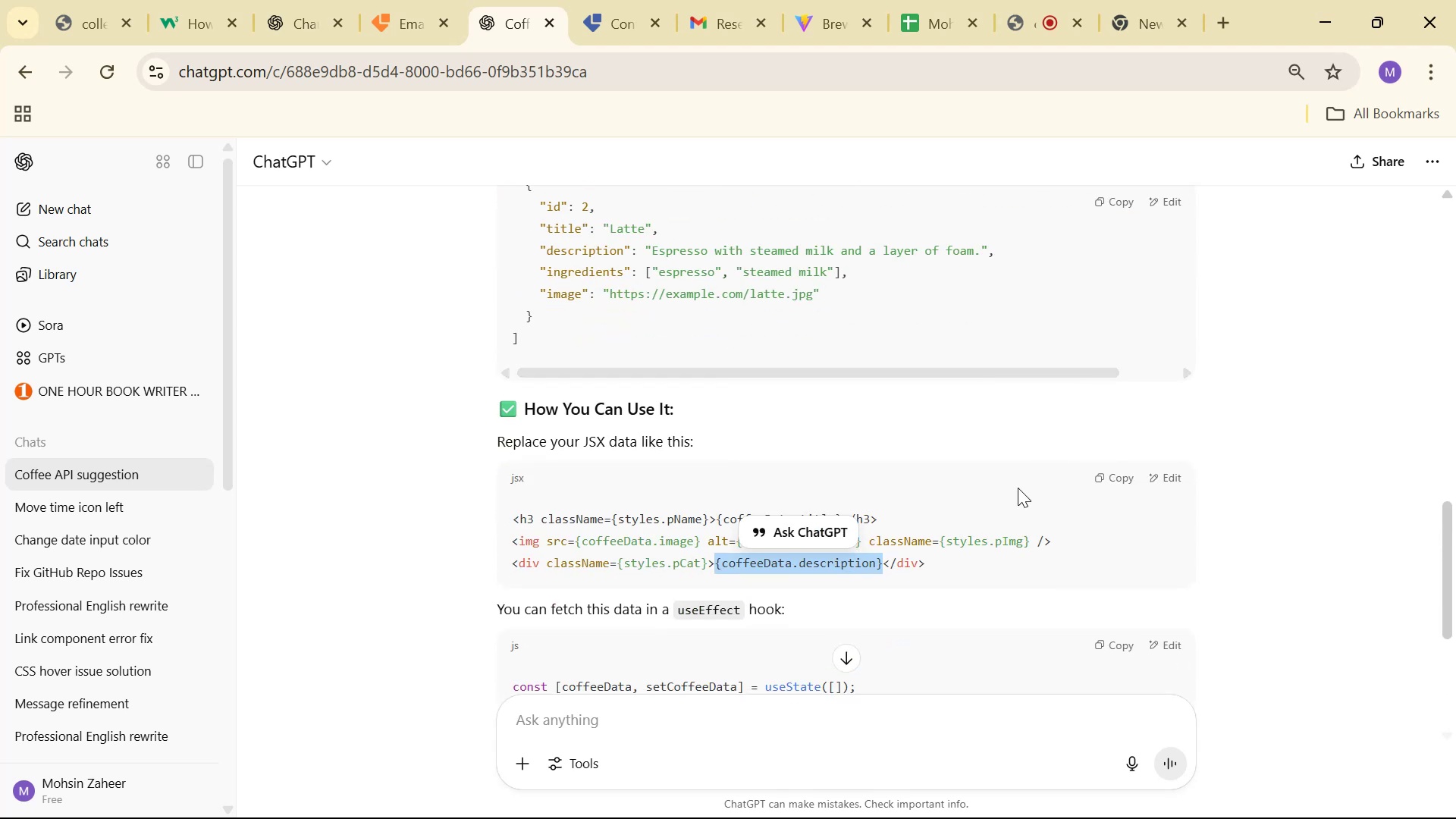 
key(Alt+AltLeft)
 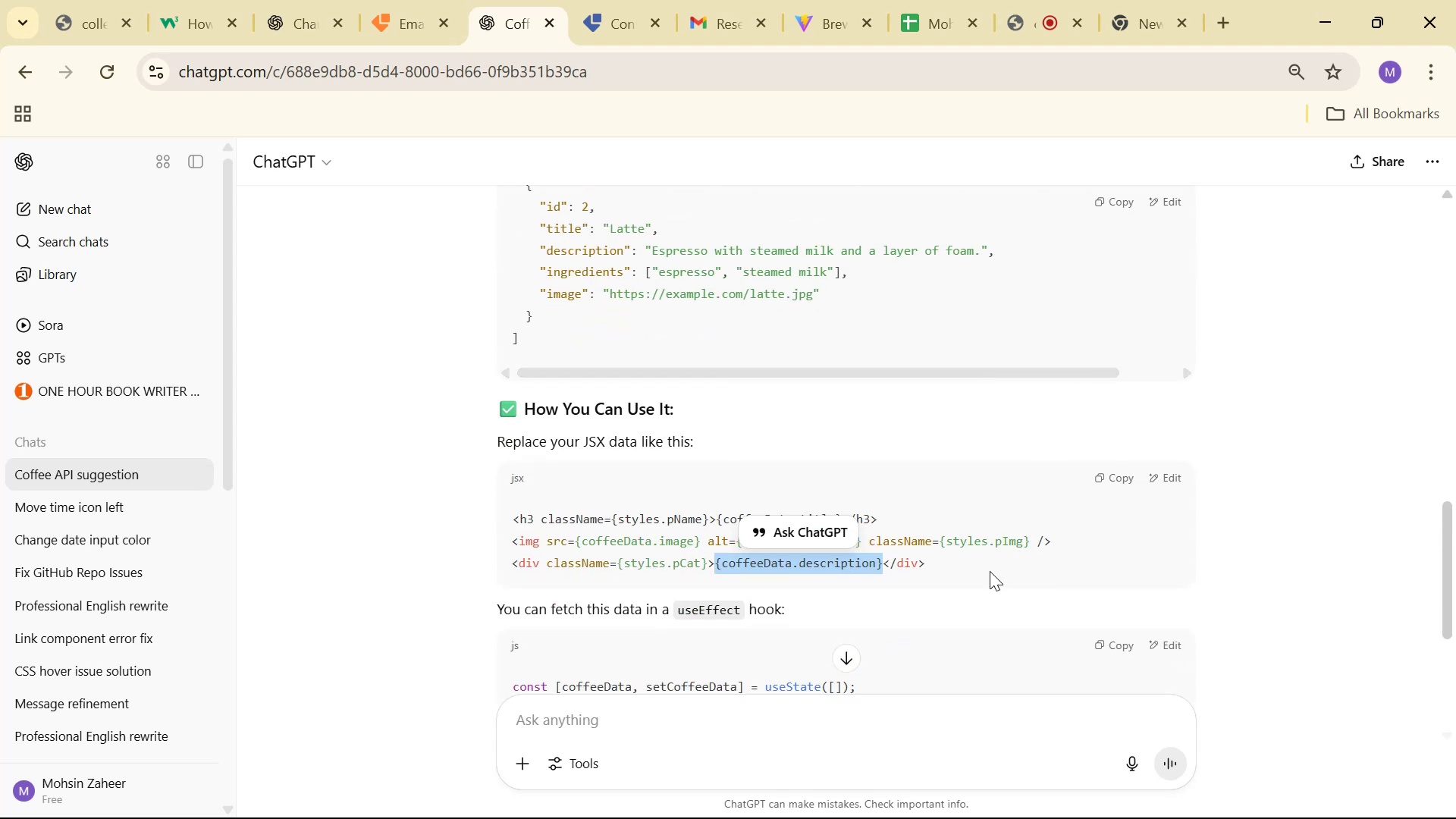 
key(Alt+Tab)
 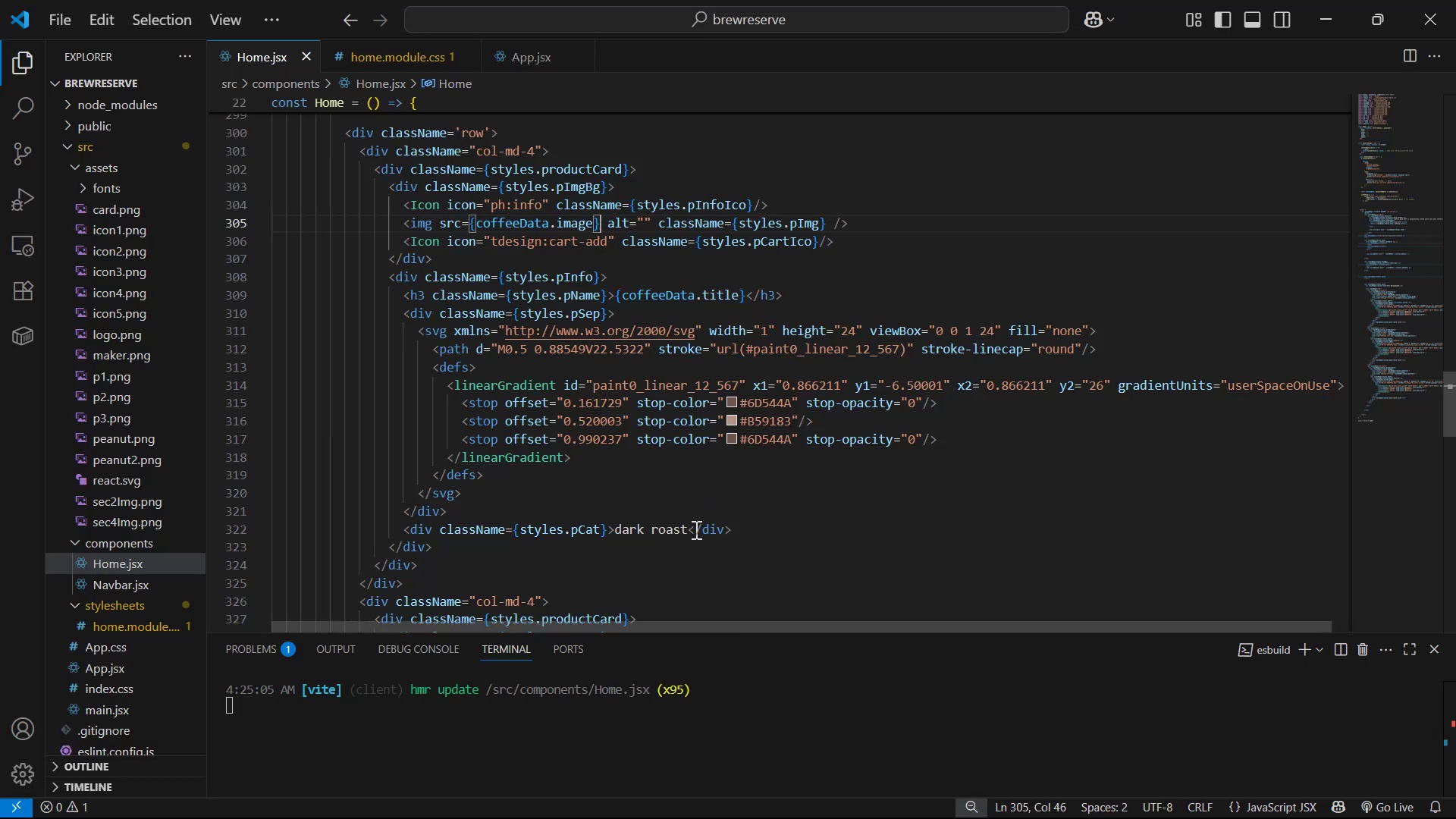 
left_click_drag(start_coordinate=[687, 529], to_coordinate=[615, 528])
 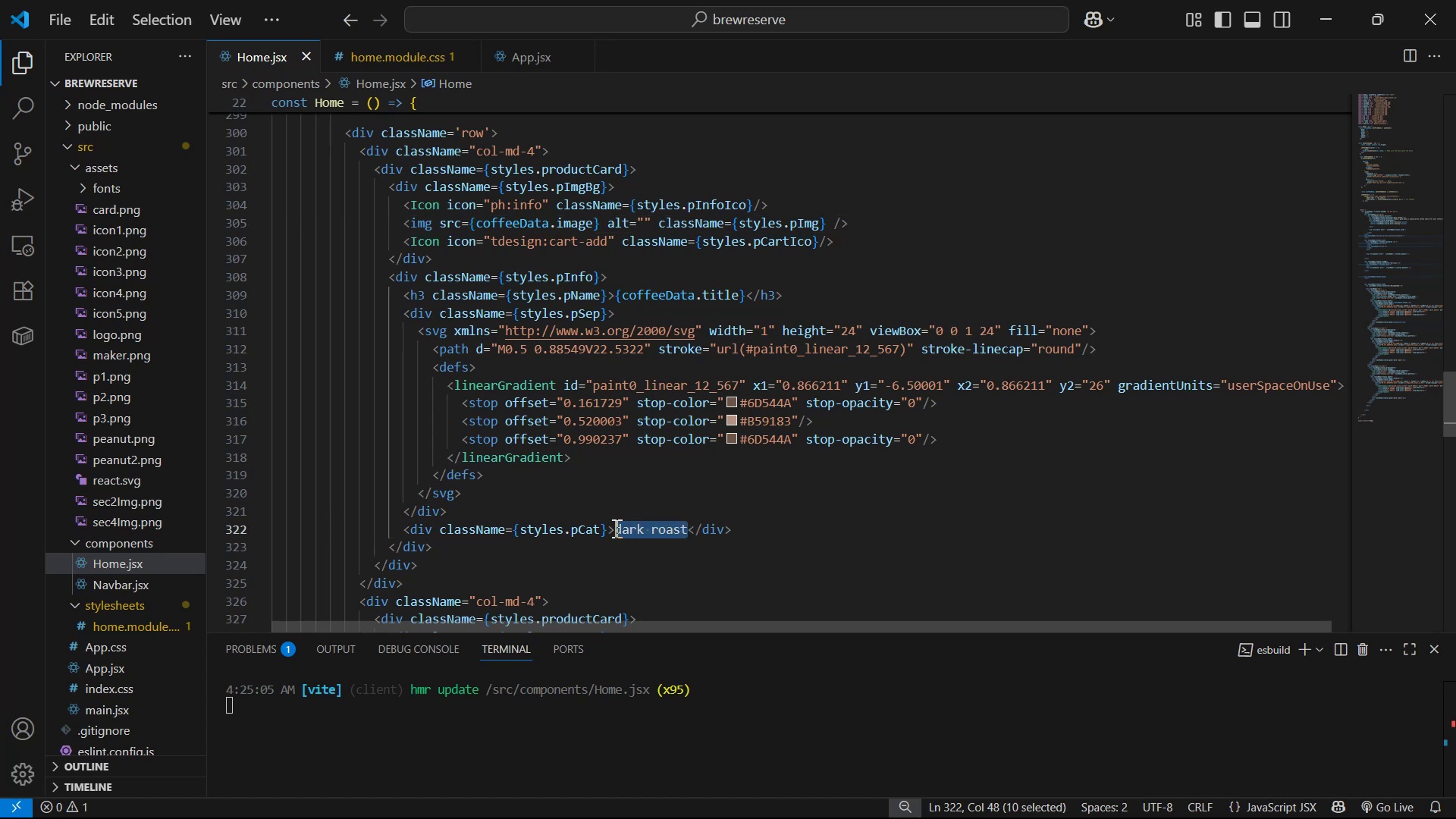 
key(Control+V)
 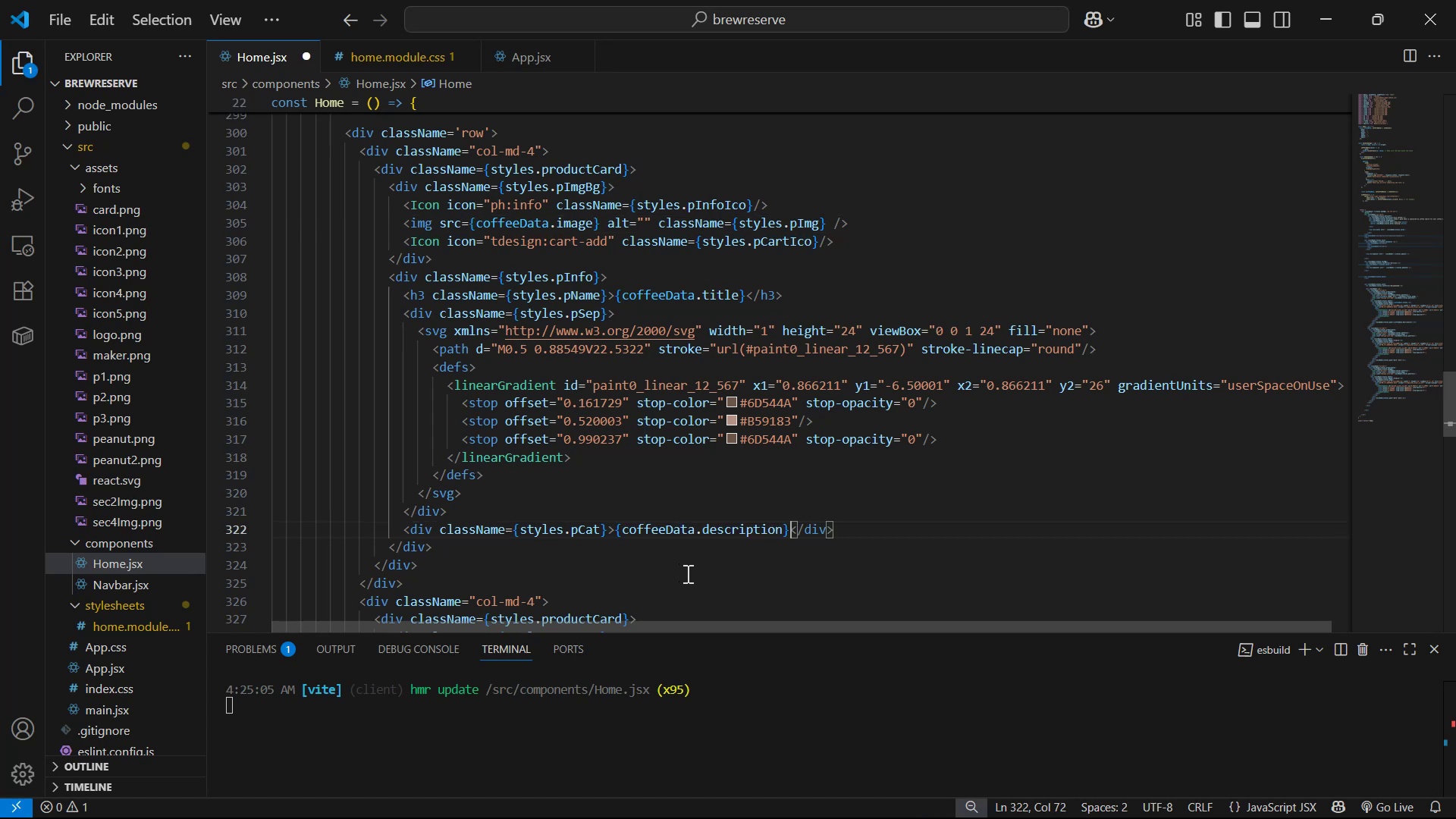 
key(Control+S)
 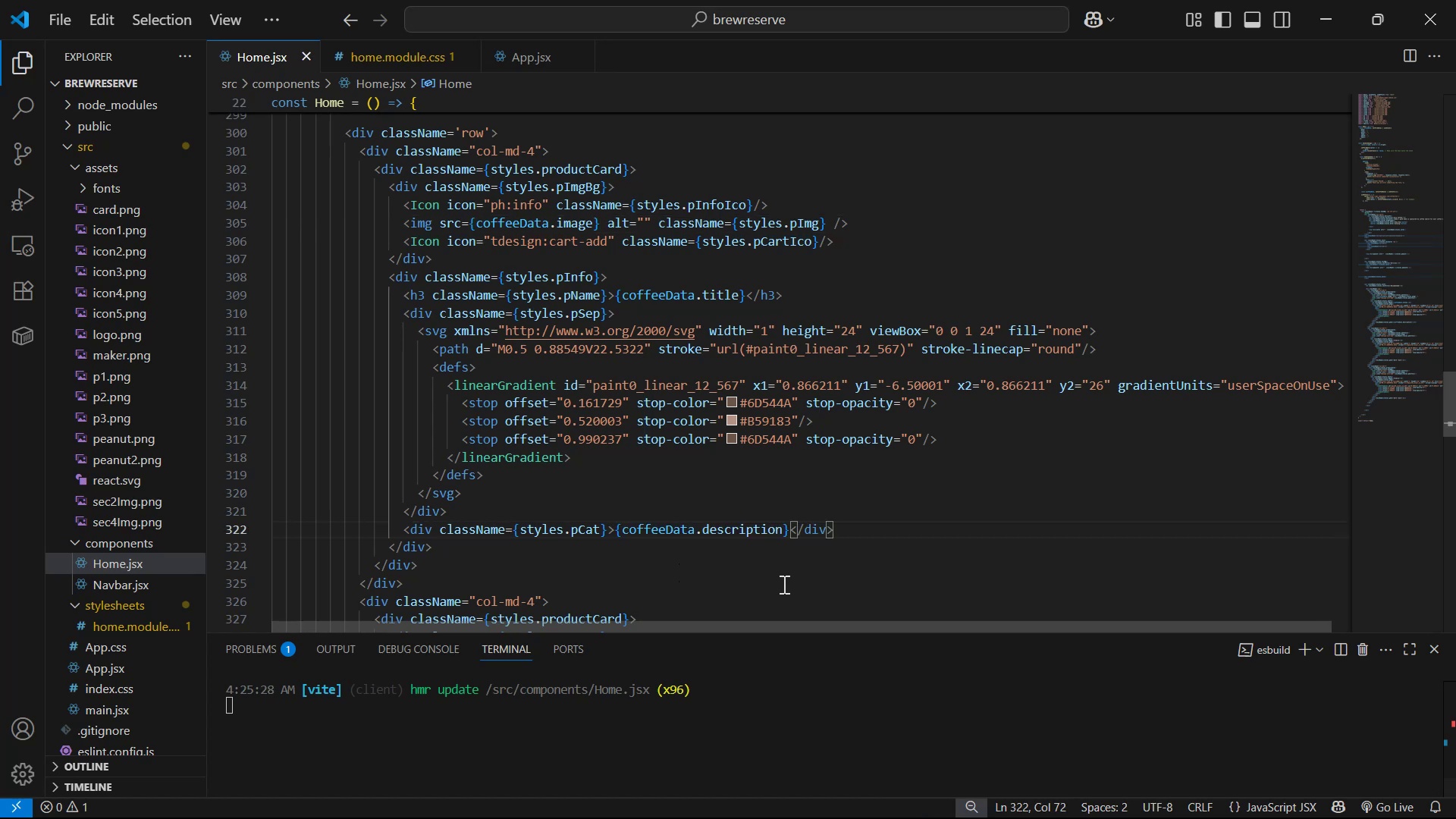 
key(Alt+Tab)
 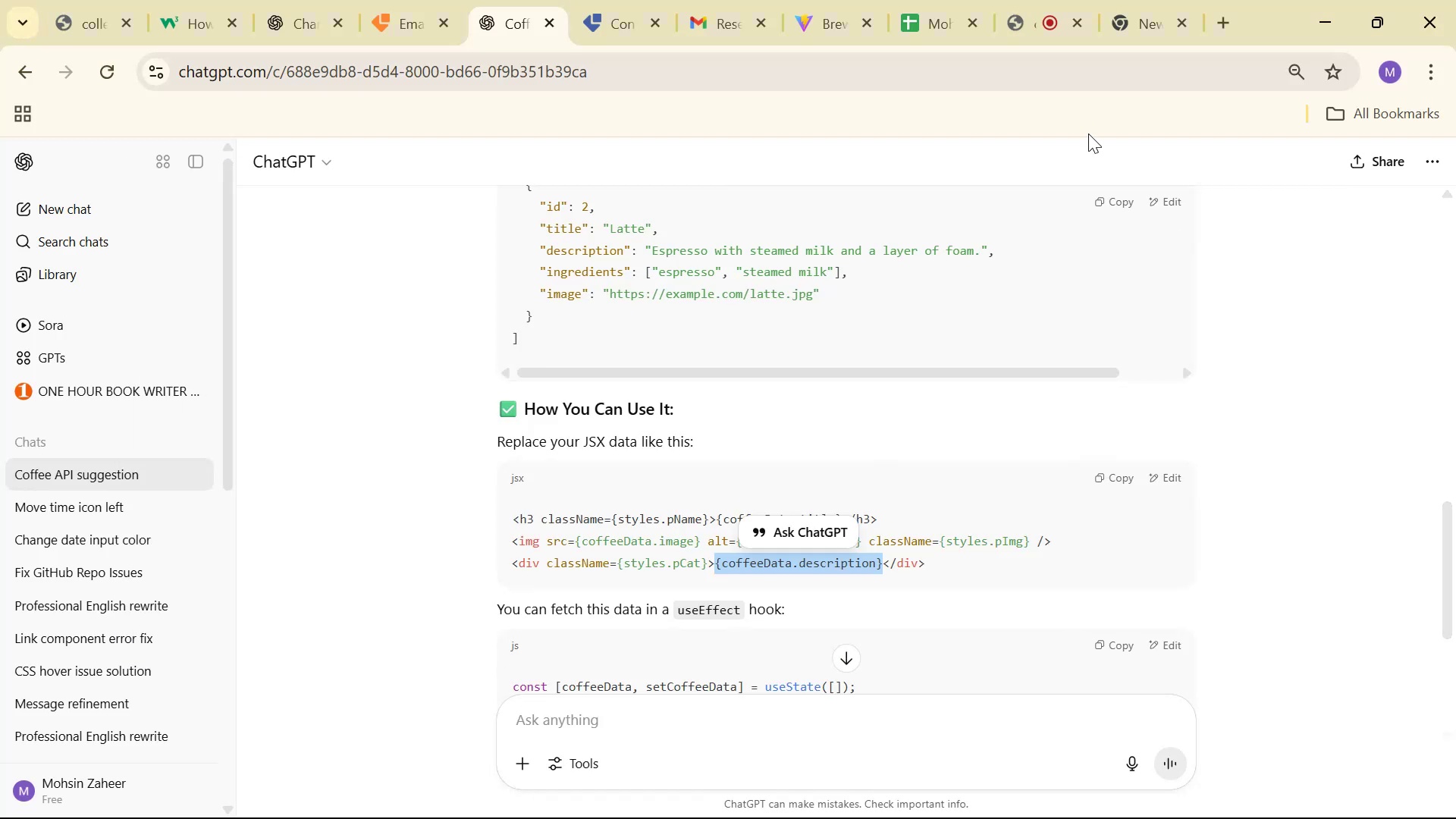 
left_click([821, 0])
 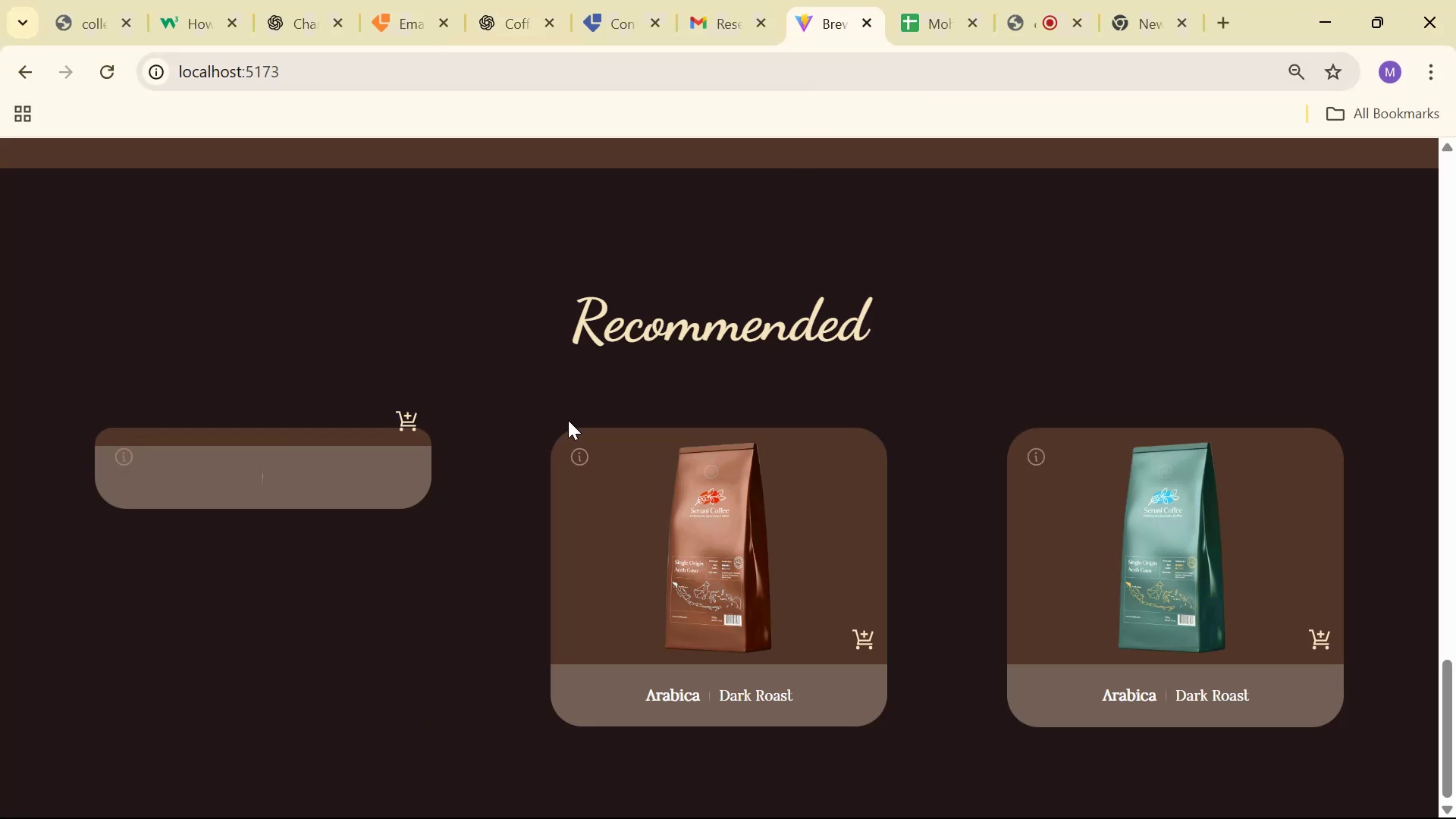 
hold_key(key=ControlLeft, duration=0.62)
 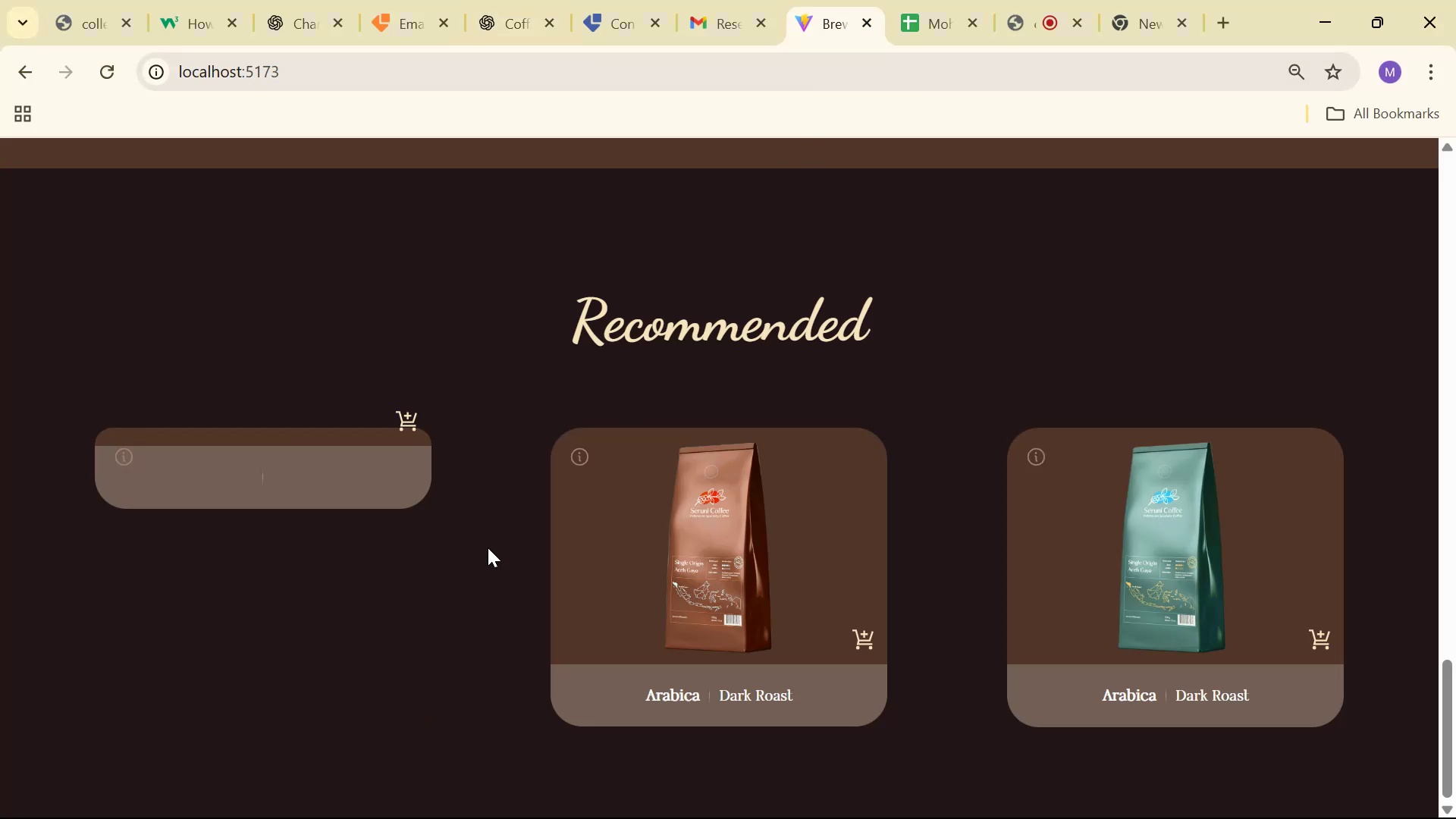 
hold_key(key=ShiftLeft, duration=0.49)
 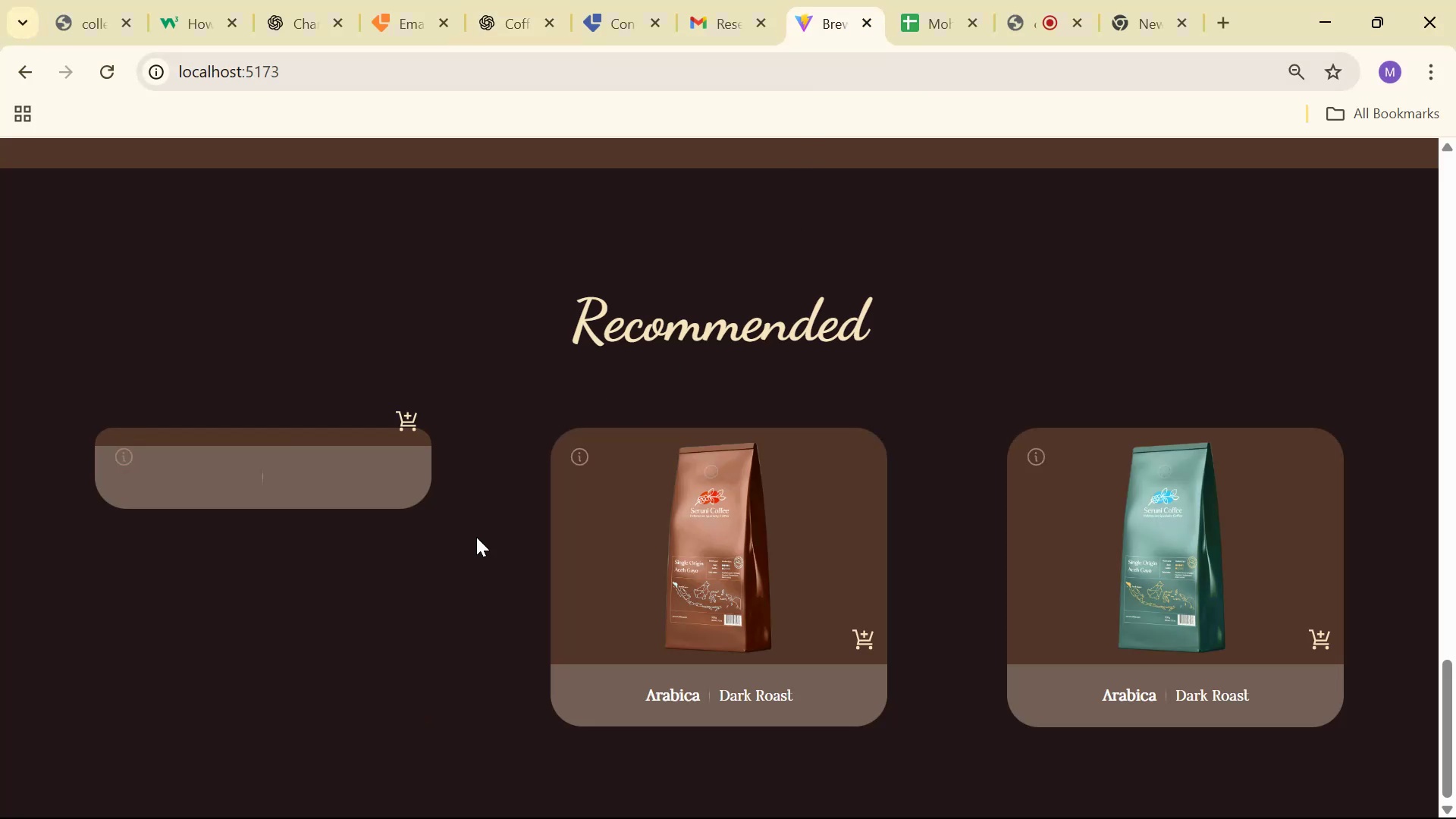 
key(Alt+Tab)
 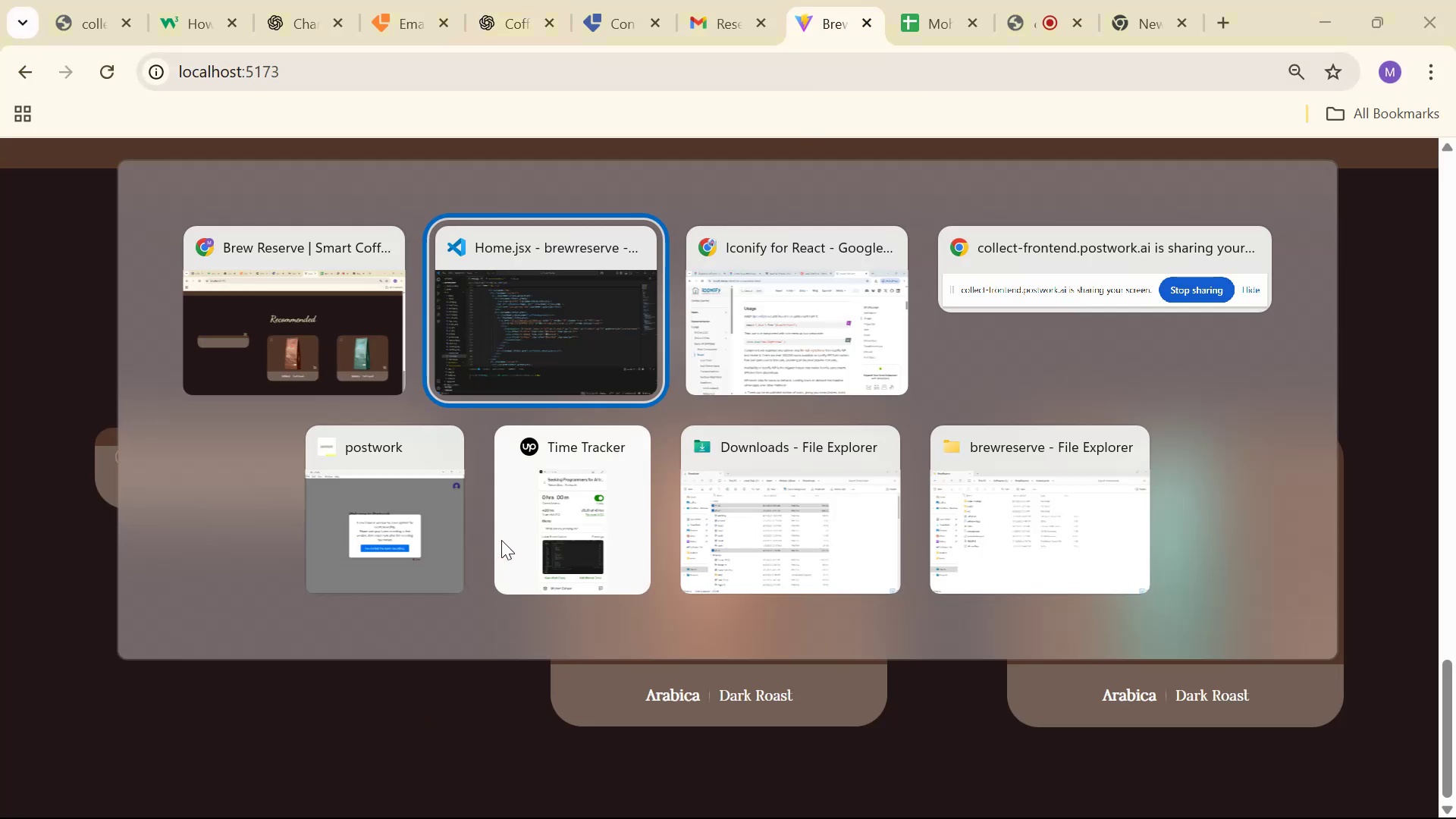 
scroll: coordinate [660, 444], scroll_direction: up, amount: 27.0
 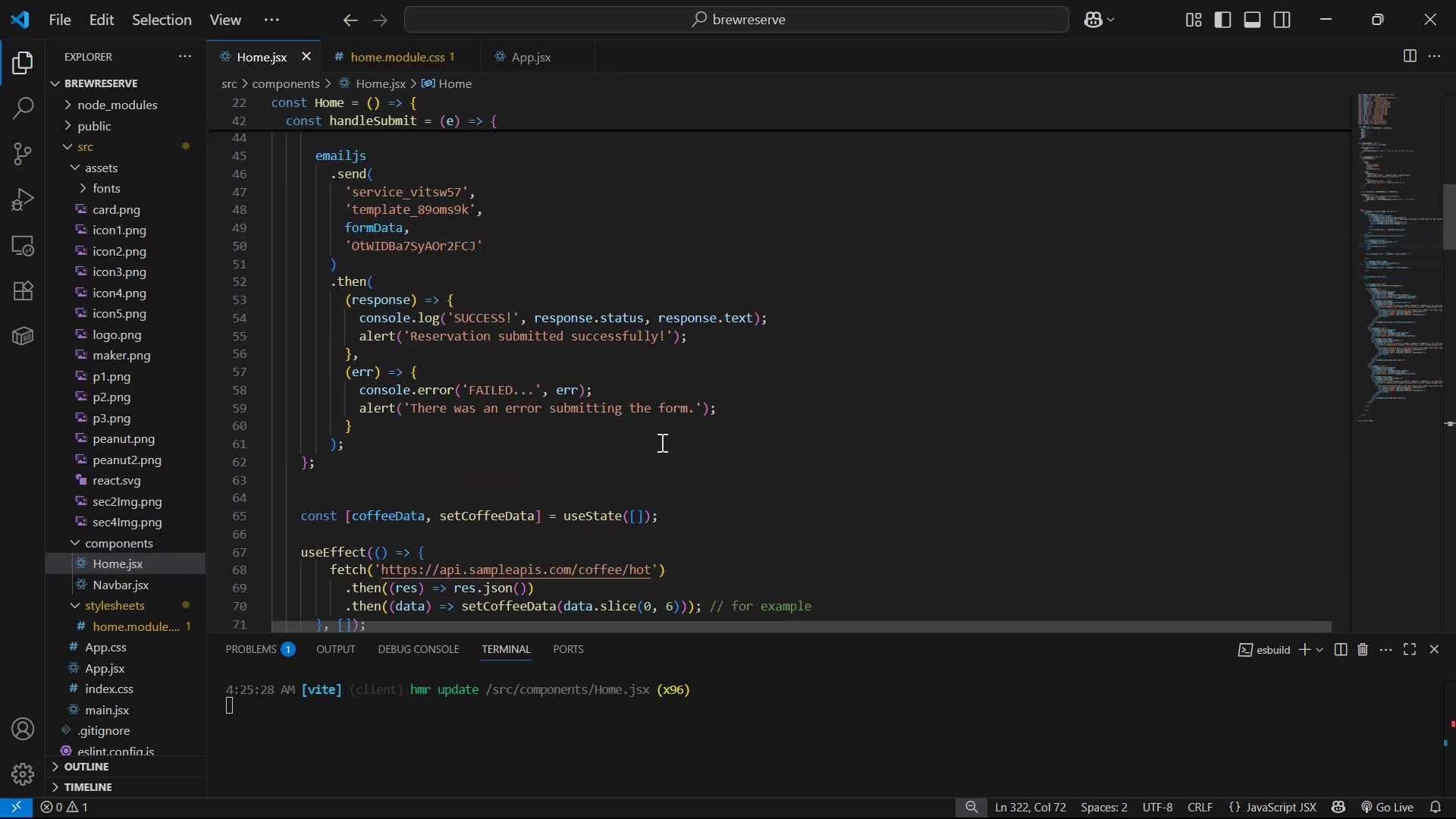 
scroll: coordinate [664, 445], scroll_direction: down, amount: 3.0
 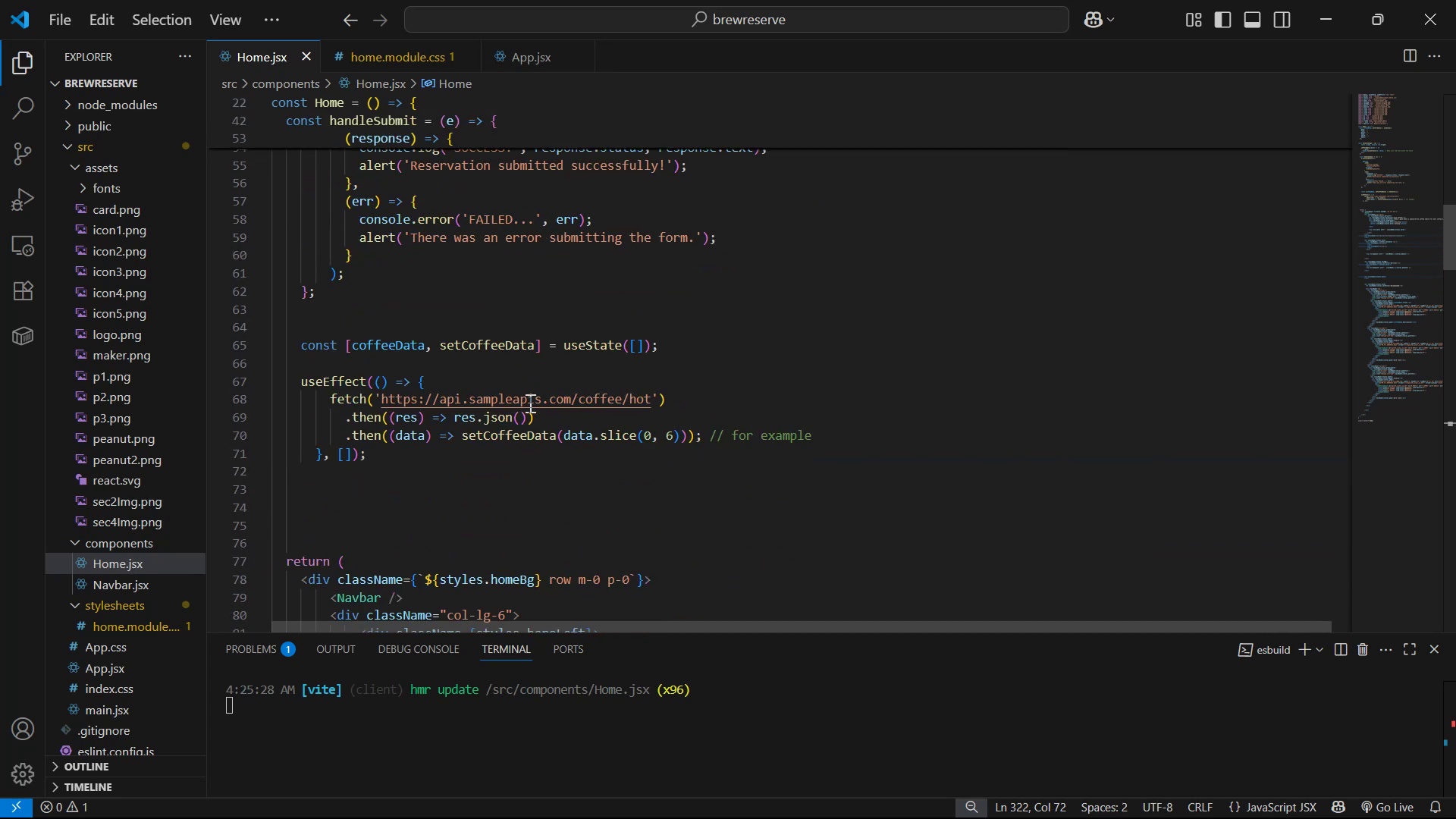 
key(Alt+AltLeft)
 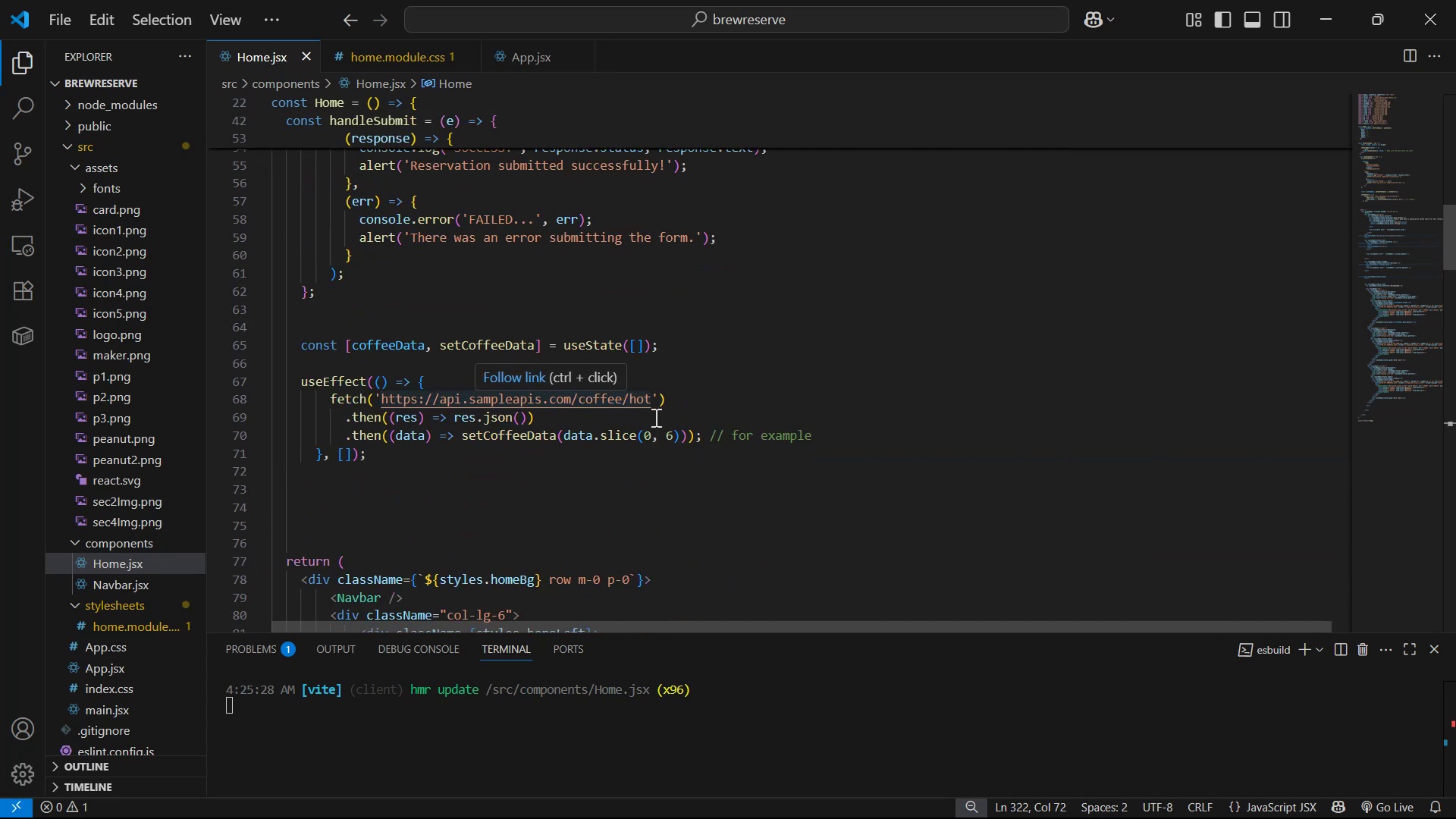 
key(Alt+Tab)
 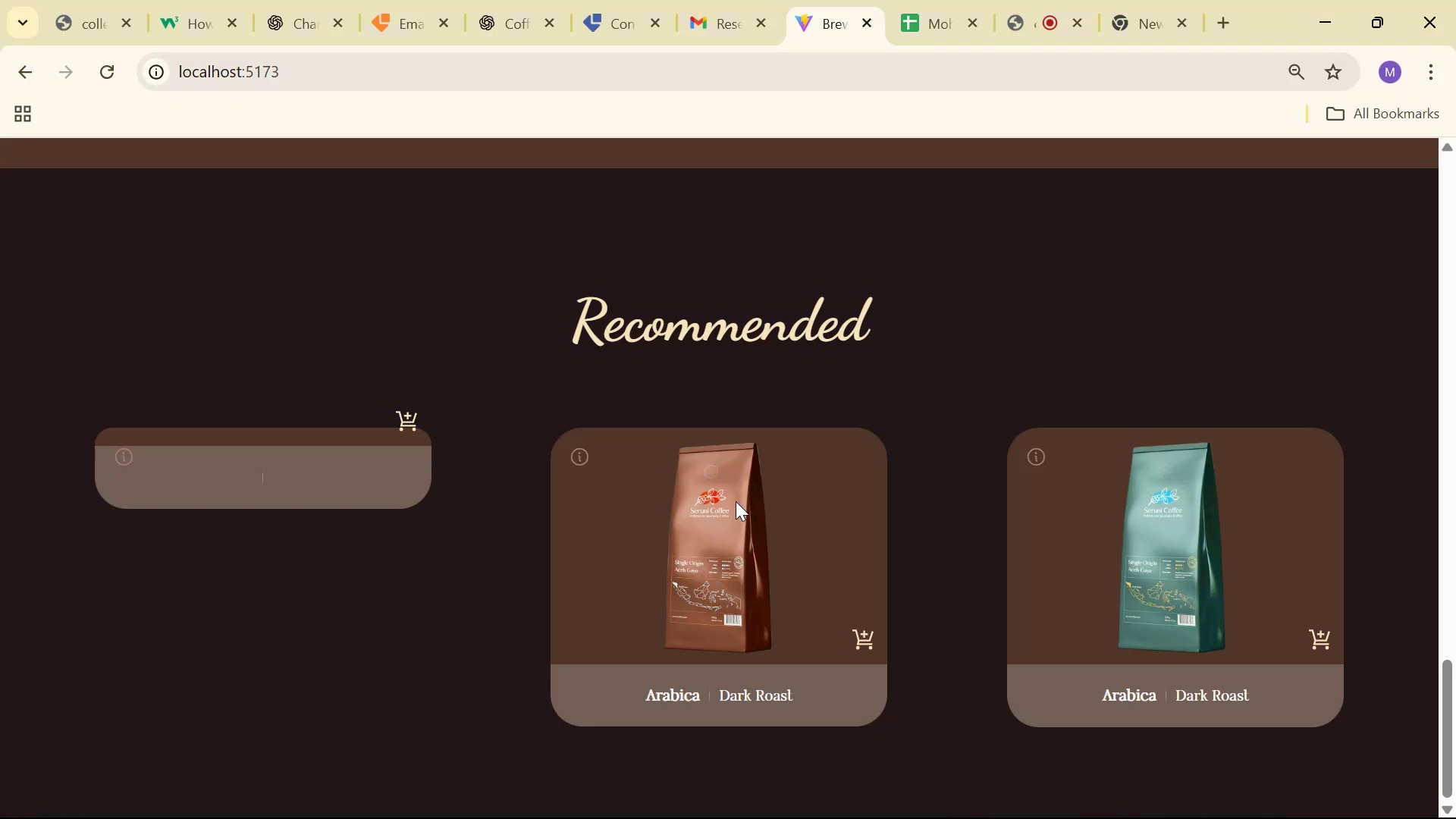 
key(Alt+Tab)
 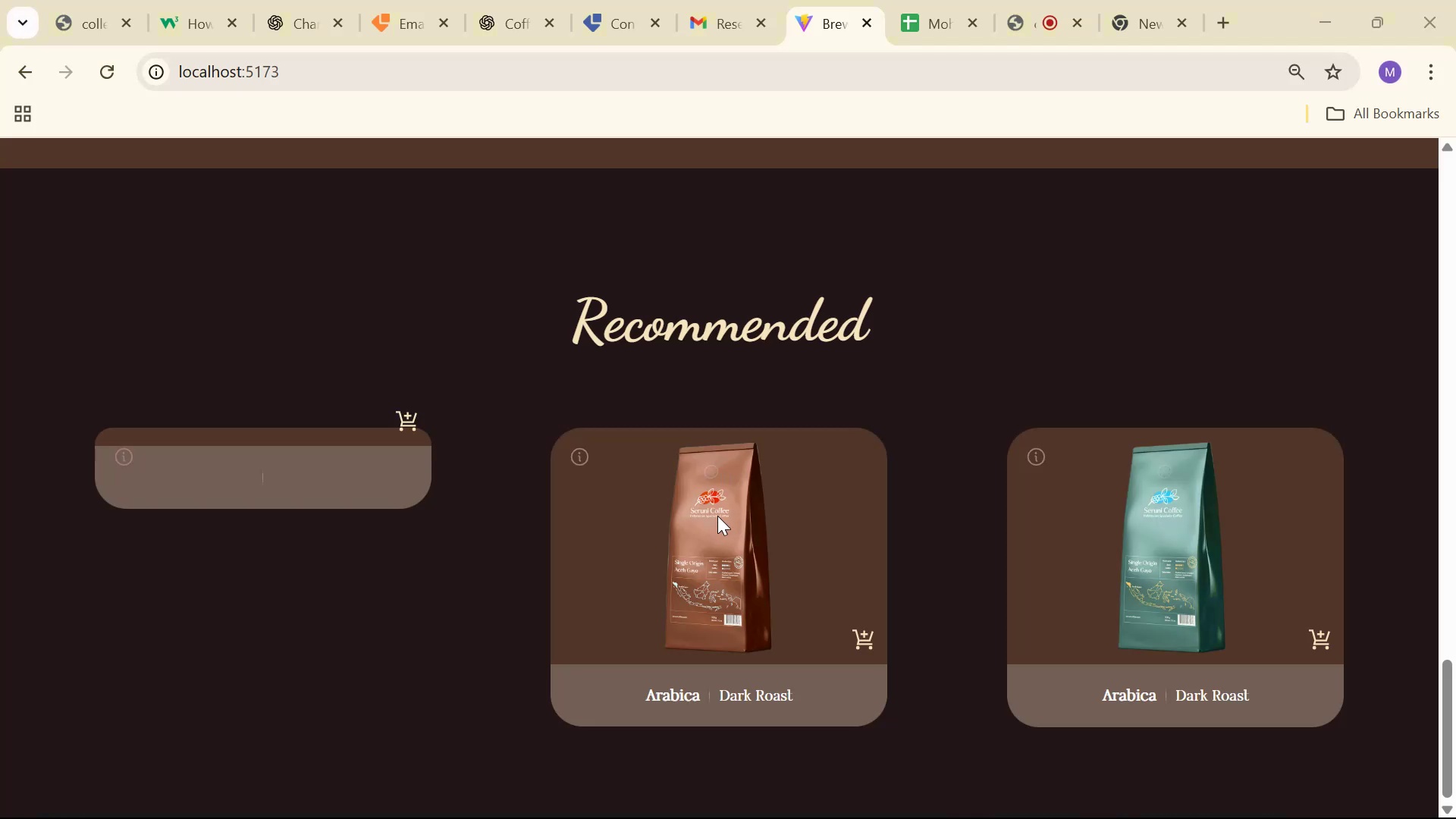 
key(Alt+AltLeft)
 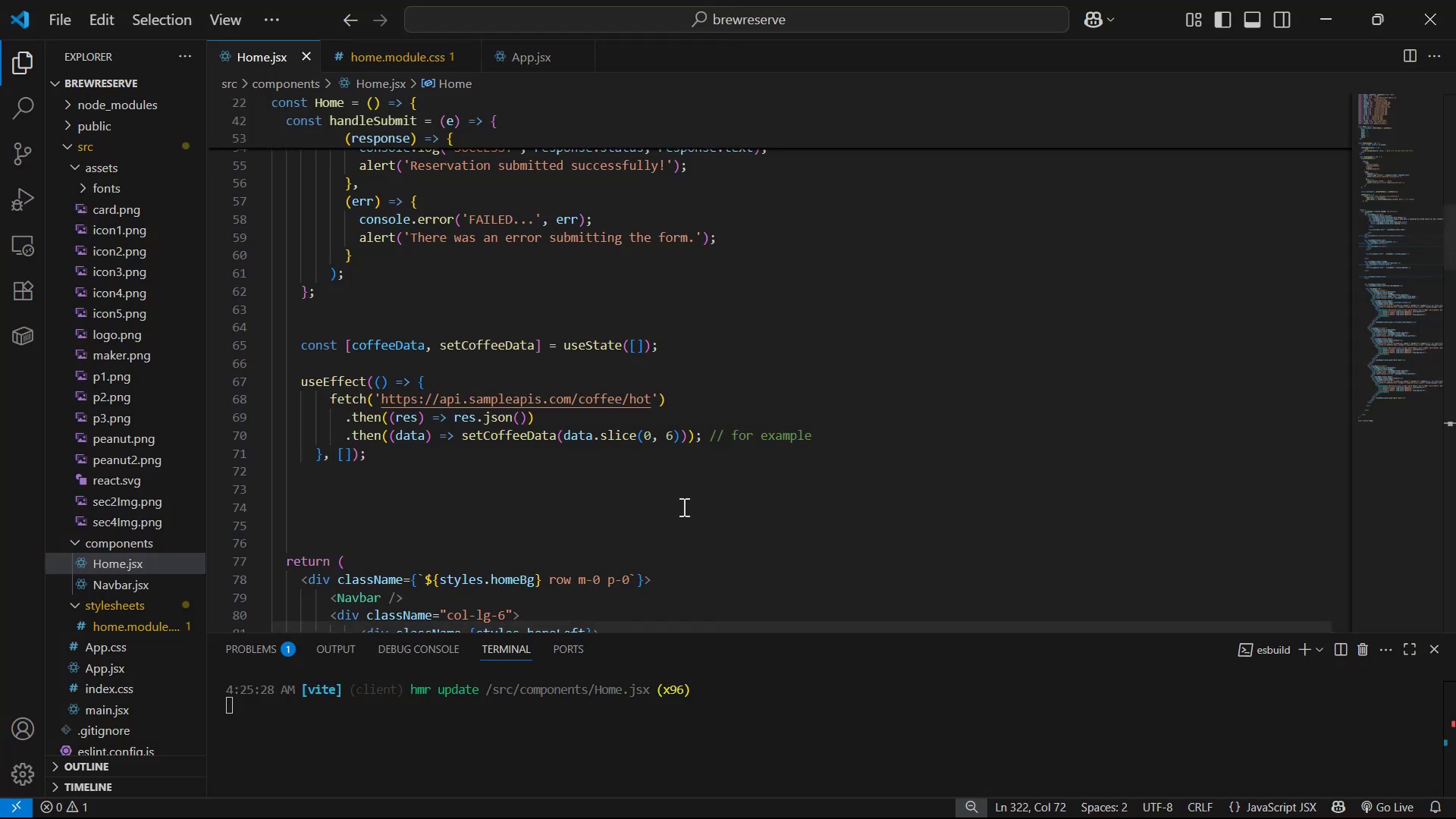 
key(Alt+Tab)
 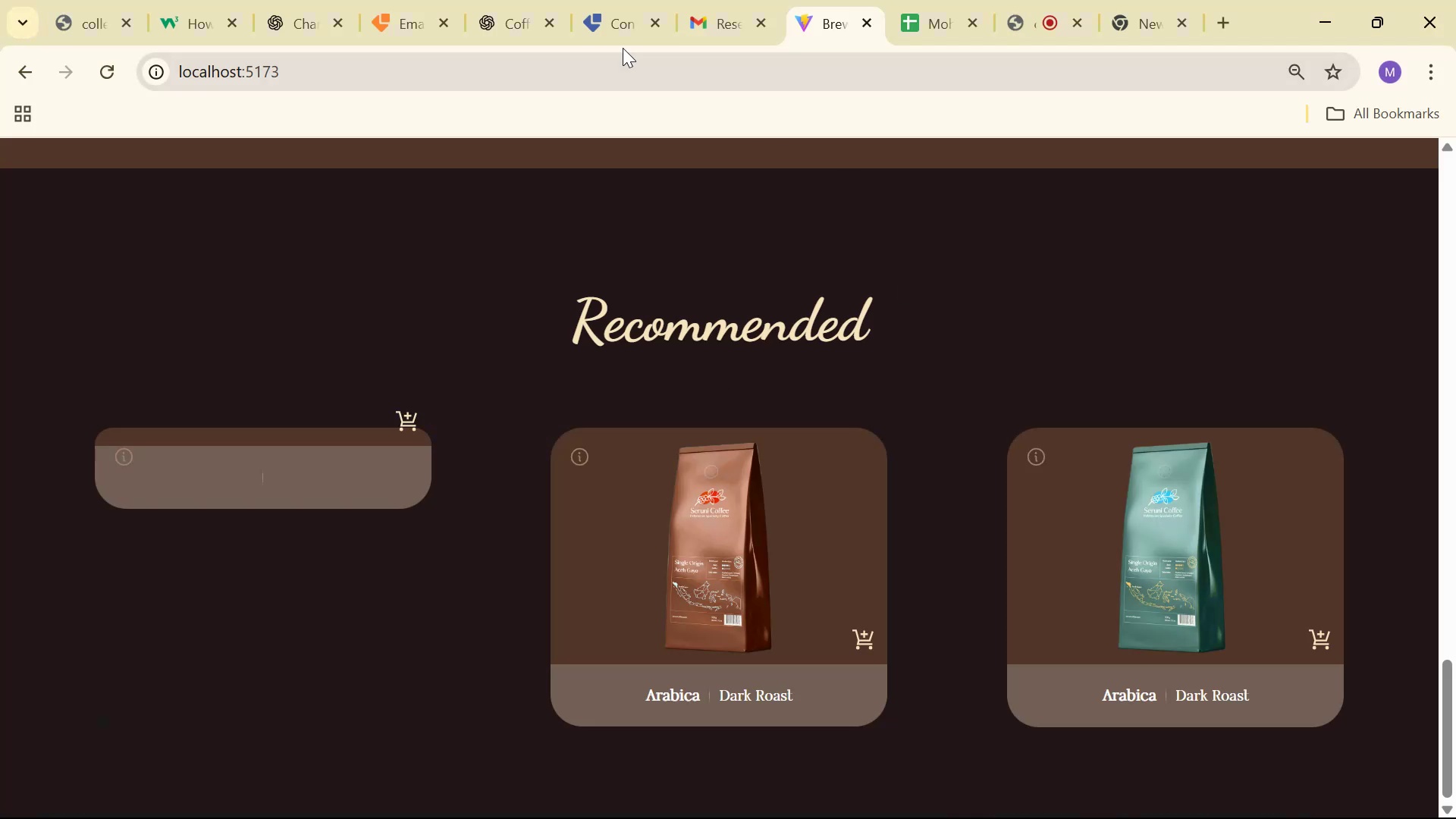 
left_click([482, 22])
 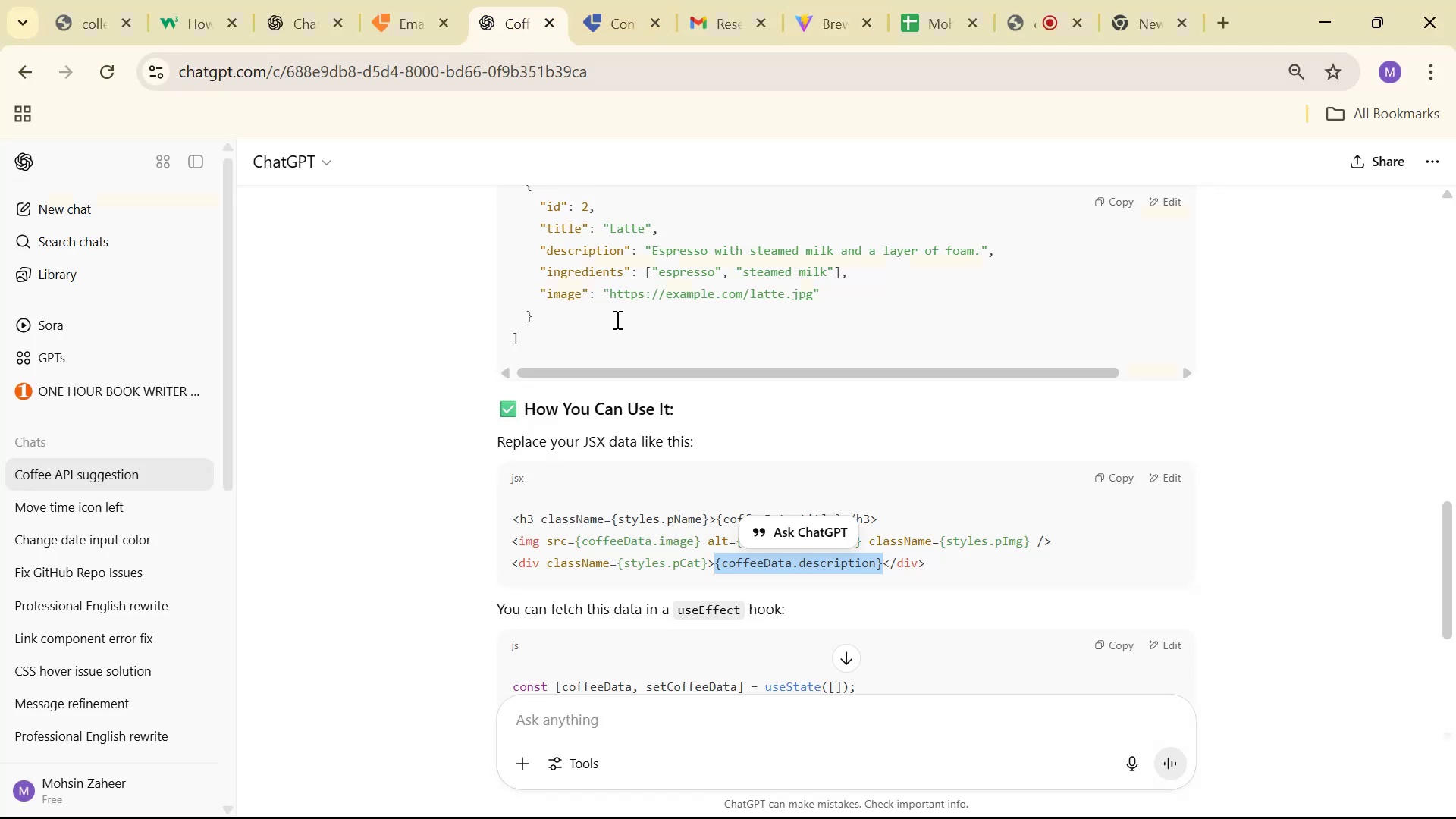 
scroll: coordinate [668, 435], scroll_direction: up, amount: 5.0
 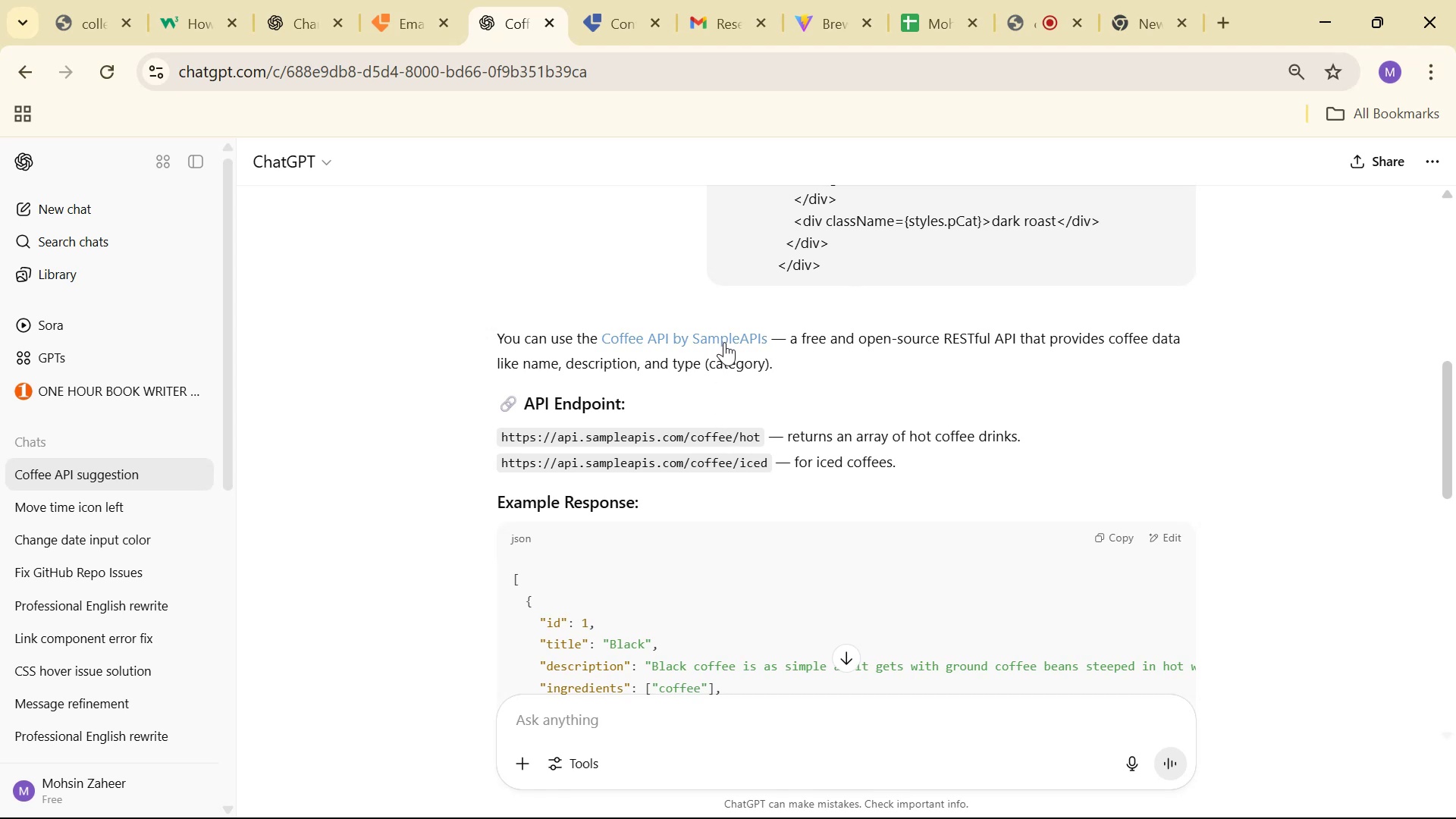 
wait(5.71)
 